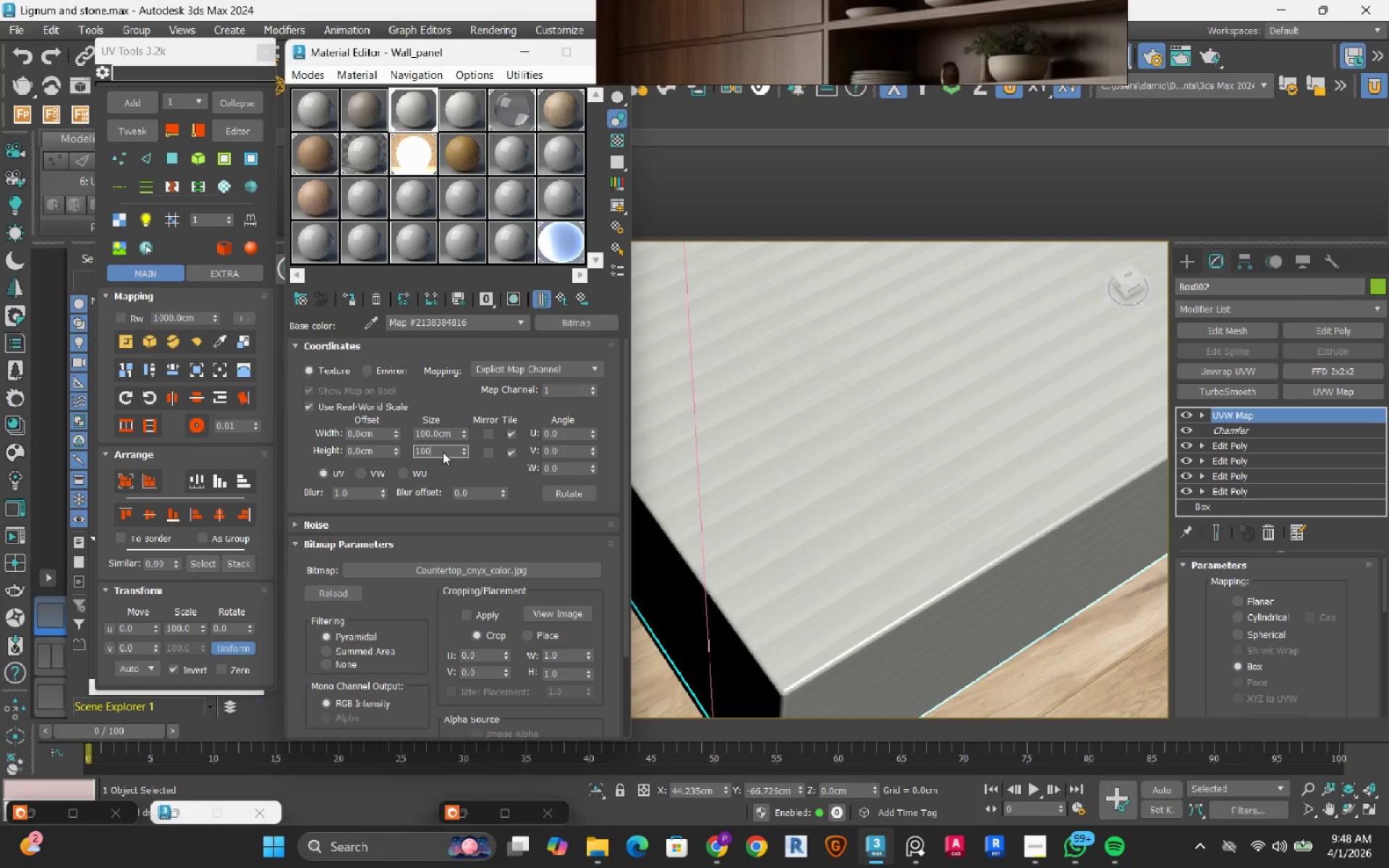 
key(Numpad0)
 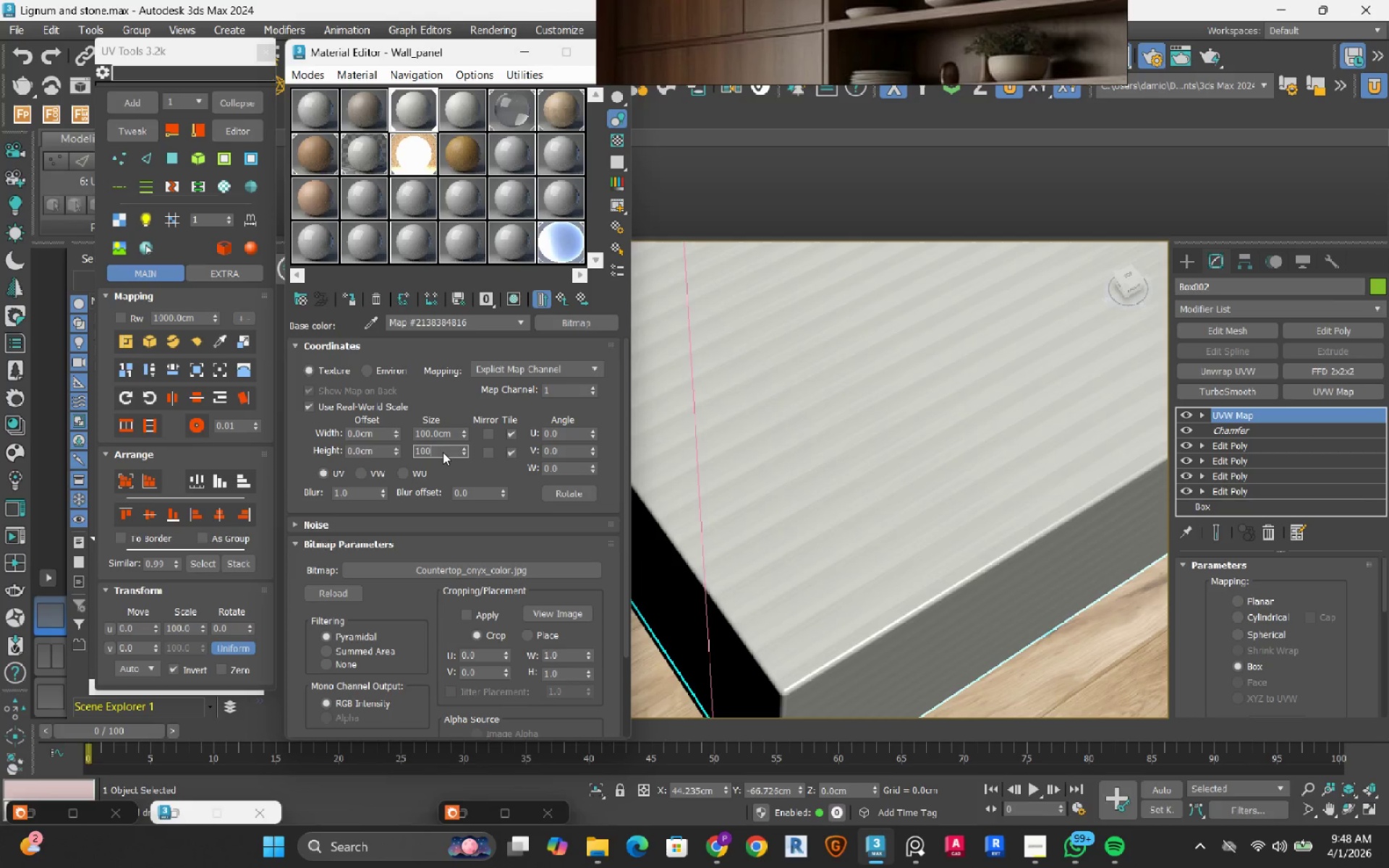 
key(NumpadEnter)
 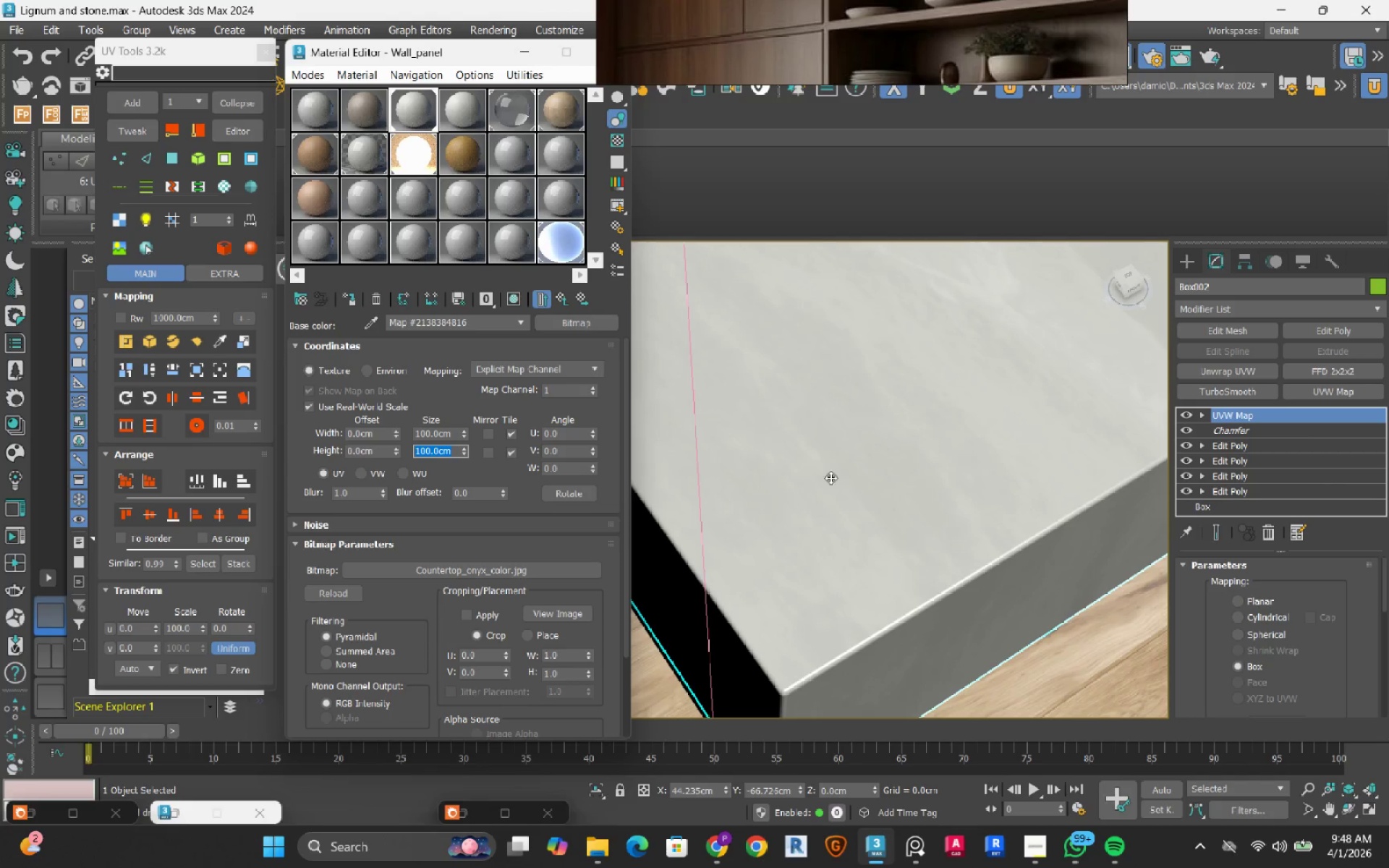 
scroll: coordinate [909, 440], scroll_direction: down, amount: 6.0
 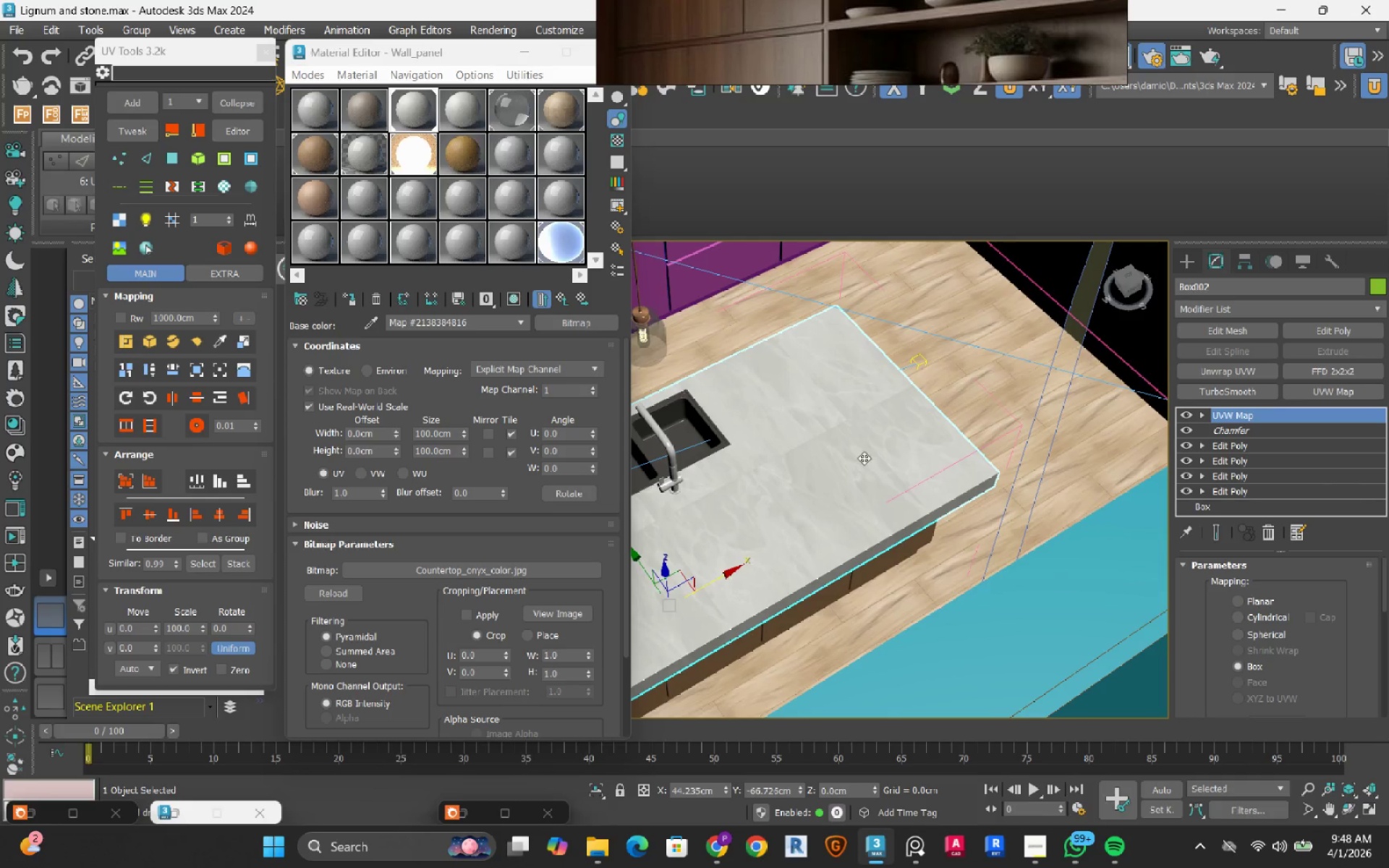 
scroll: coordinate [866, 438], scroll_direction: up, amount: 3.0
 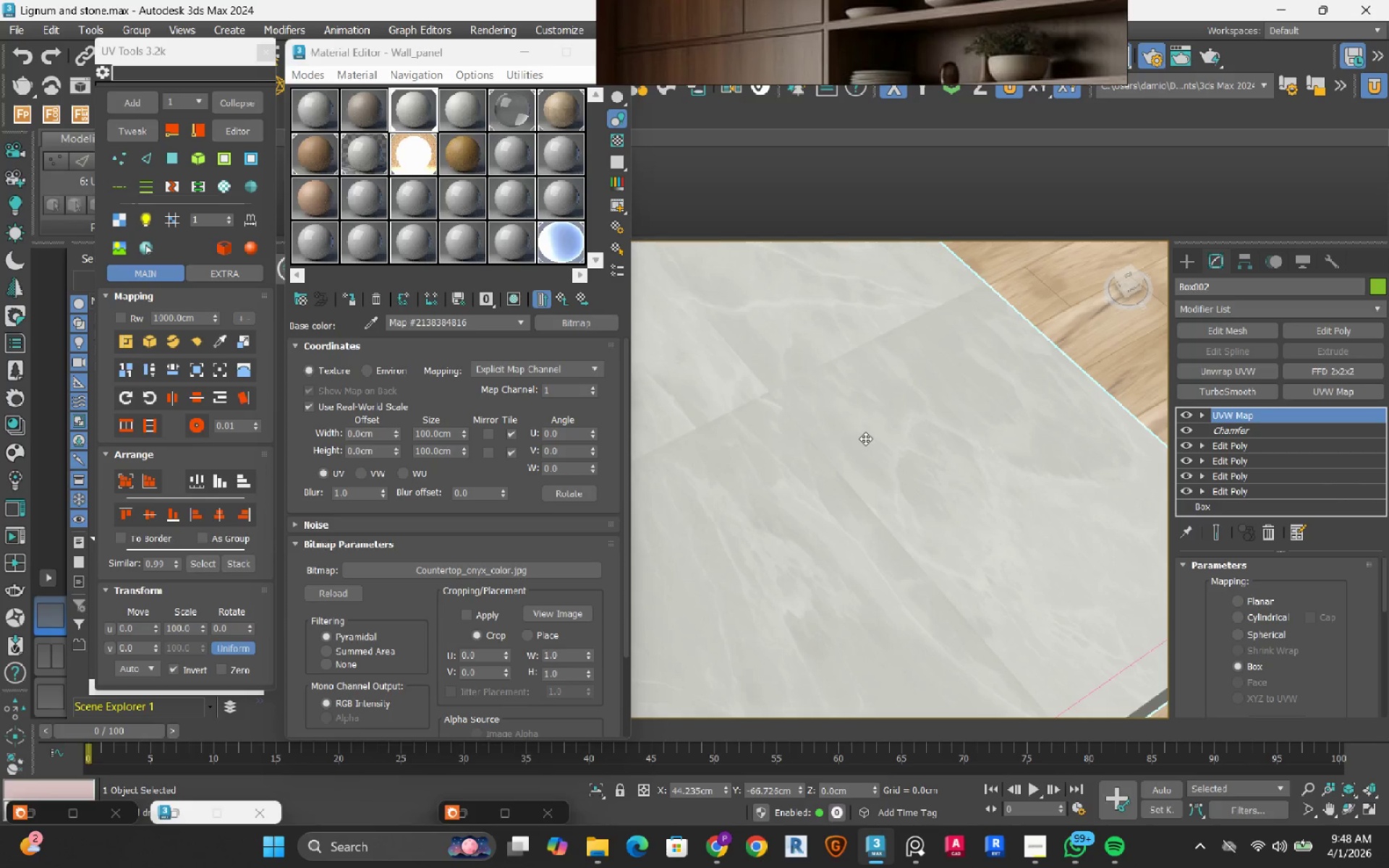 
mouse_move([370, 151])
 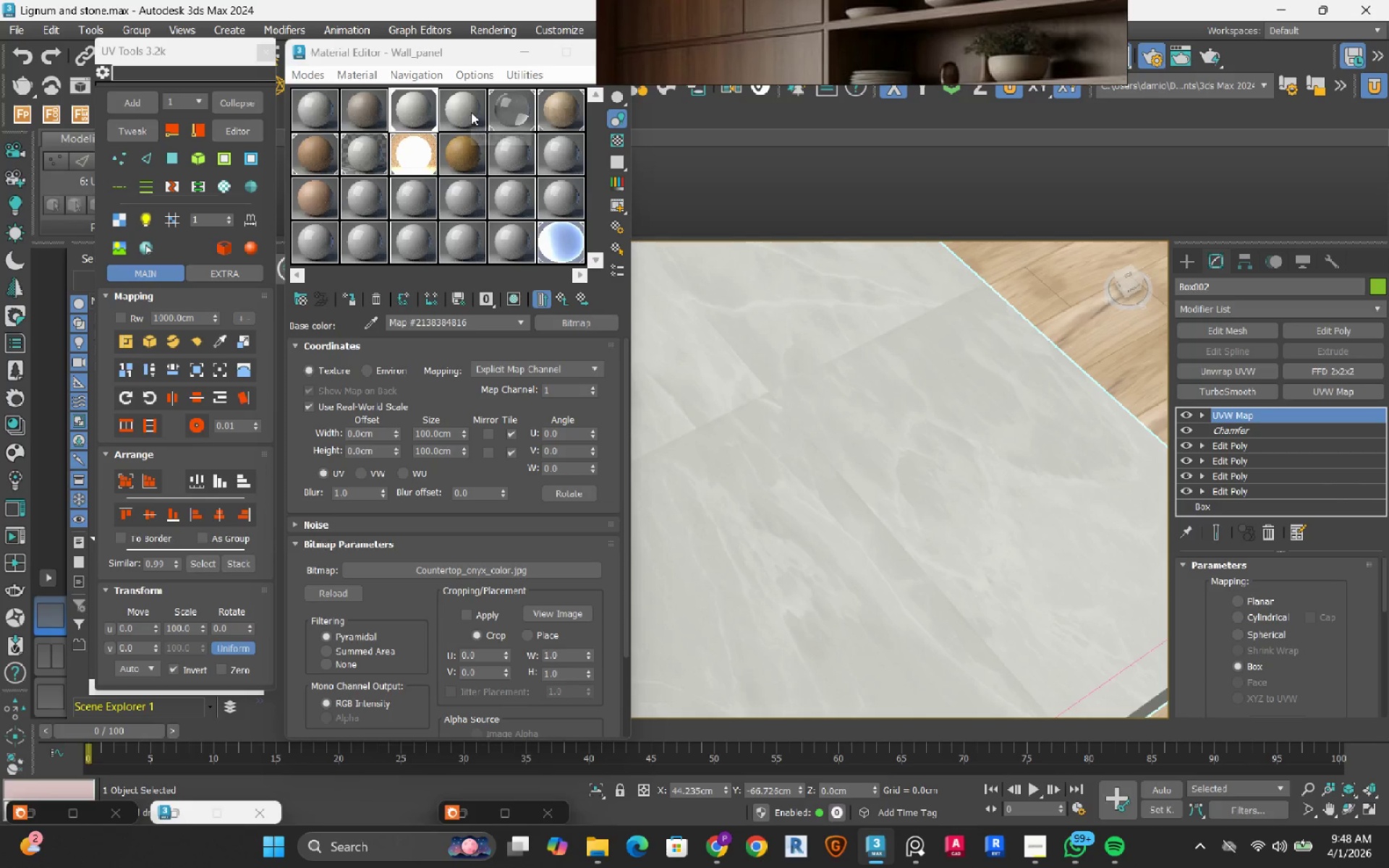 
left_click([471, 112])
 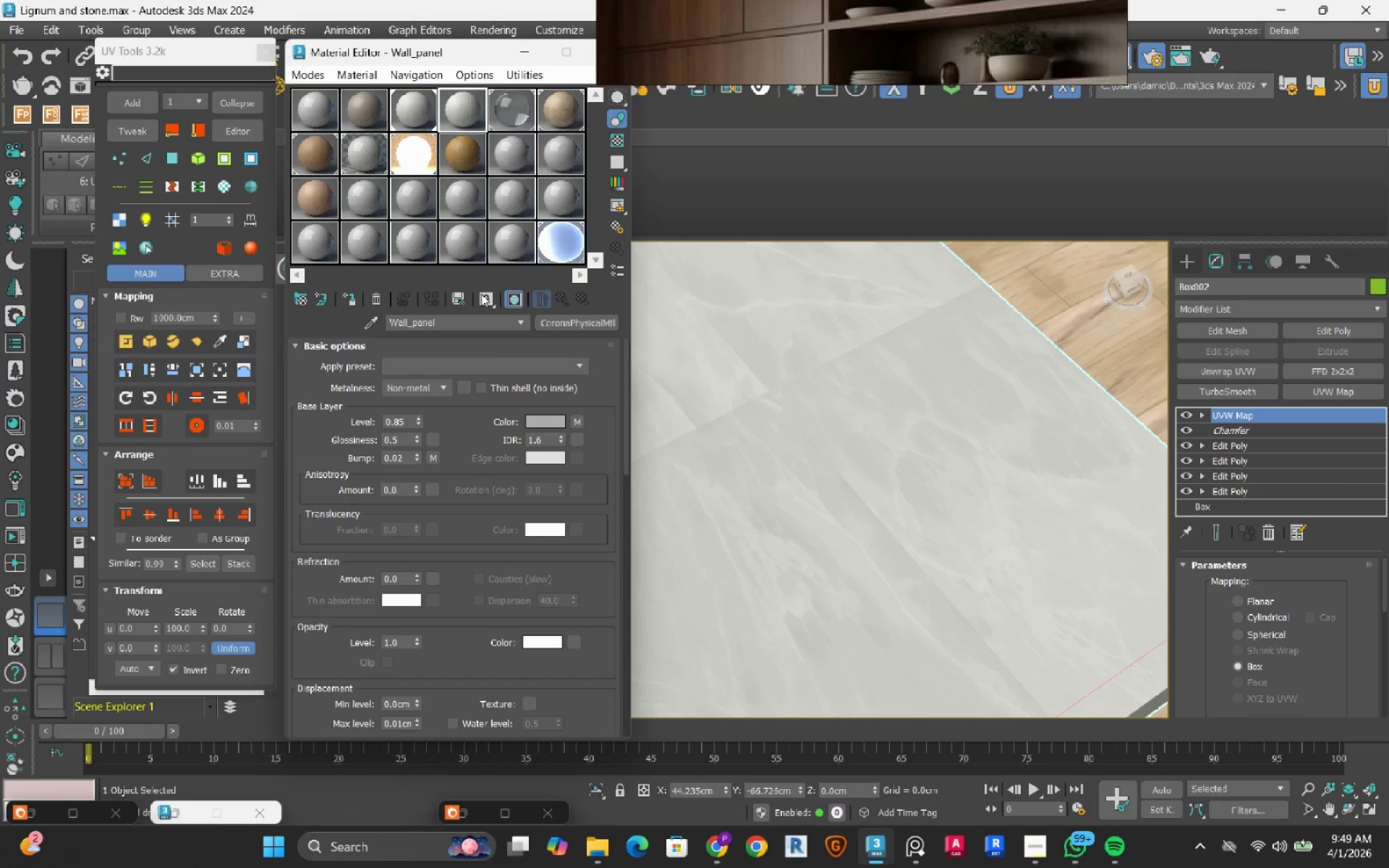 
mouse_move([555, 412])
 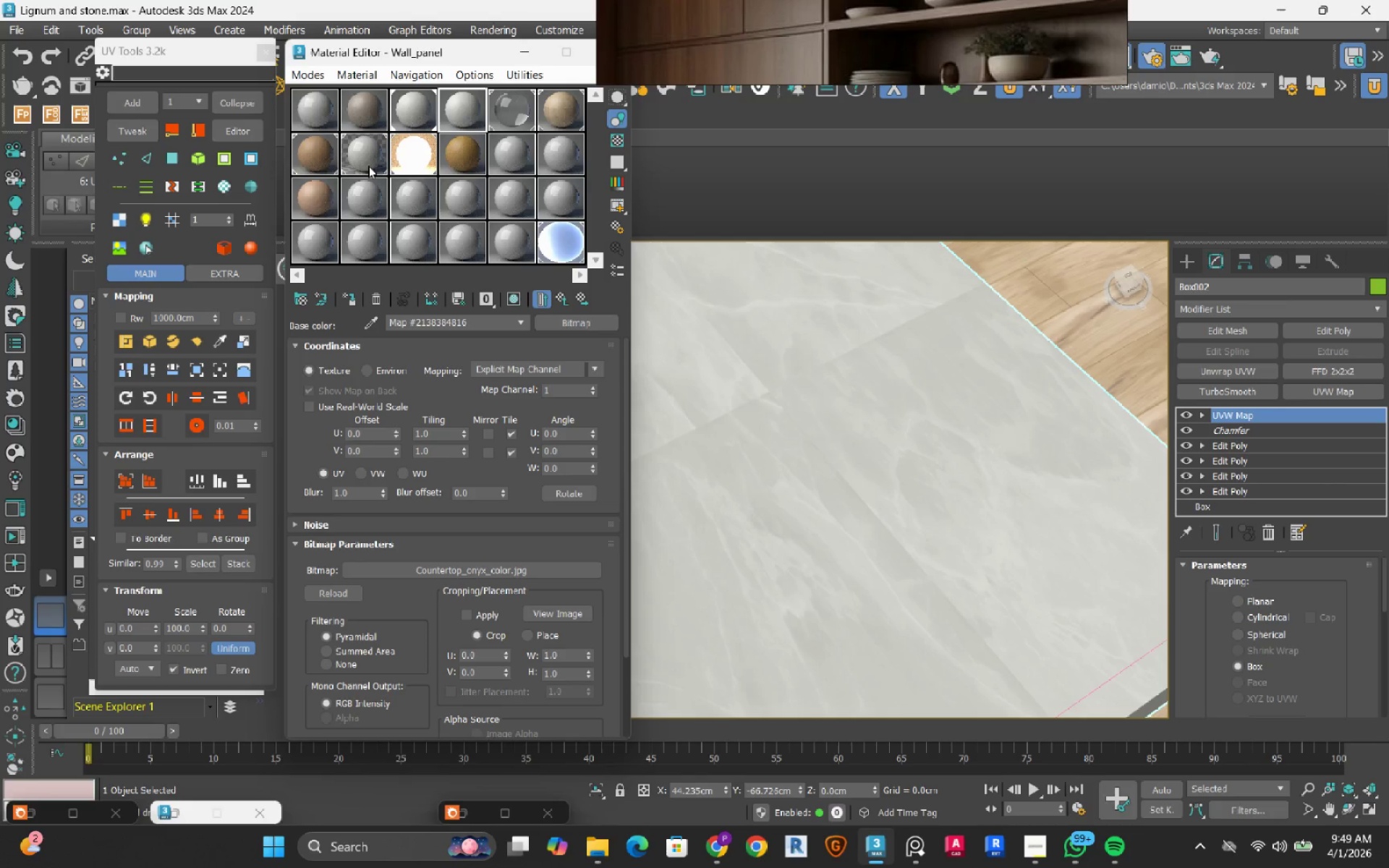 
left_click([368, 165])
 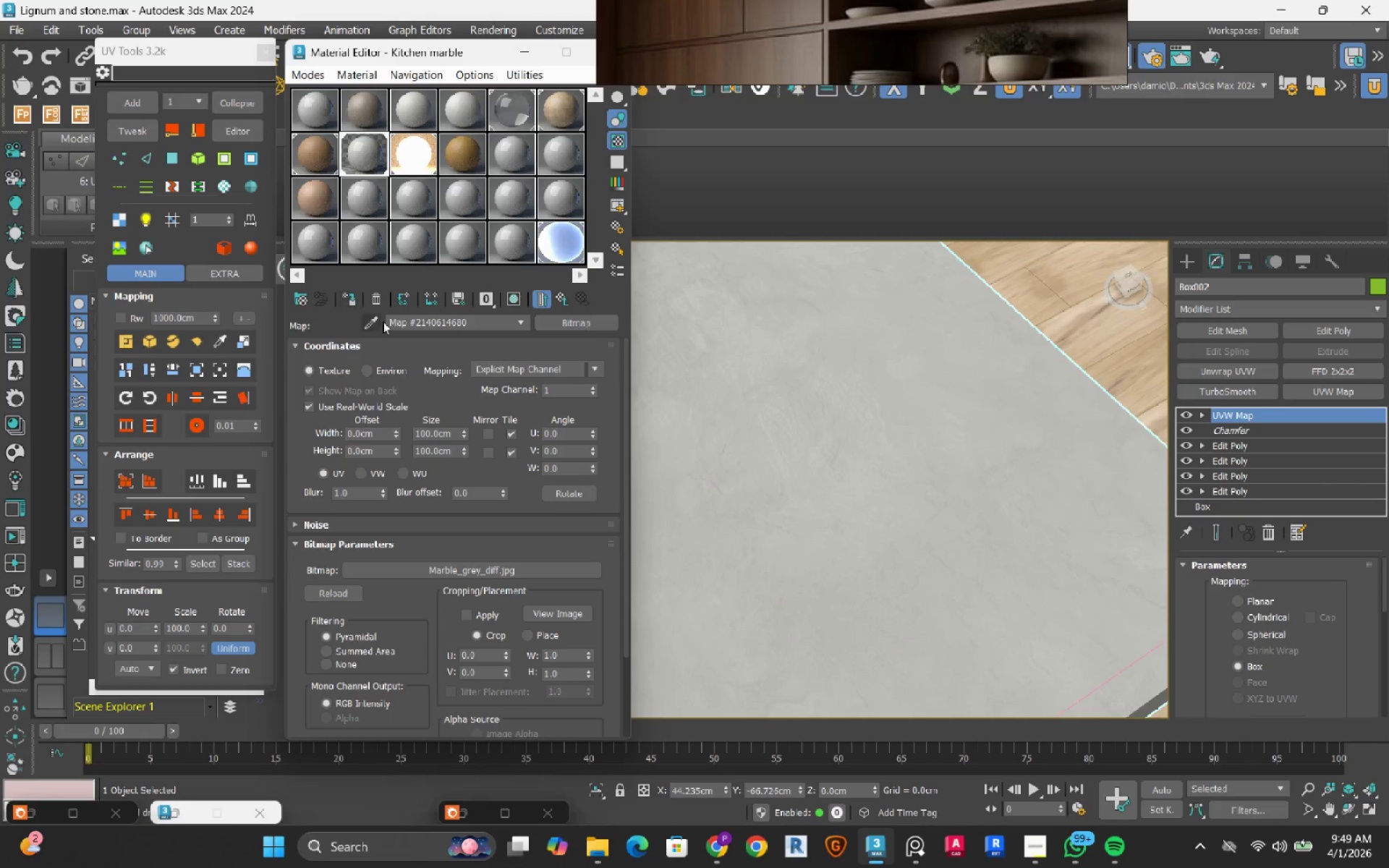 
scroll: coordinate [906, 524], scroll_direction: down, amount: 3.0
 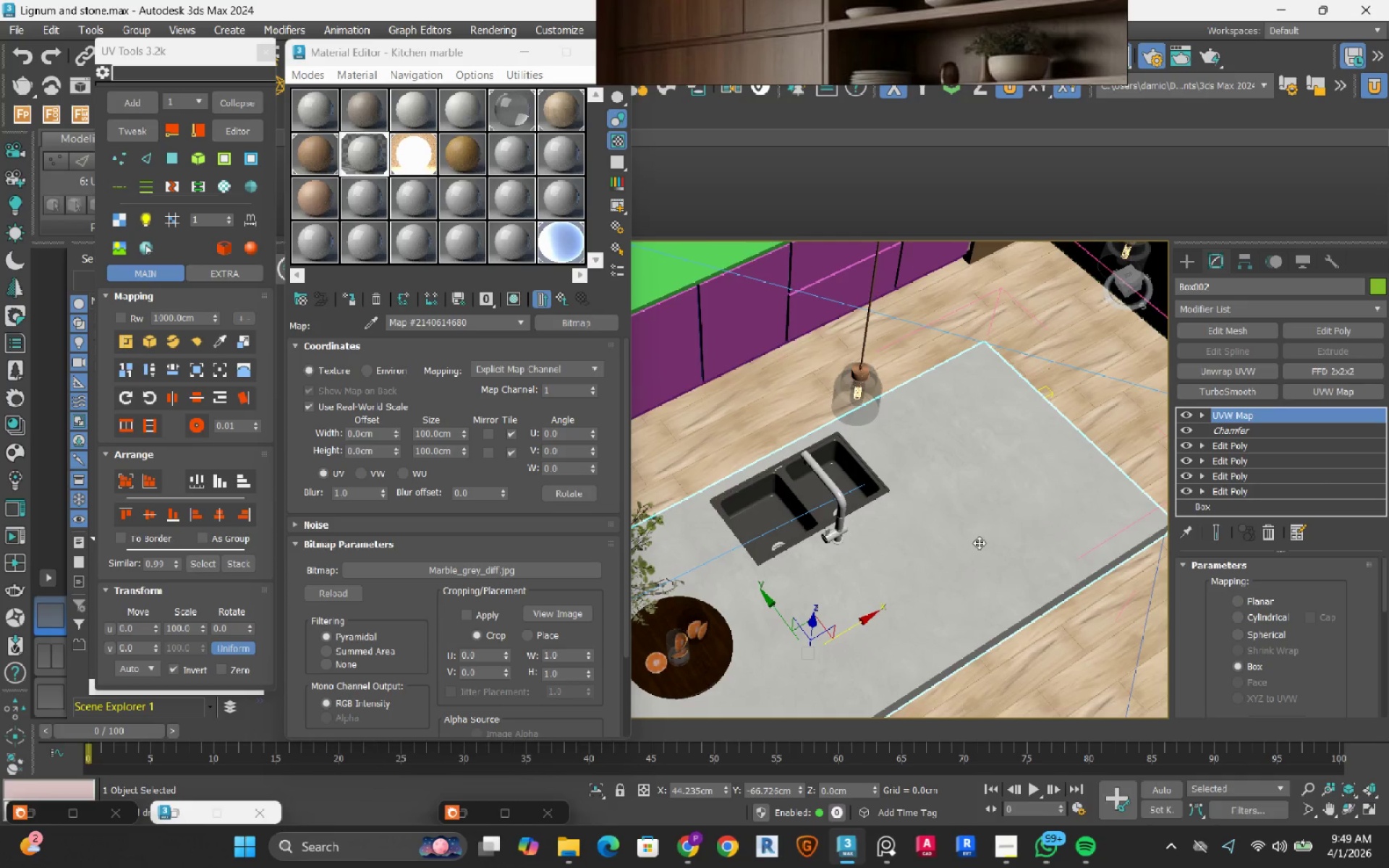 
scroll: coordinate [967, 430], scroll_direction: up, amount: 3.0
 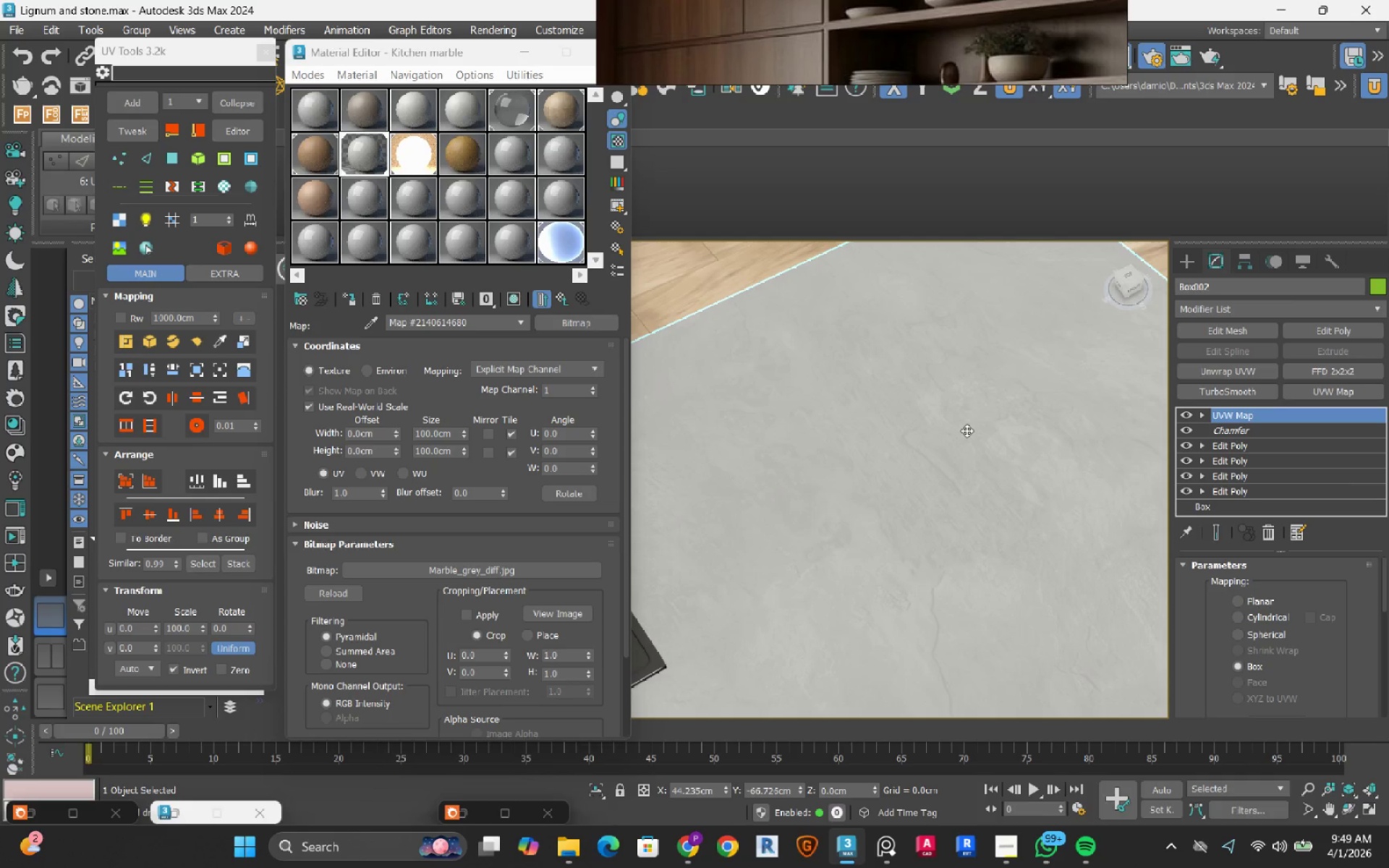 
scroll: coordinate [967, 430], scroll_direction: down, amount: 1.0
 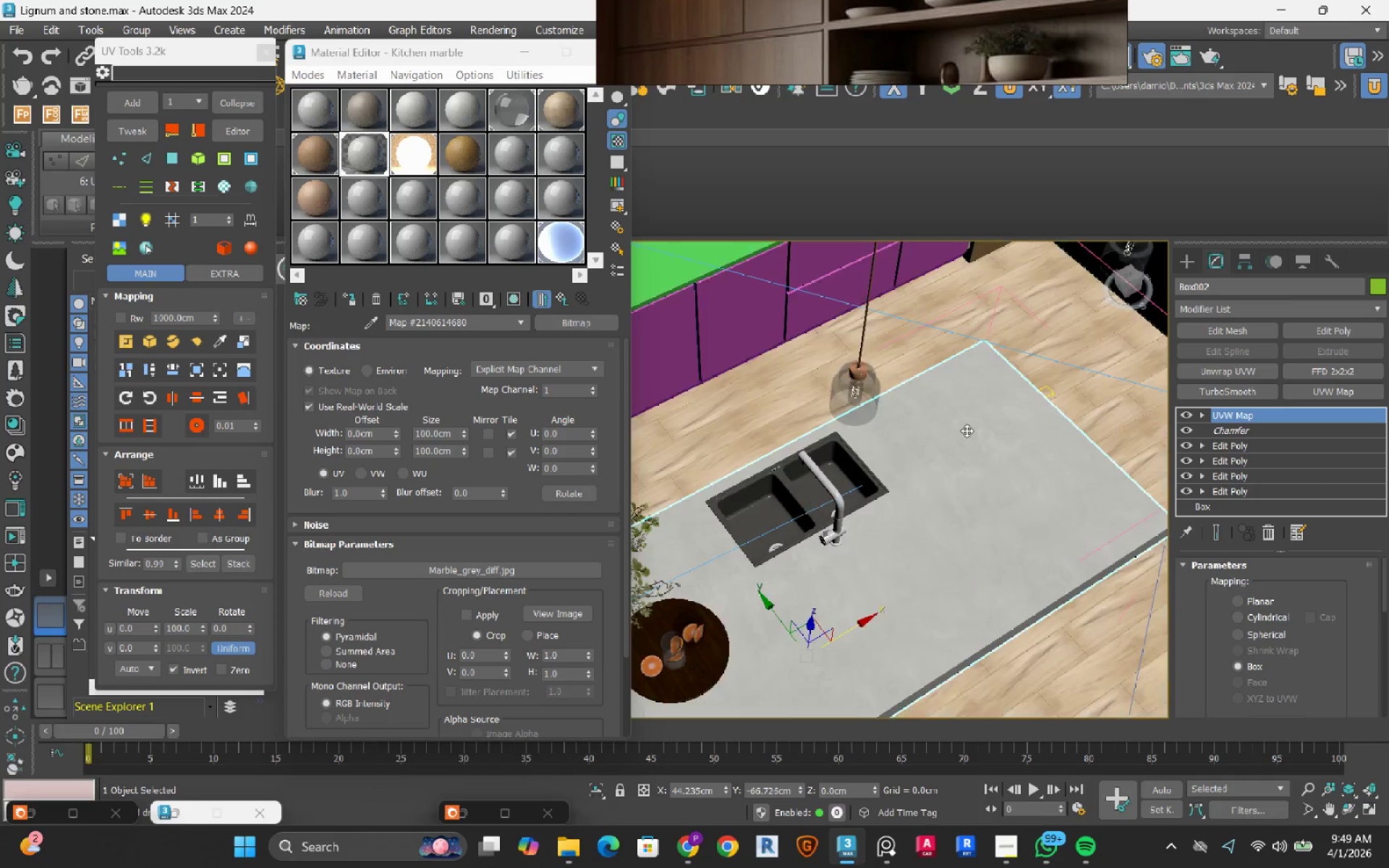 
hold_key(key=AltRight, duration=0.53)
 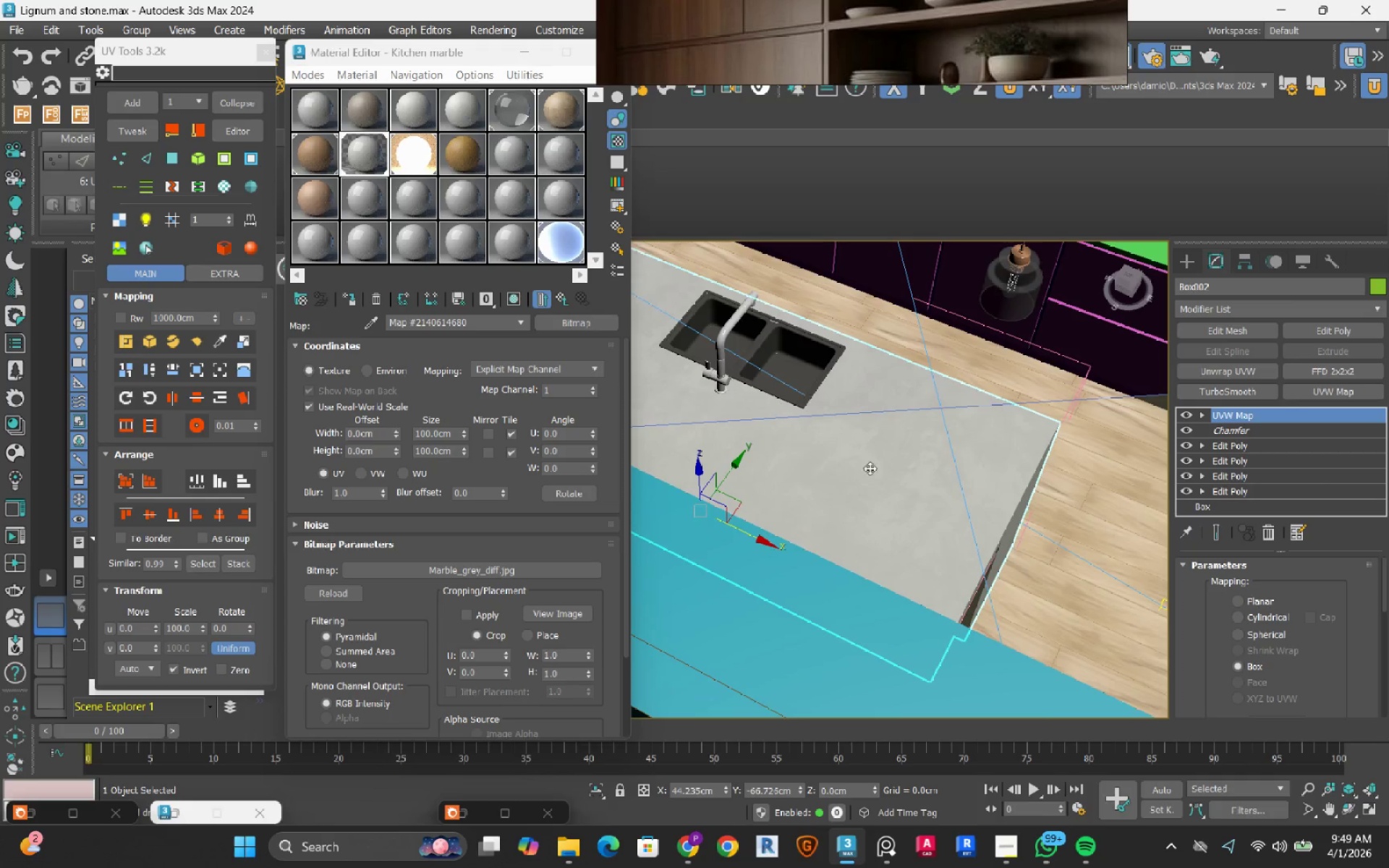 
hold_key(key=AltRight, duration=1.5)
 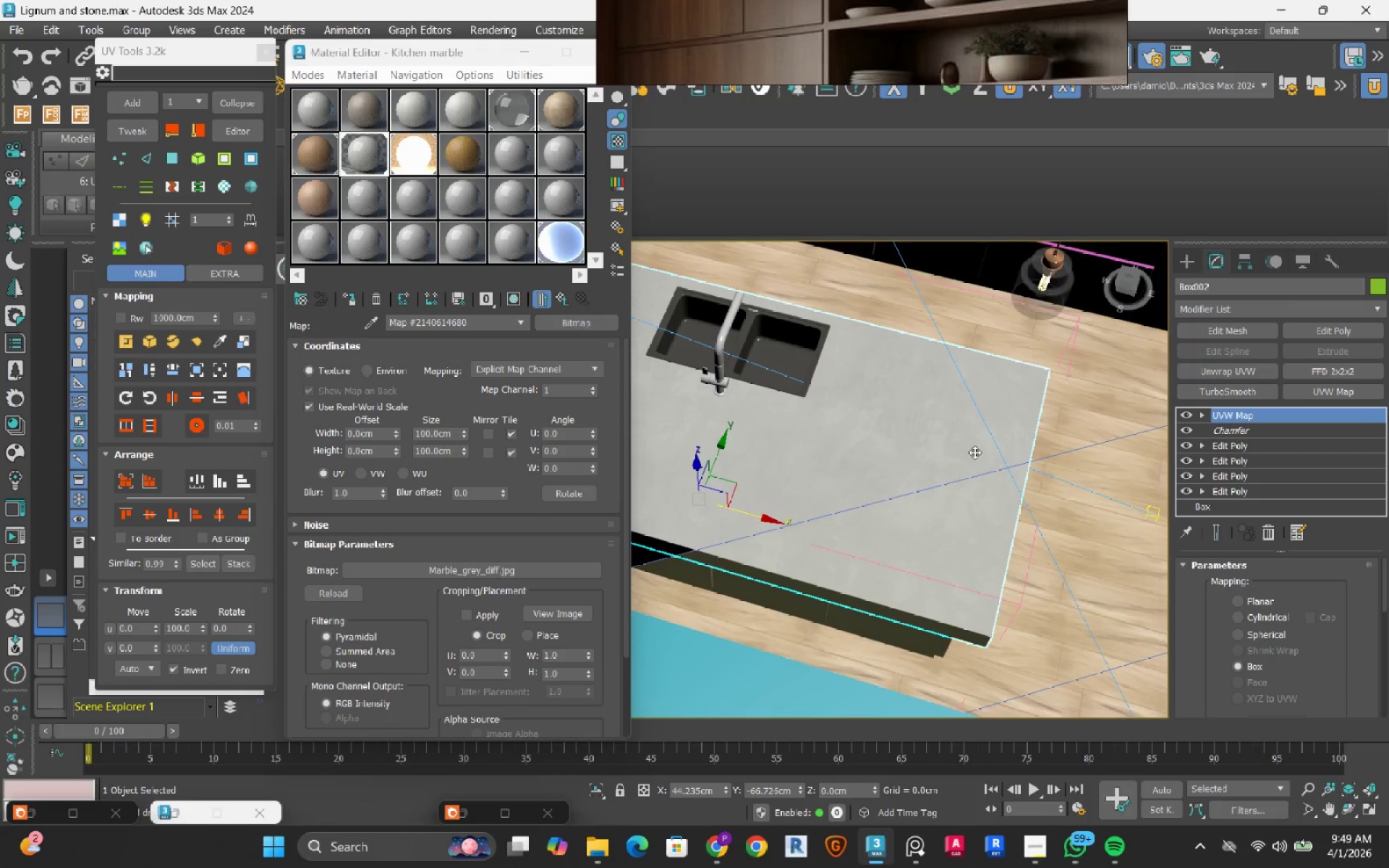 
hold_key(key=AltRight, duration=0.44)
 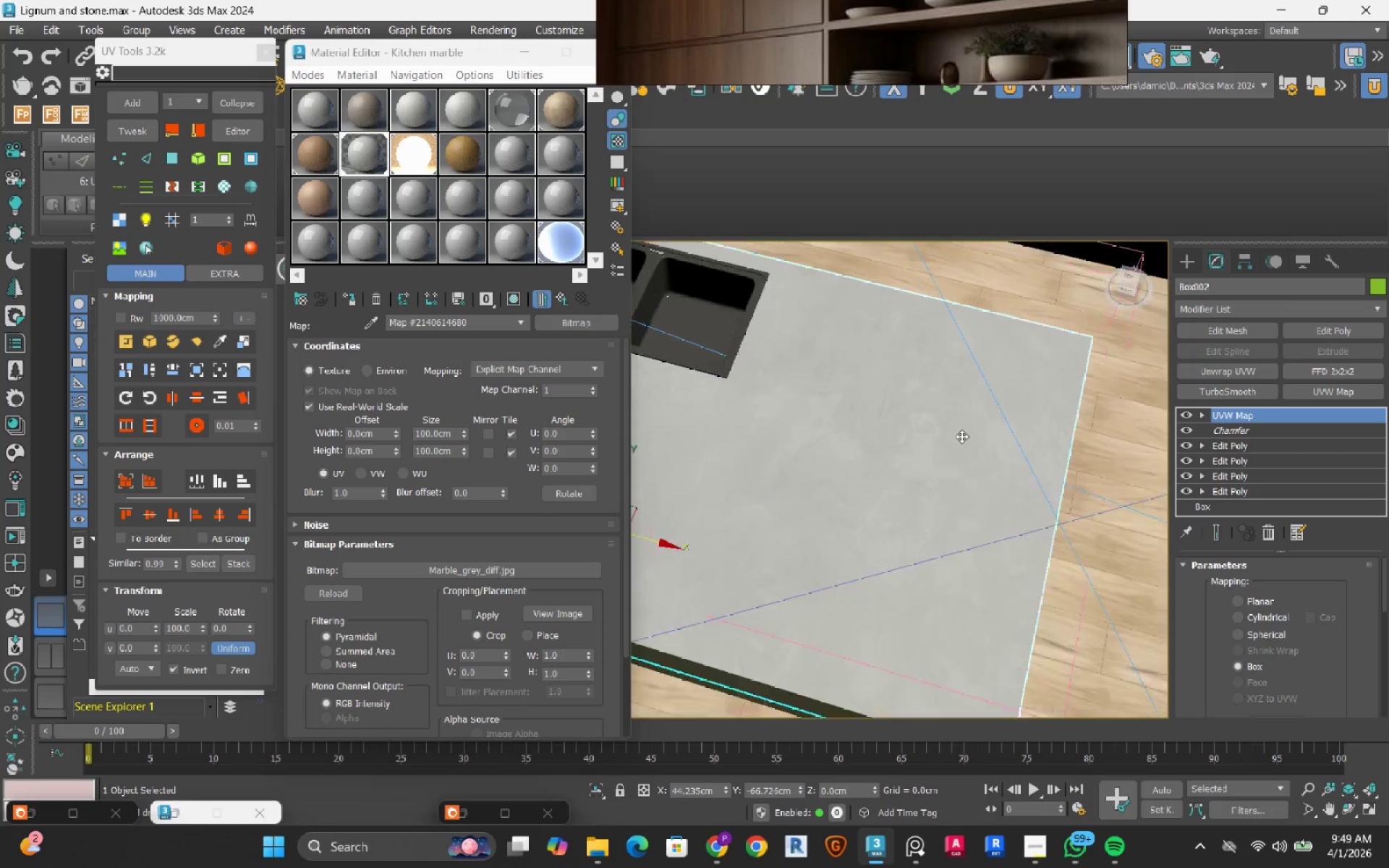 
scroll: coordinate [961, 436], scroll_direction: up, amount: 3.0
 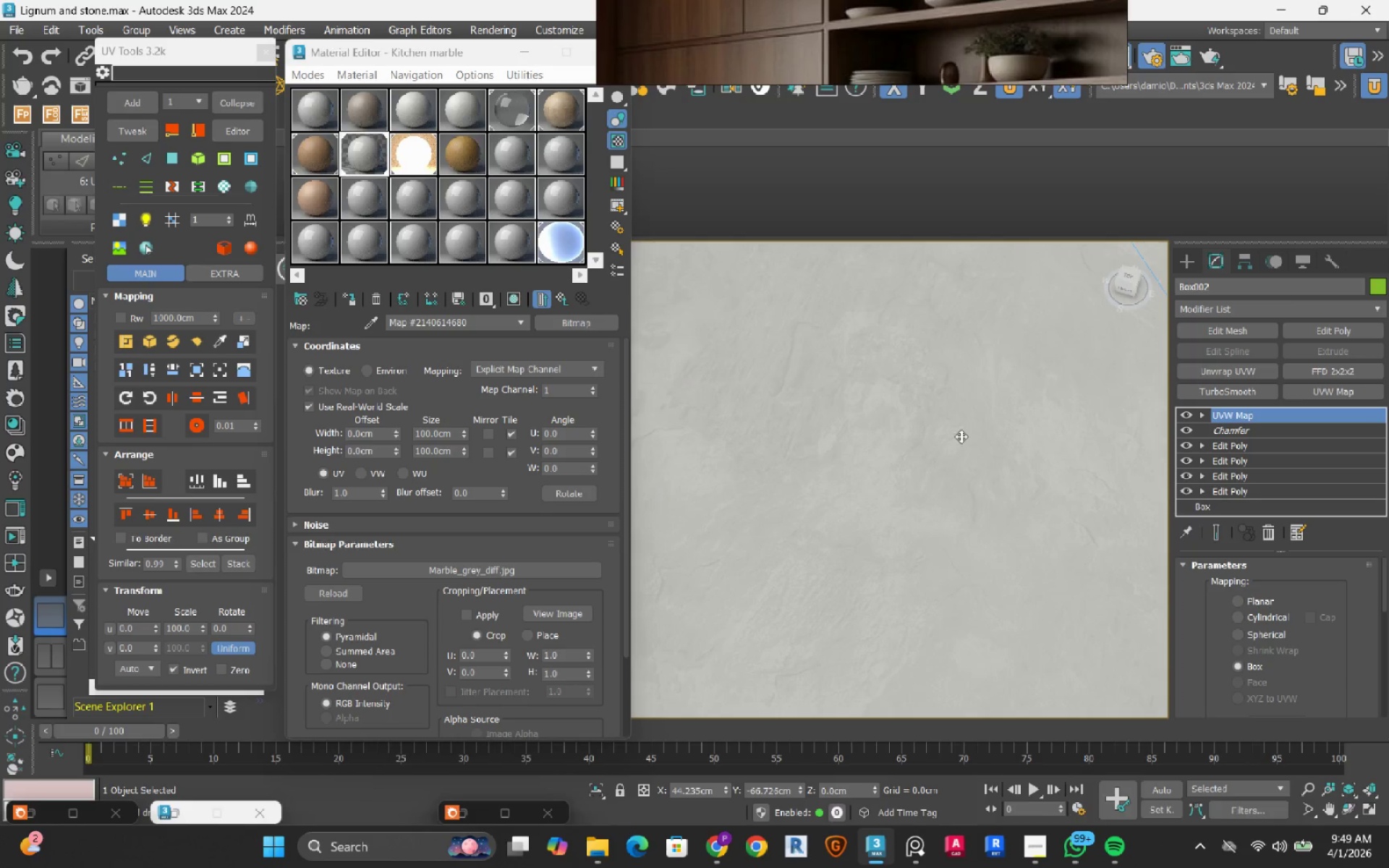 
scroll: coordinate [961, 436], scroll_direction: down, amount: 1.0
 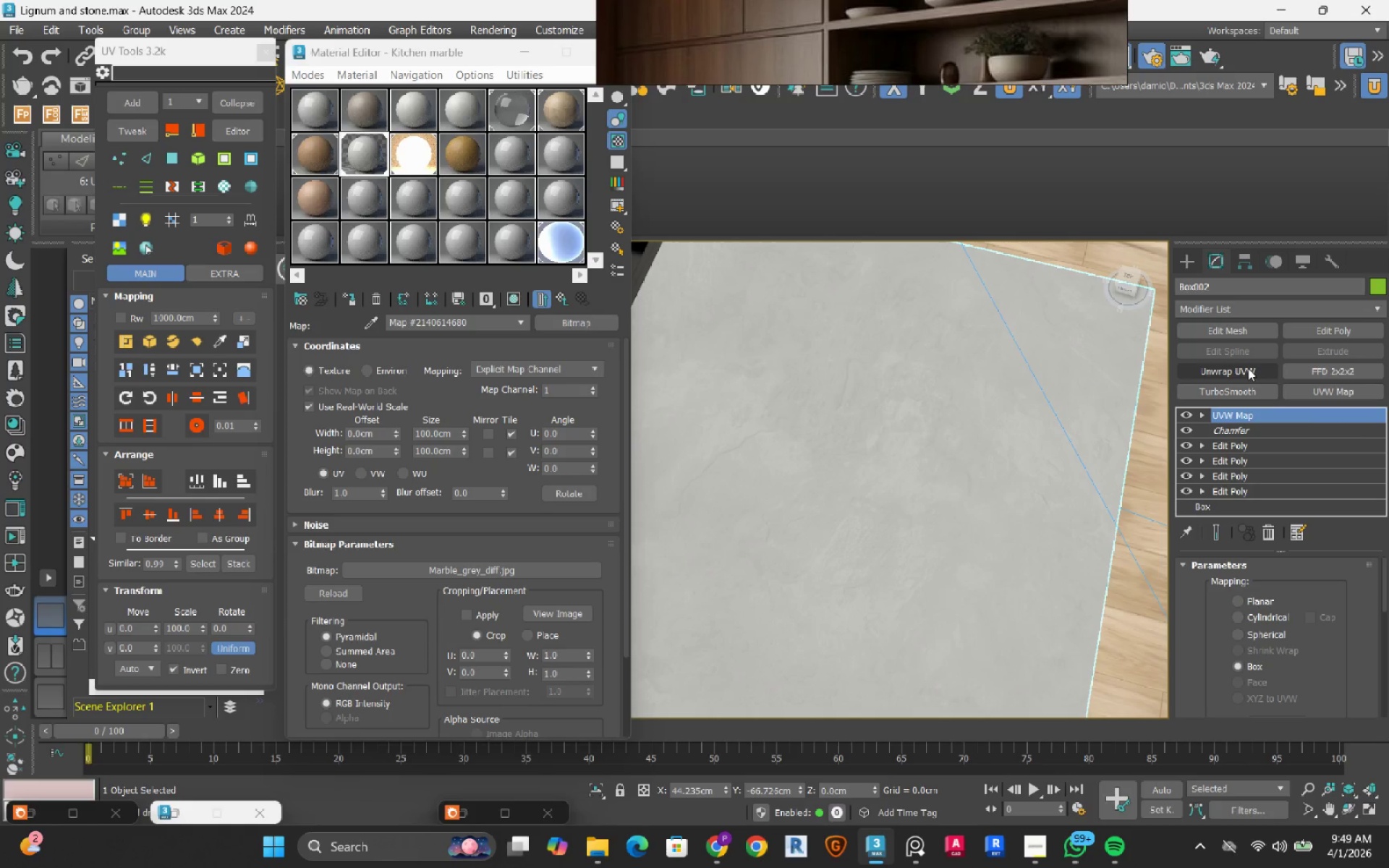 
wait(6.54)
 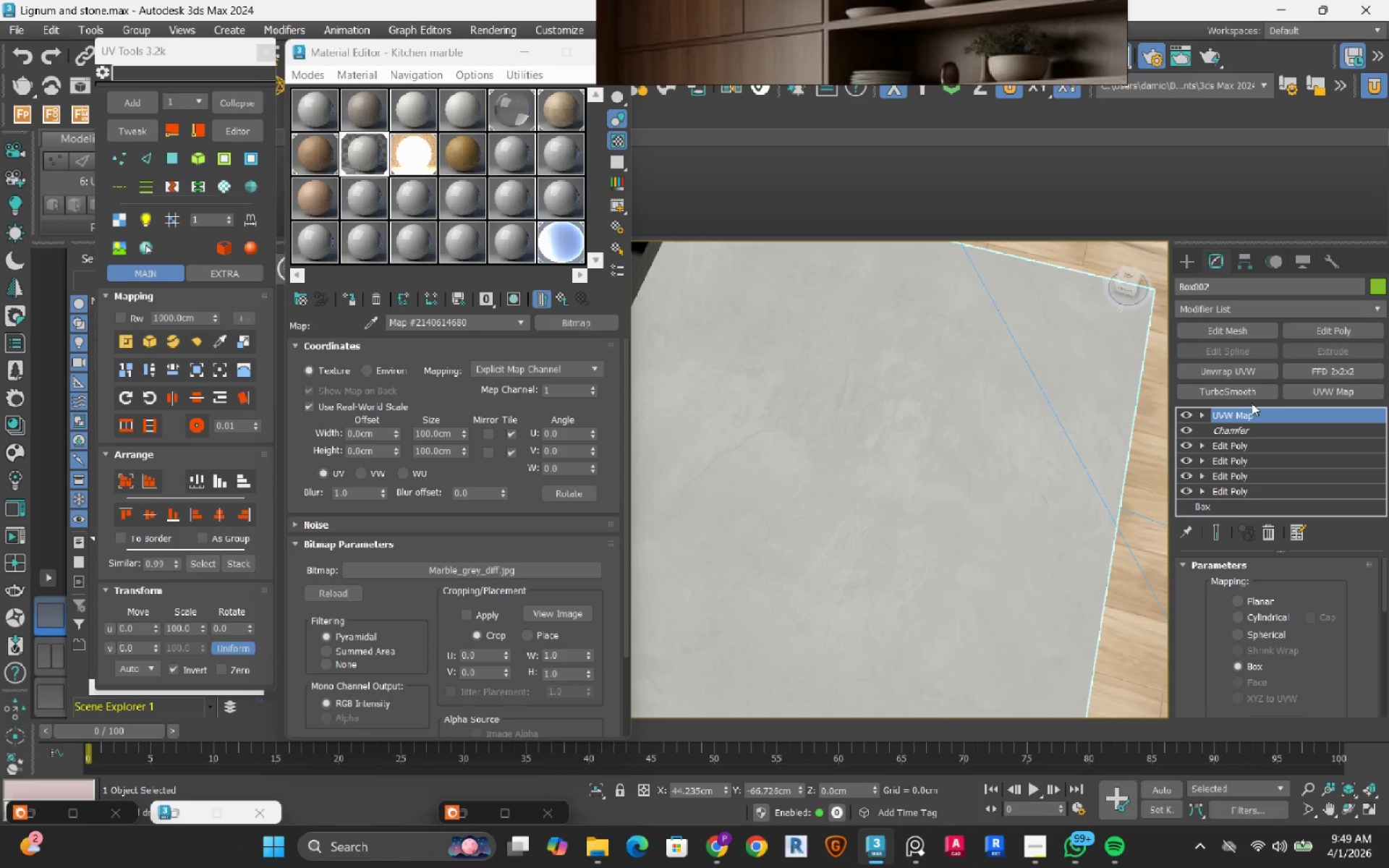 
scroll: coordinate [1007, 433], scroll_direction: down, amount: 1.0
 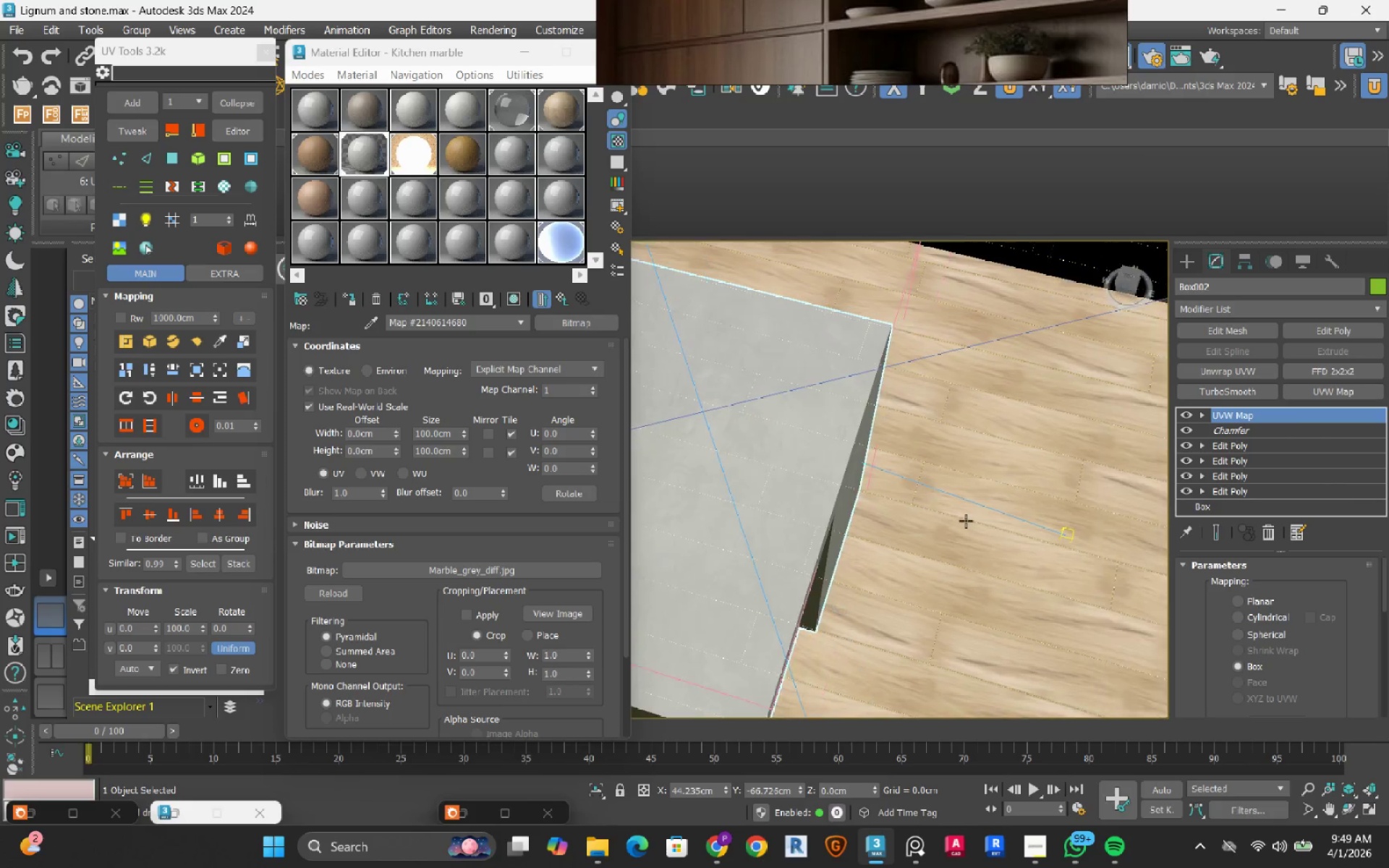 
hold_key(key=AltRight, duration=1.5)
 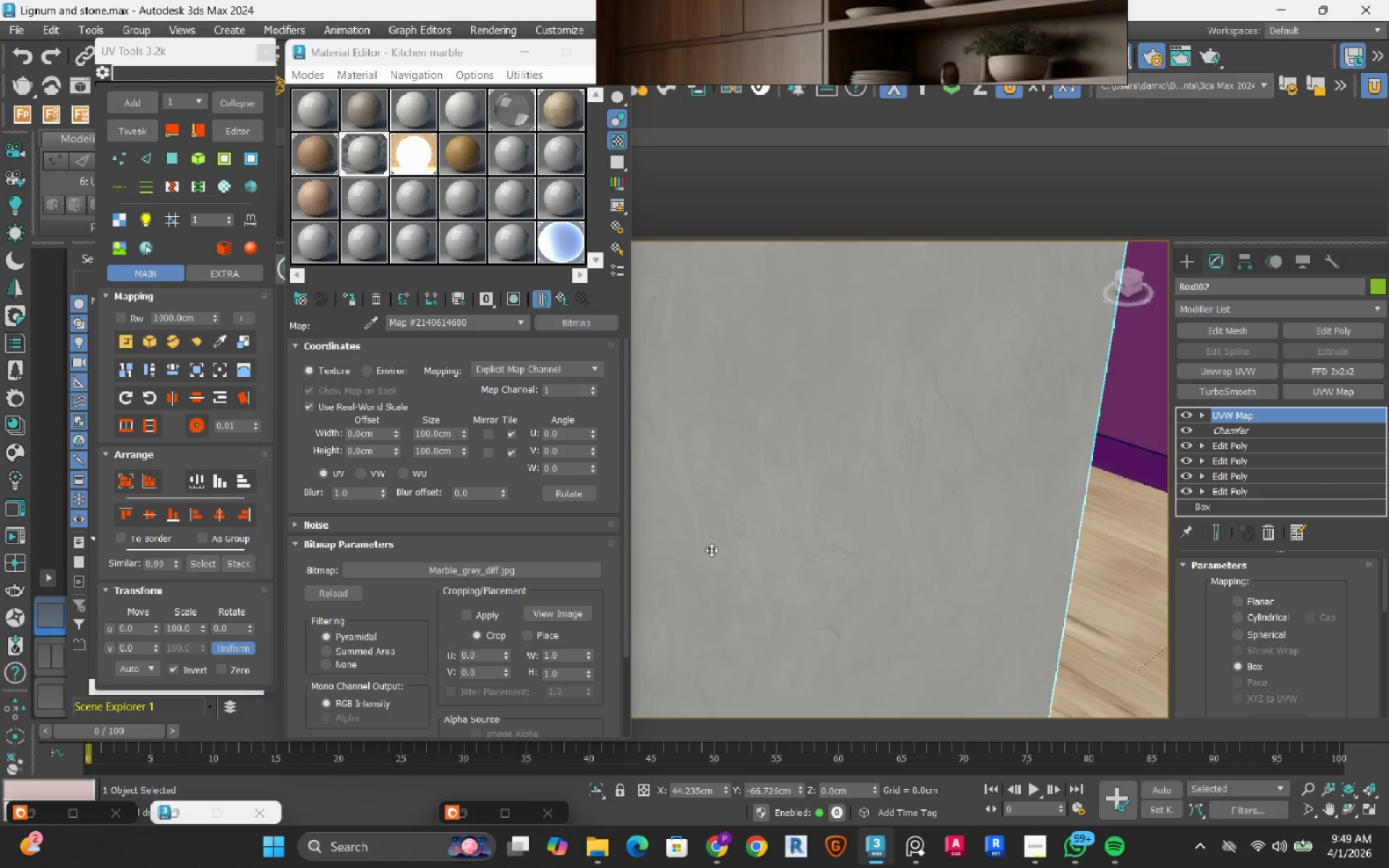 
key(Alt+AltRight)
 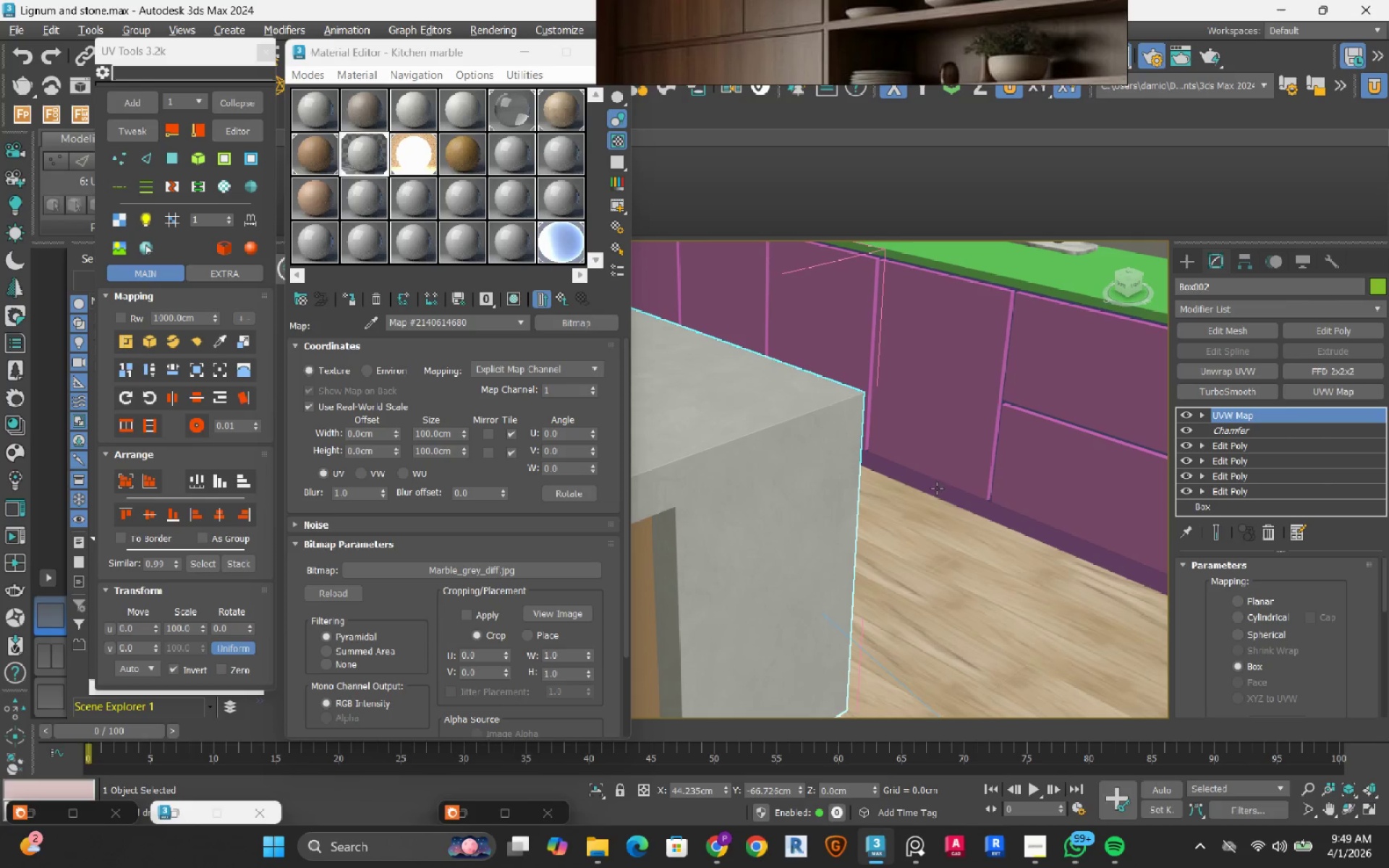 
key(Alt+AltRight)
 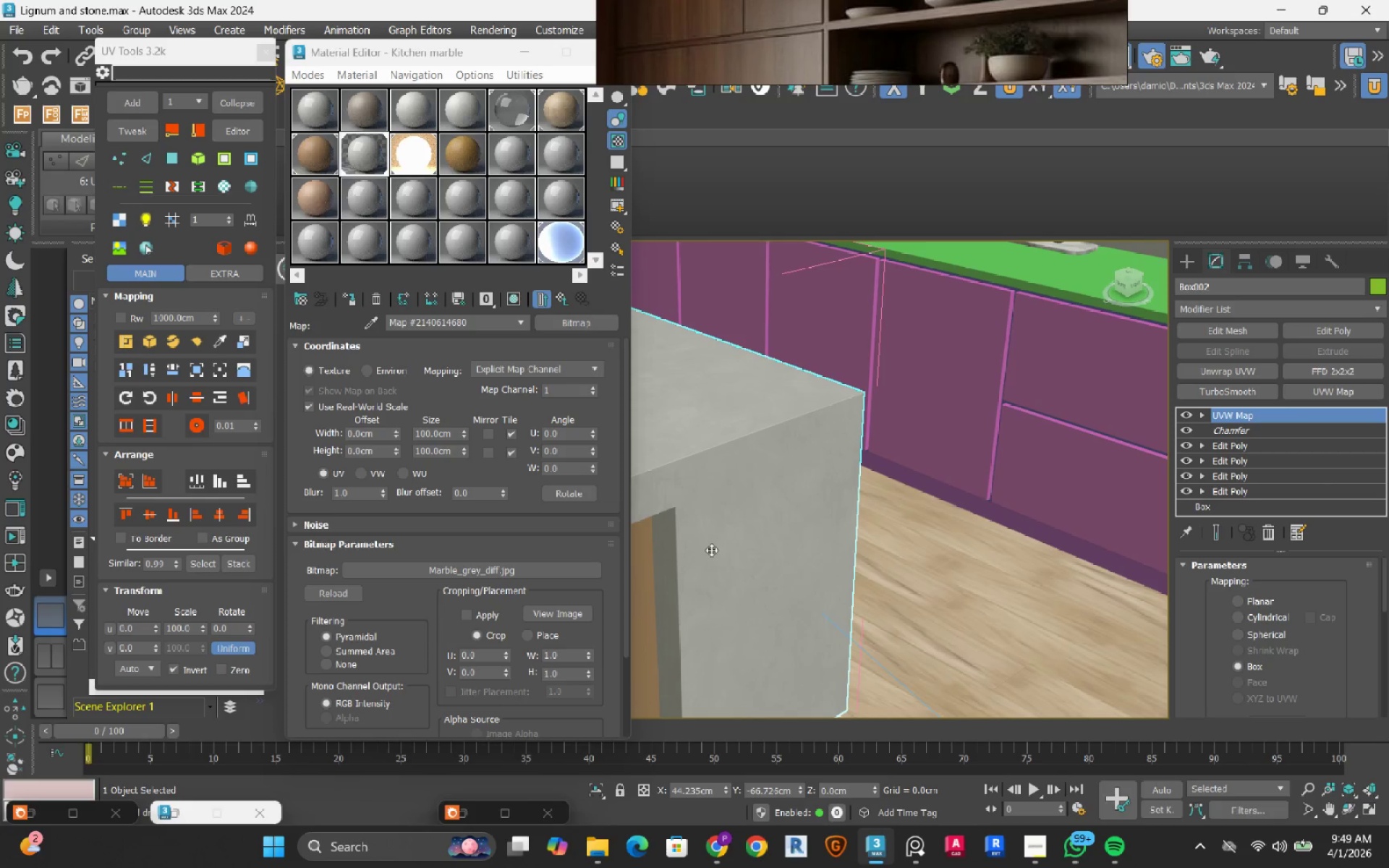 
scroll: coordinate [711, 550], scroll_direction: up, amount: 3.0
 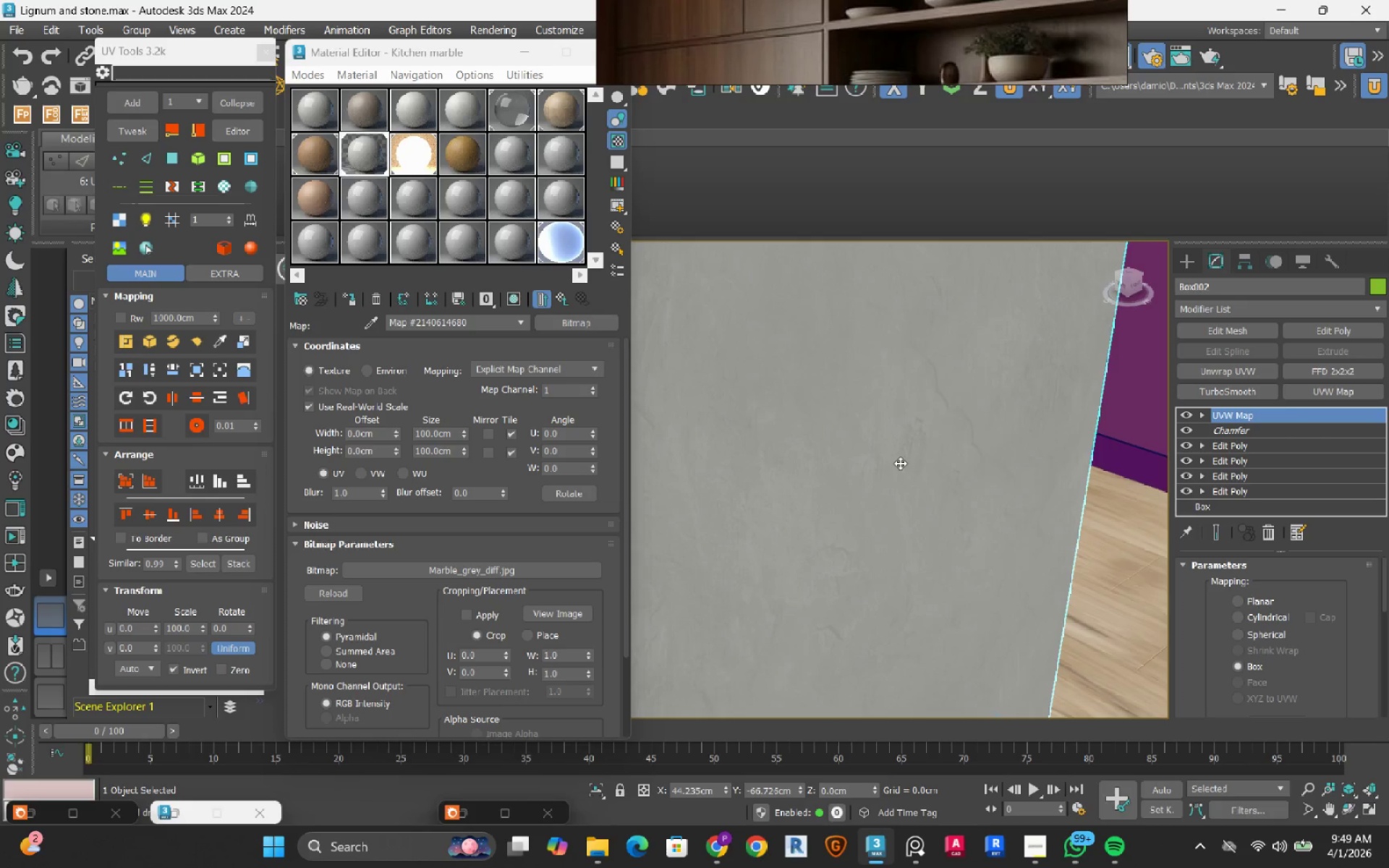 
hold_key(key=AltRight, duration=0.5)
 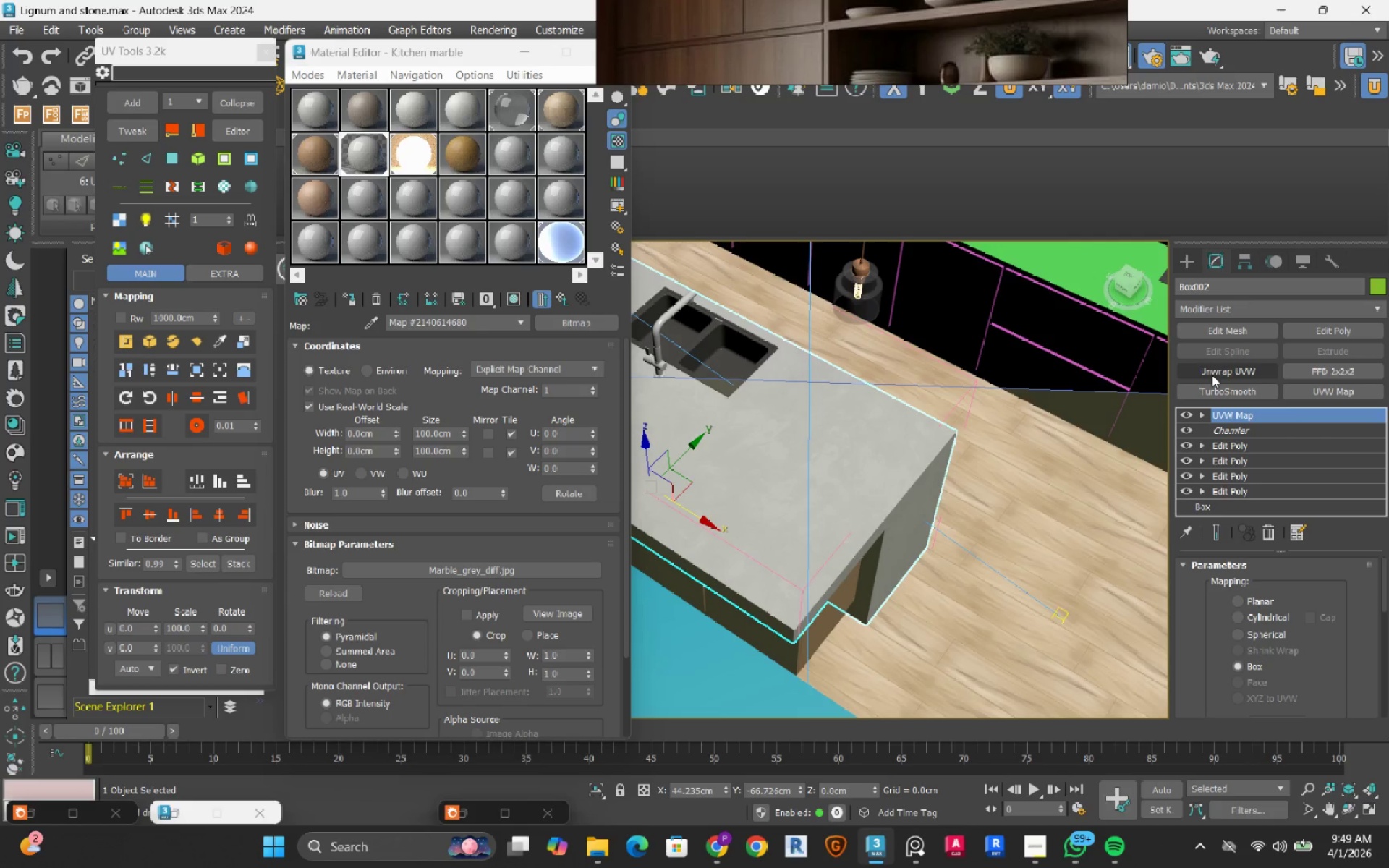 
scroll: coordinate [886, 470], scroll_direction: down, amount: 5.0
 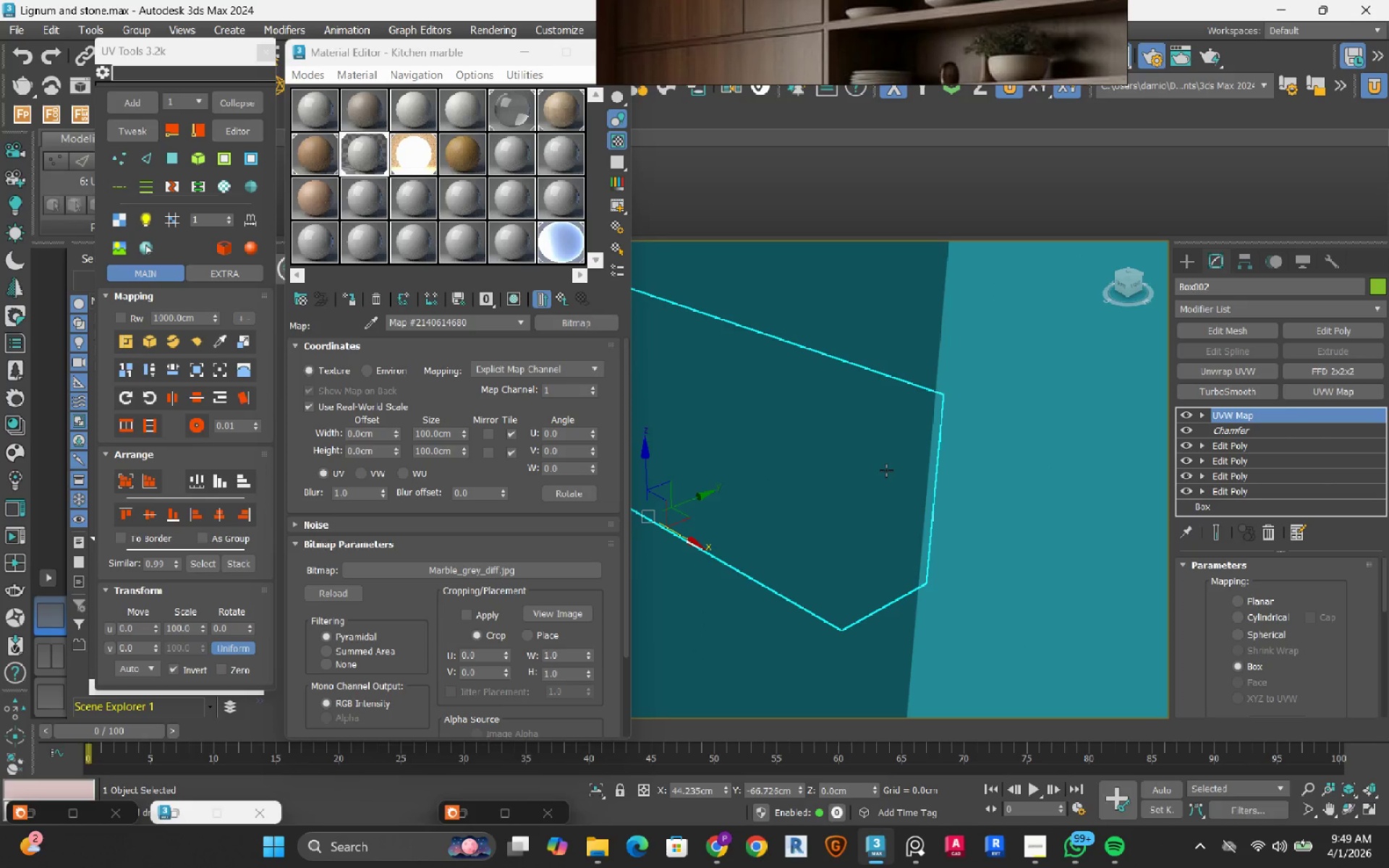 
left_click([1212, 375])
 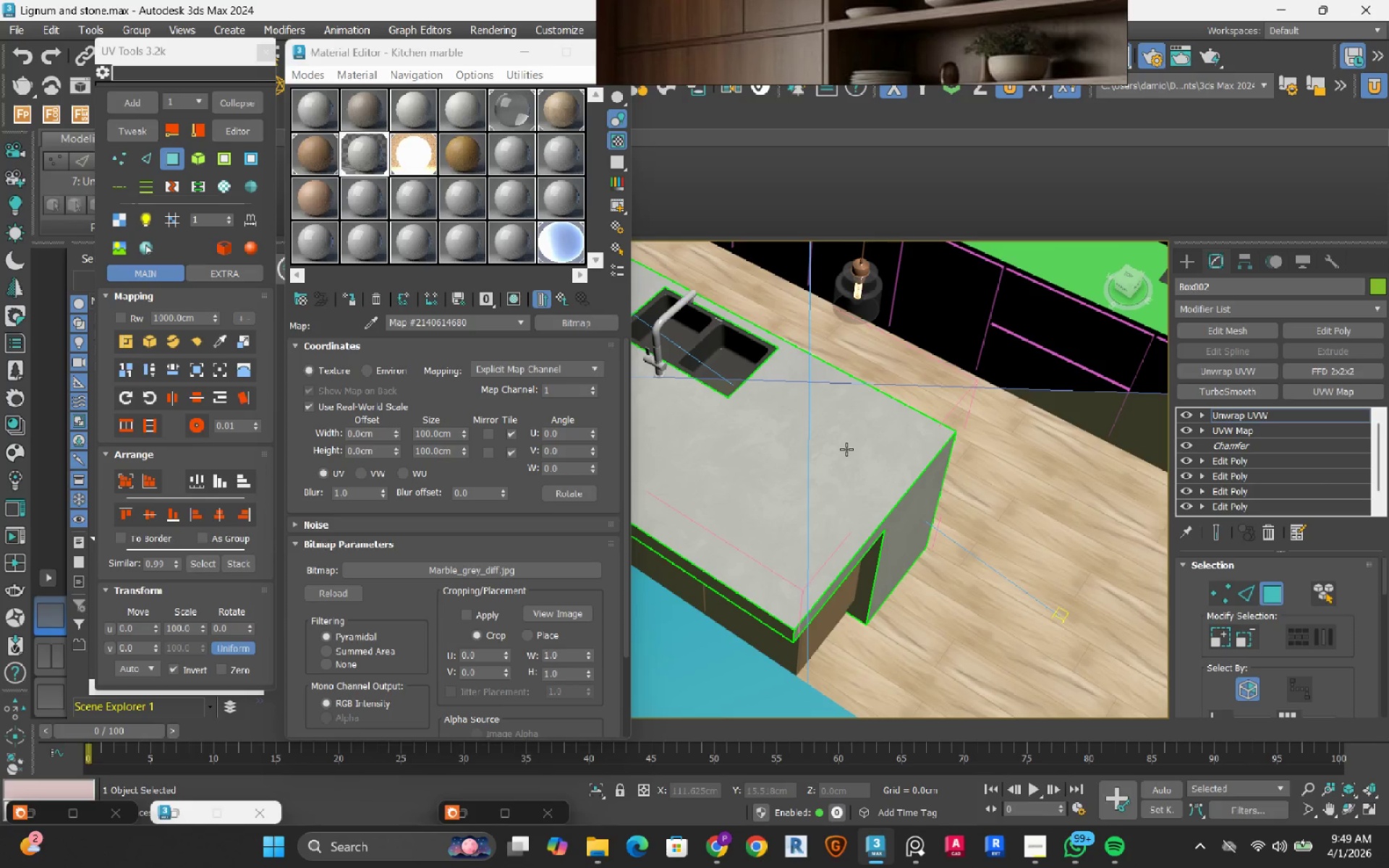 
key(Control+A)
 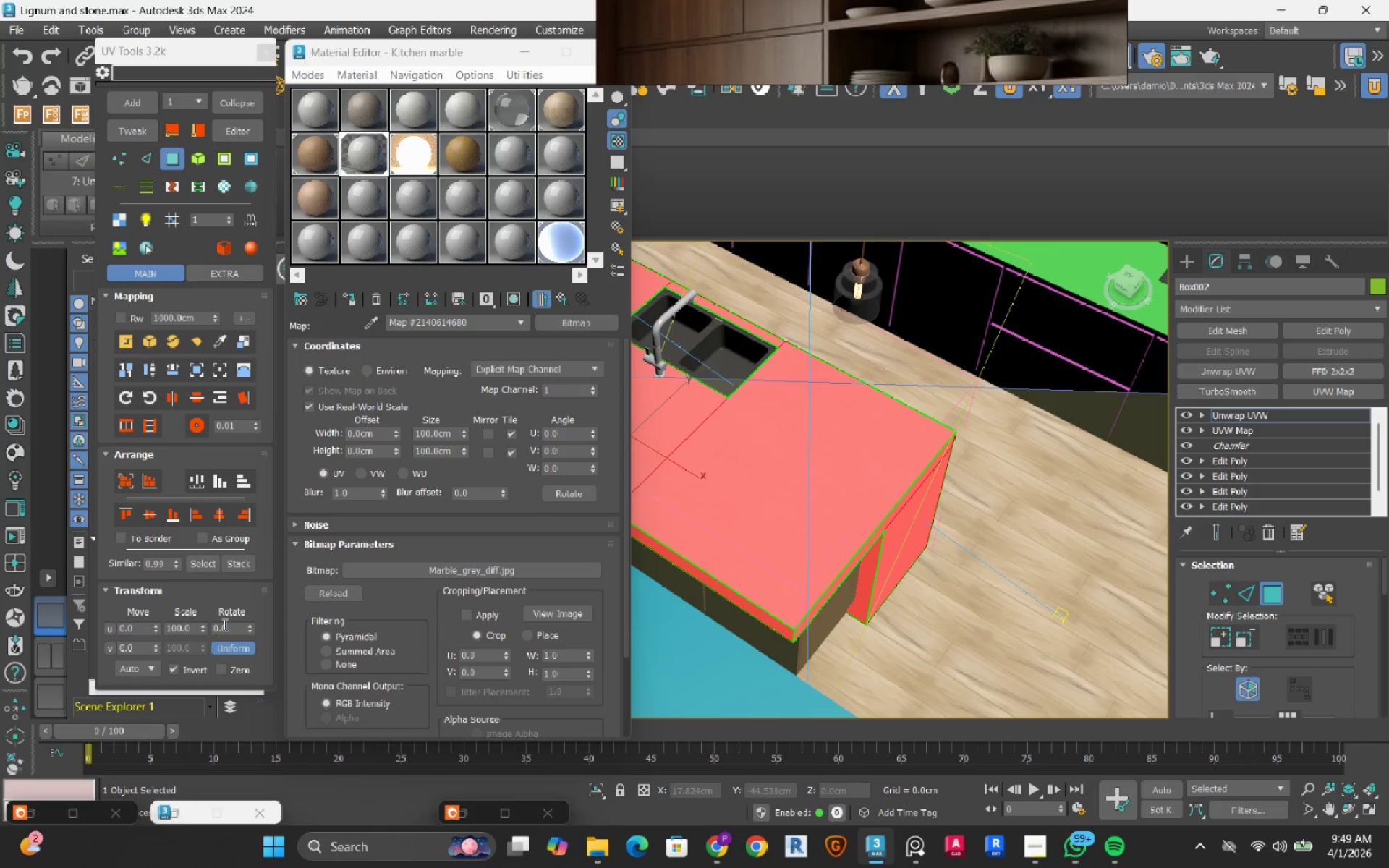 
double_click([224, 625])
 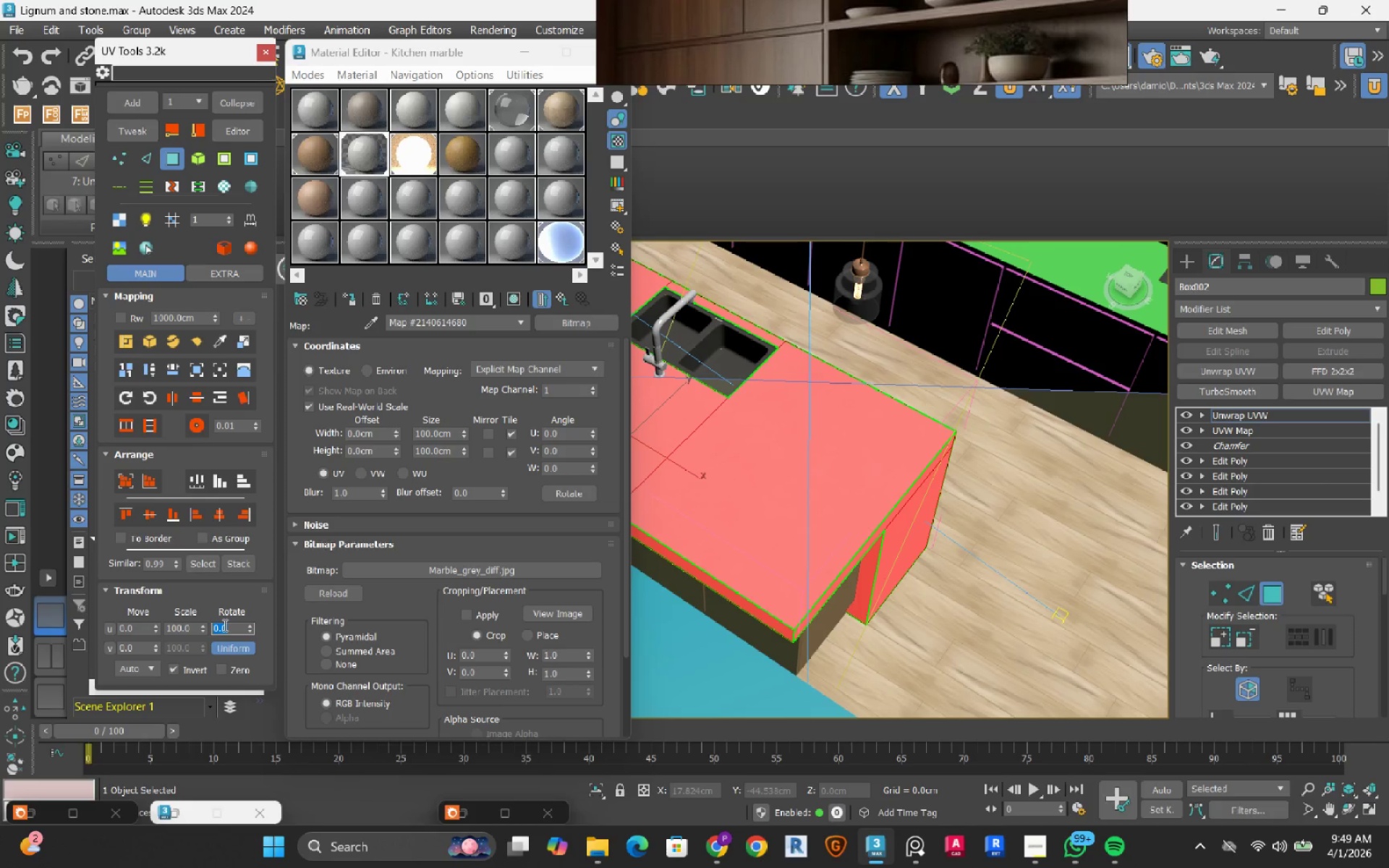 
key(Numpad9)
 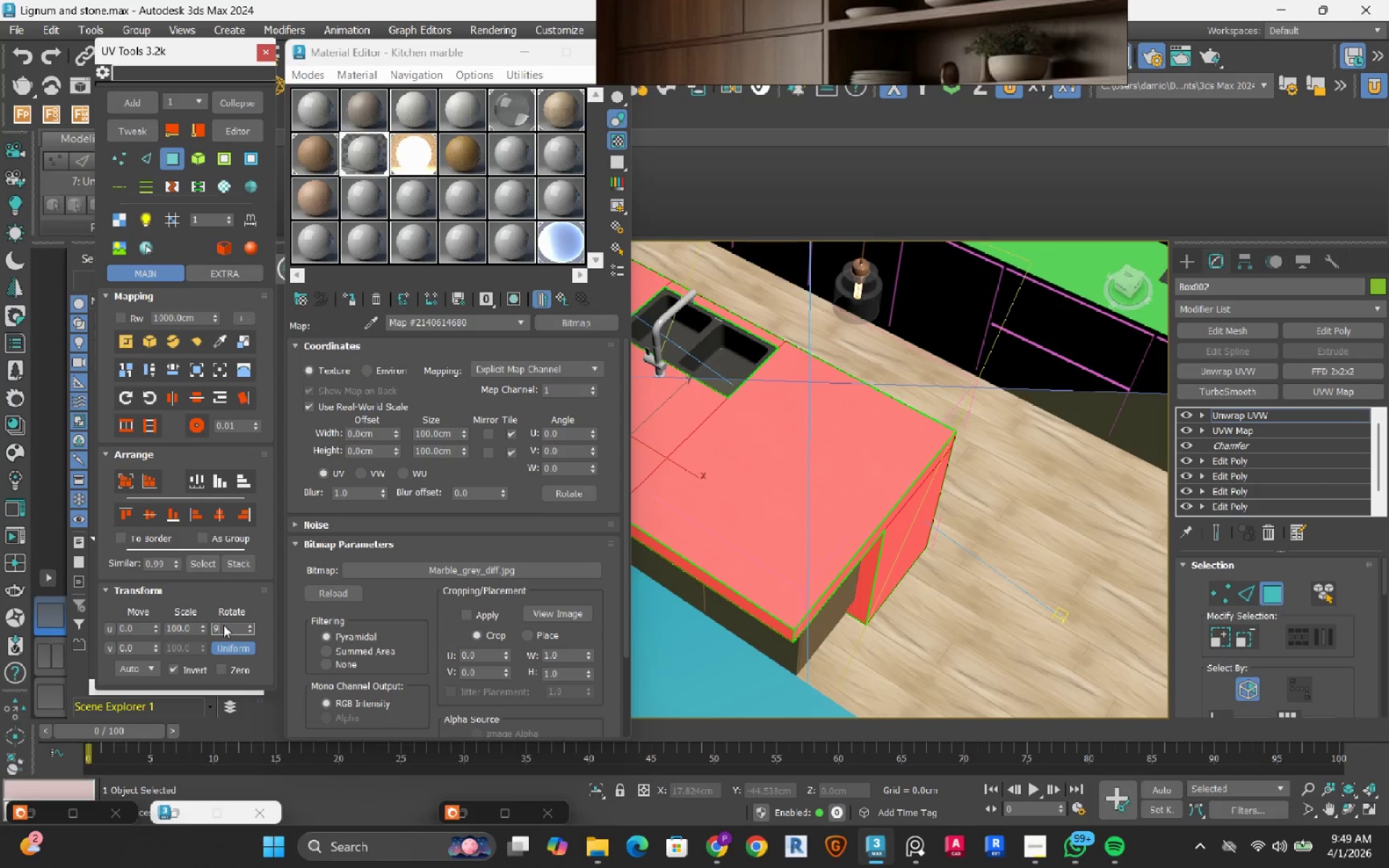 
key(Numpad0)
 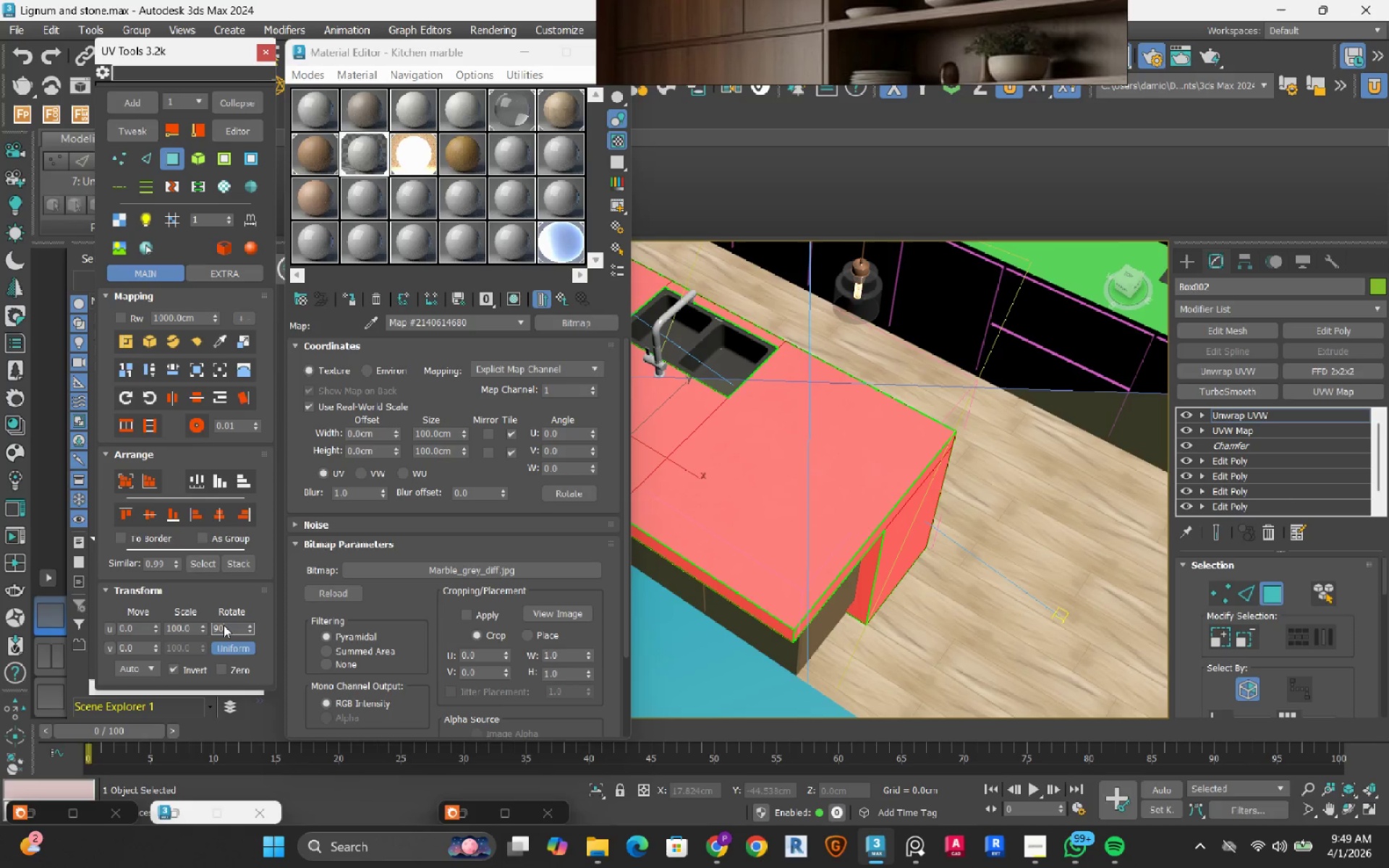 
key(NumpadEnter)
 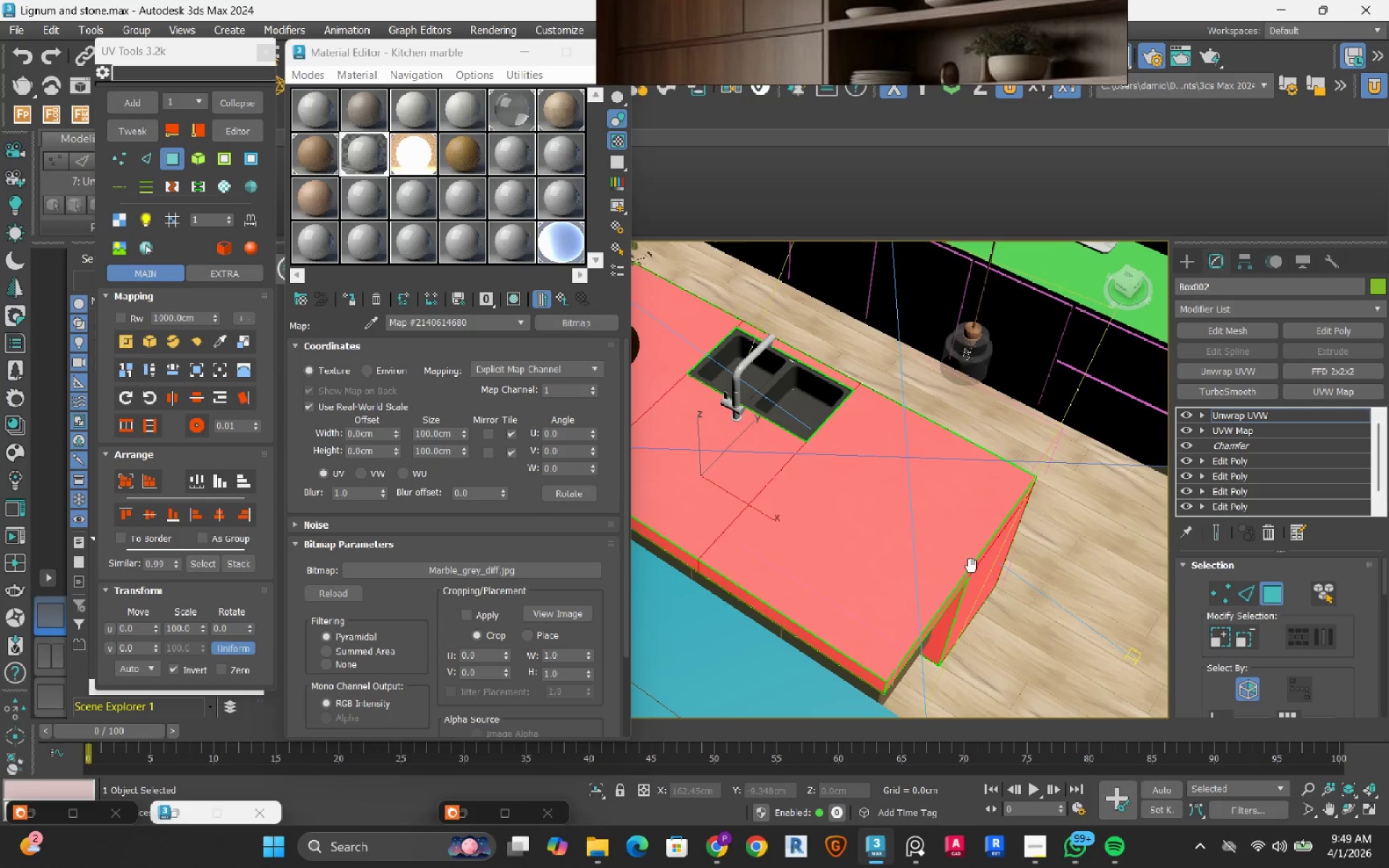 
left_click([1053, 630])
 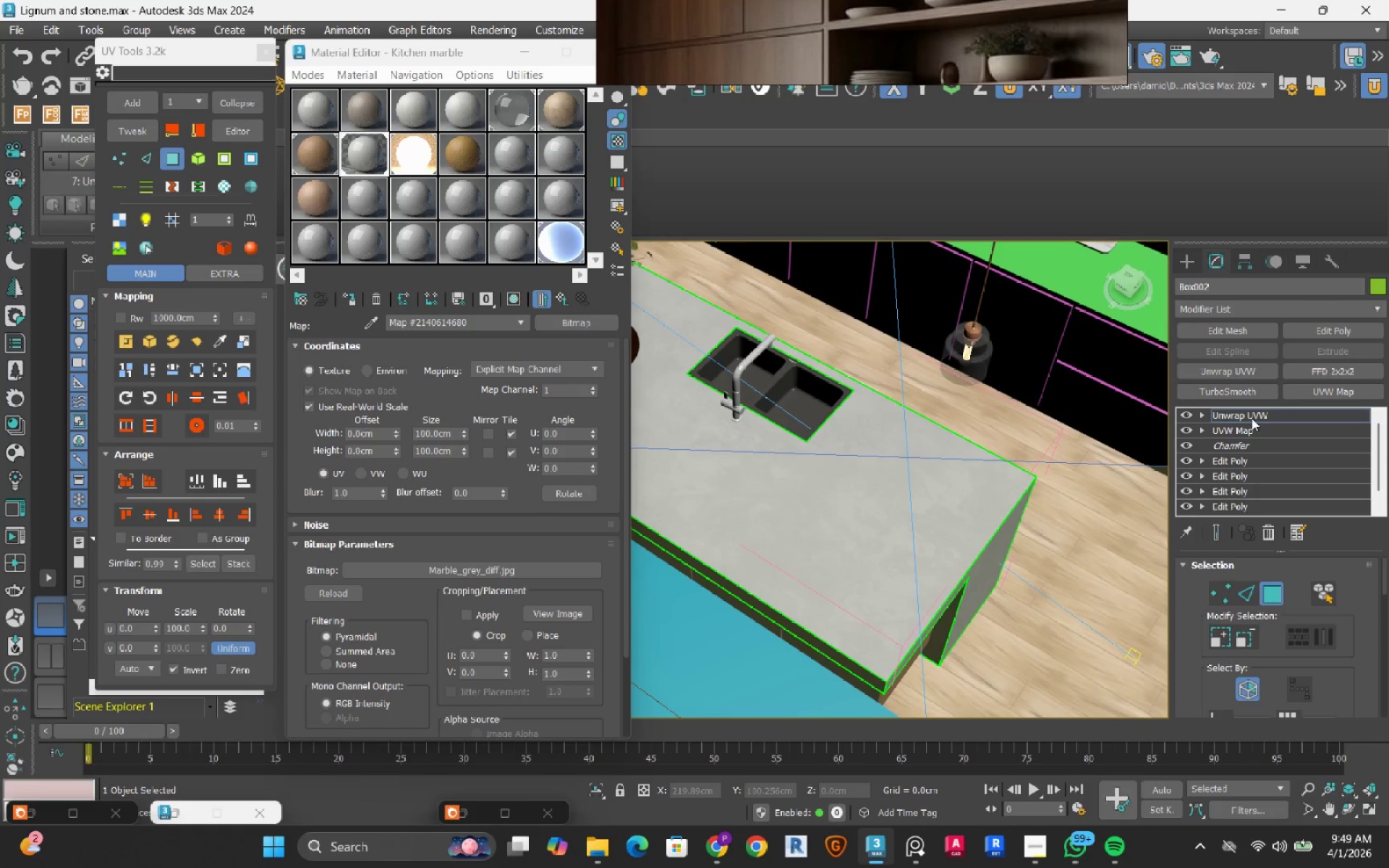 
left_click([1252, 414])
 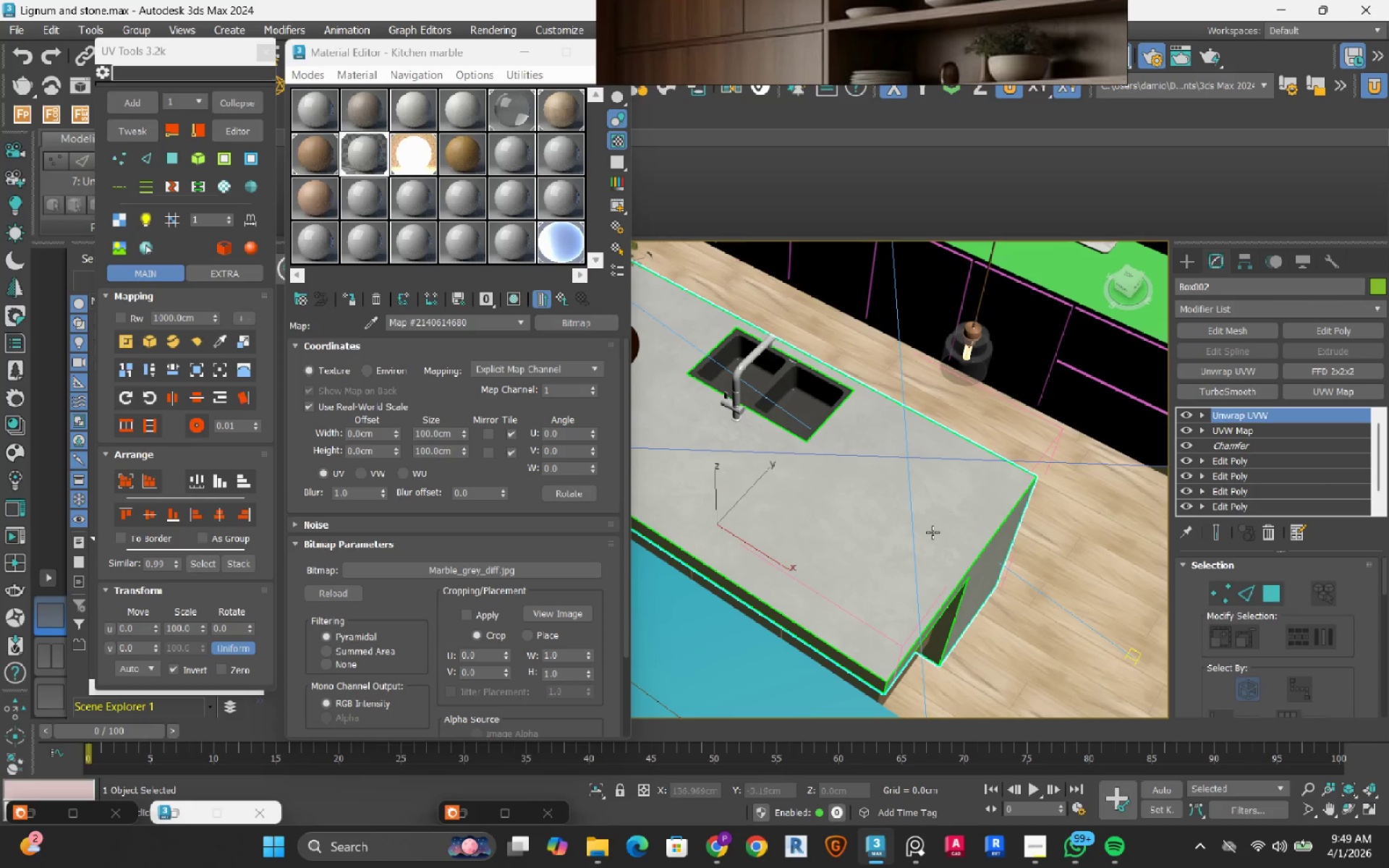 
hold_key(key=AltLeft, duration=0.44)
 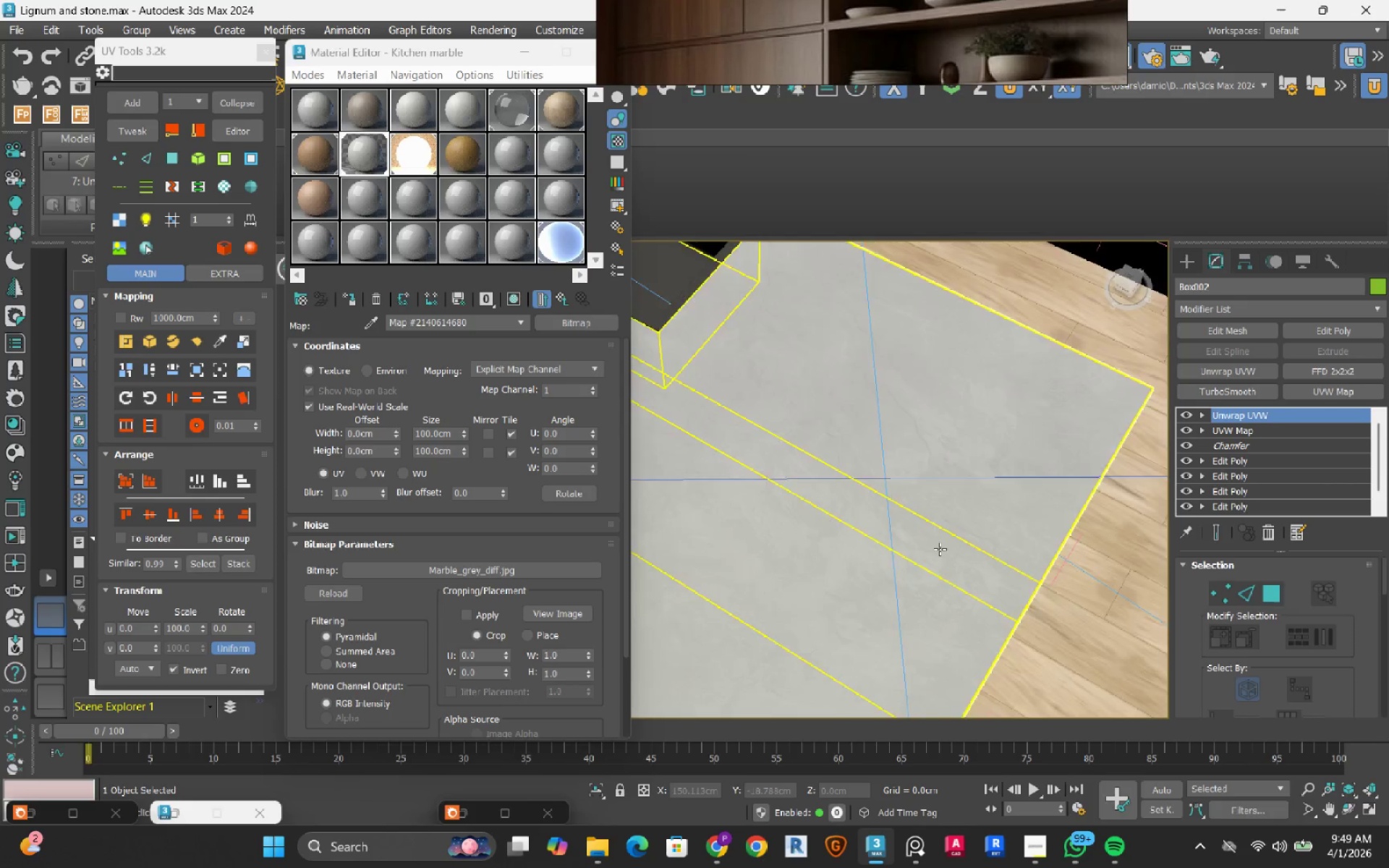 
hold_key(key=AltLeft, duration=1.5)
 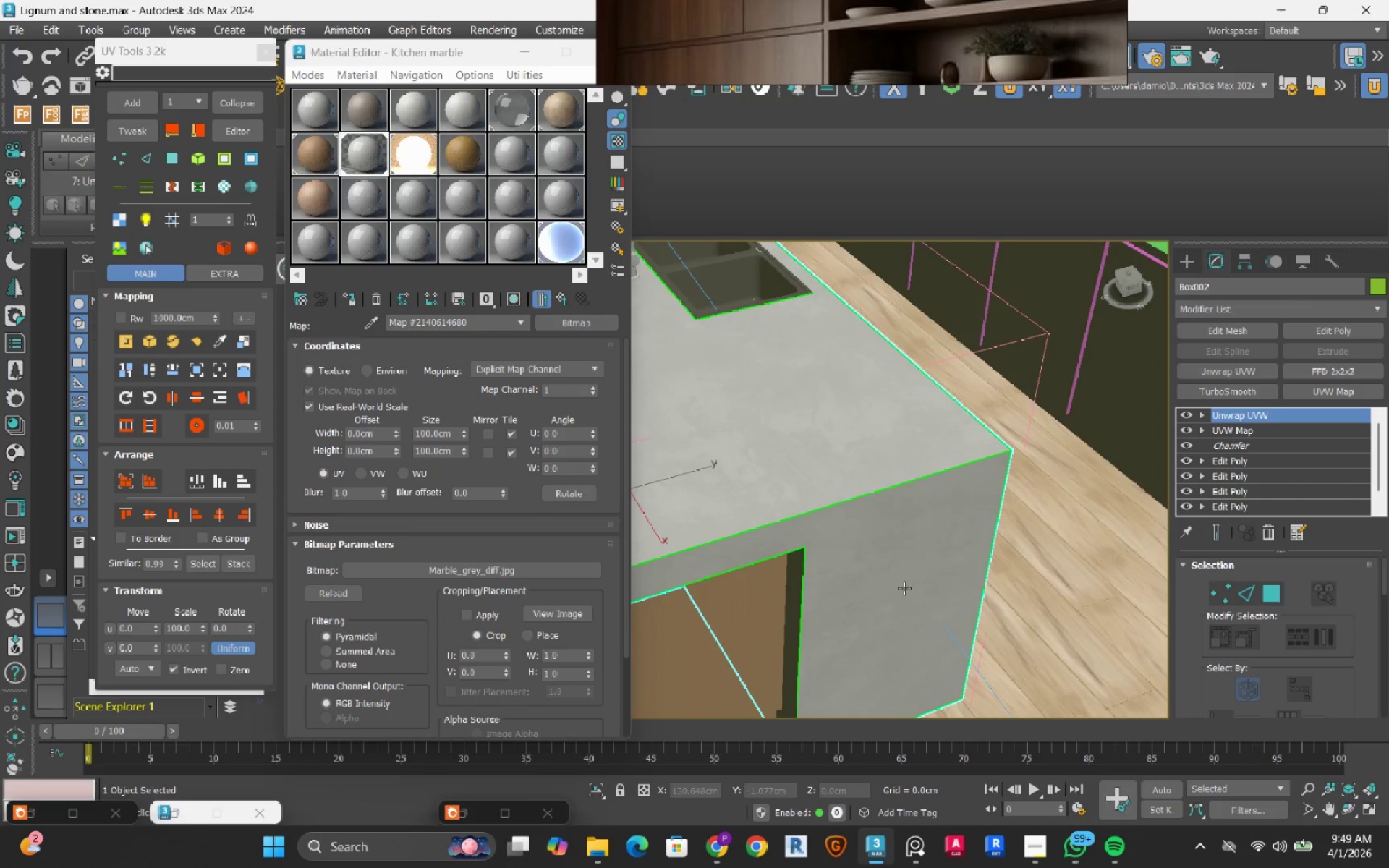 
scroll: coordinate [940, 549], scroll_direction: up, amount: 1.0
 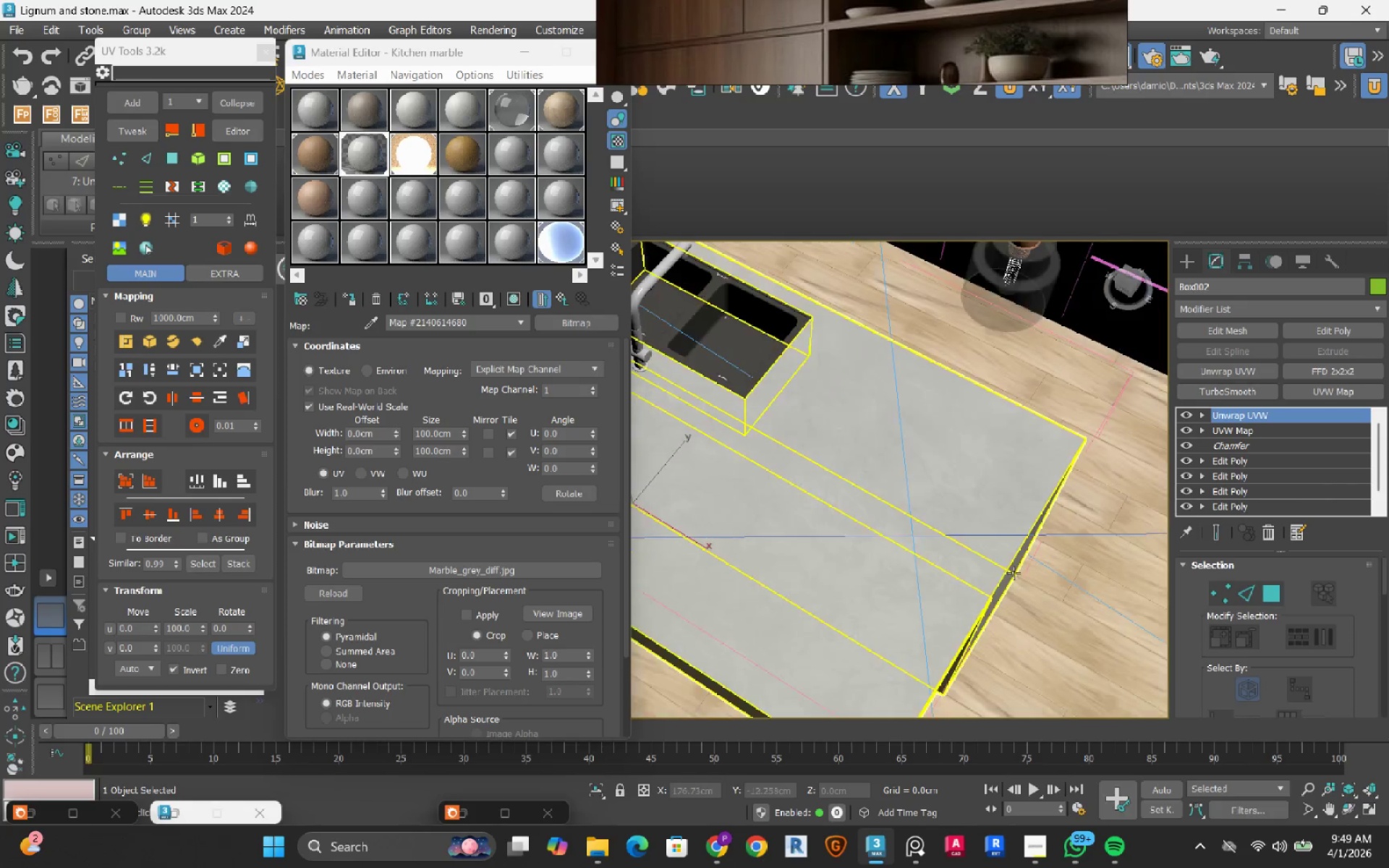 
key(Alt+AltLeft)
 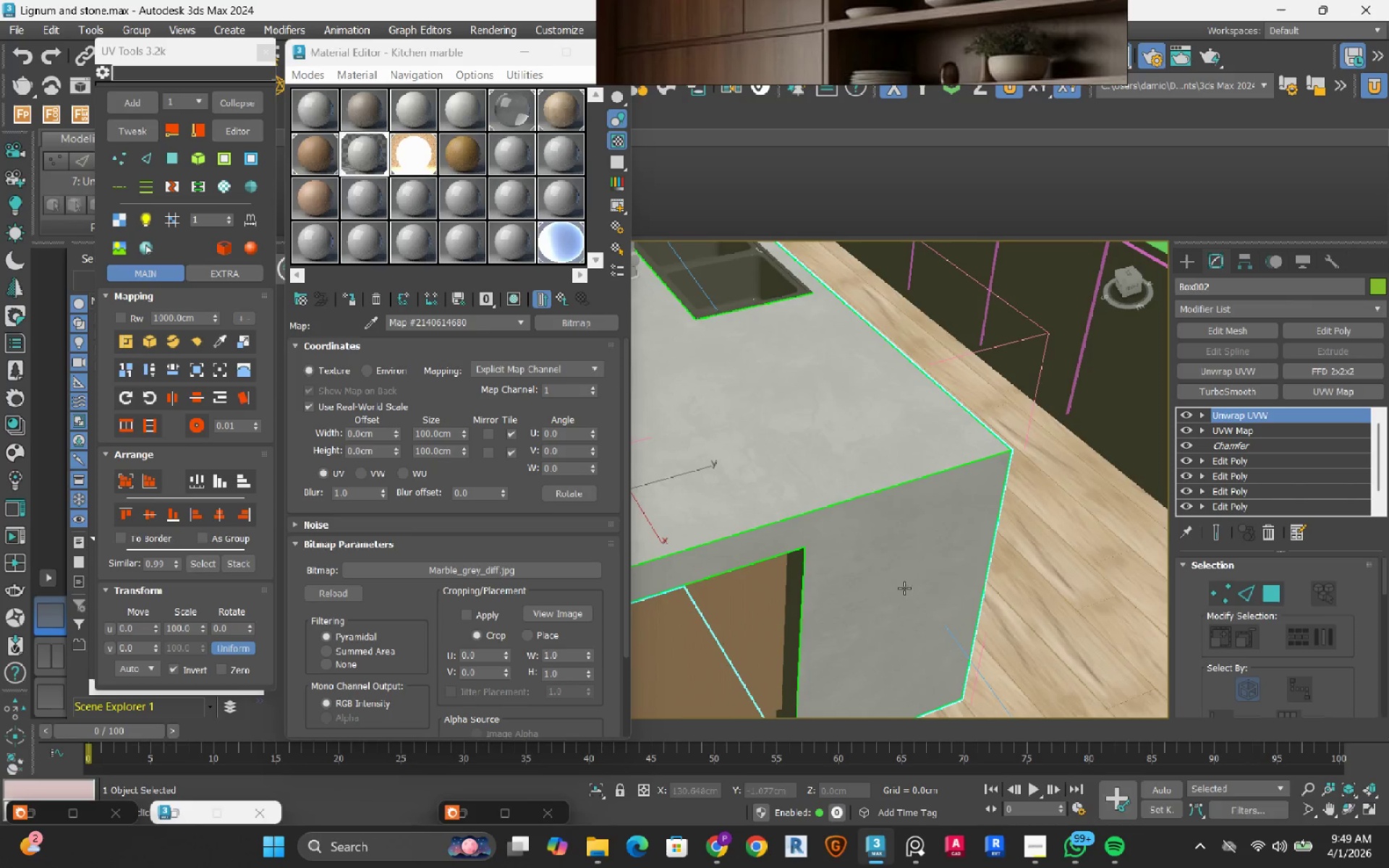 
scroll: coordinate [893, 601], scroll_direction: up, amount: 2.0
 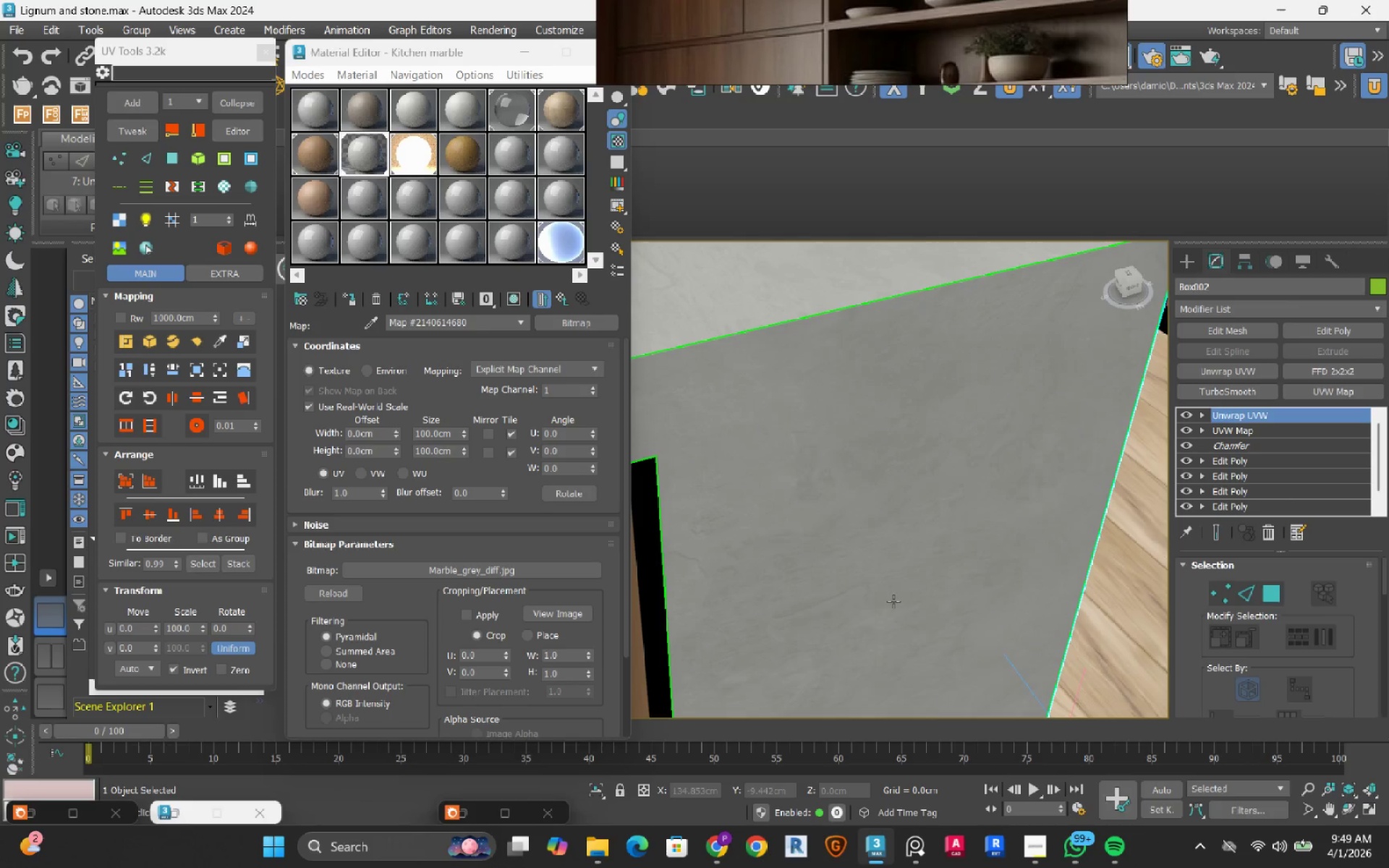 
hold_key(key=AltLeft, duration=0.52)
 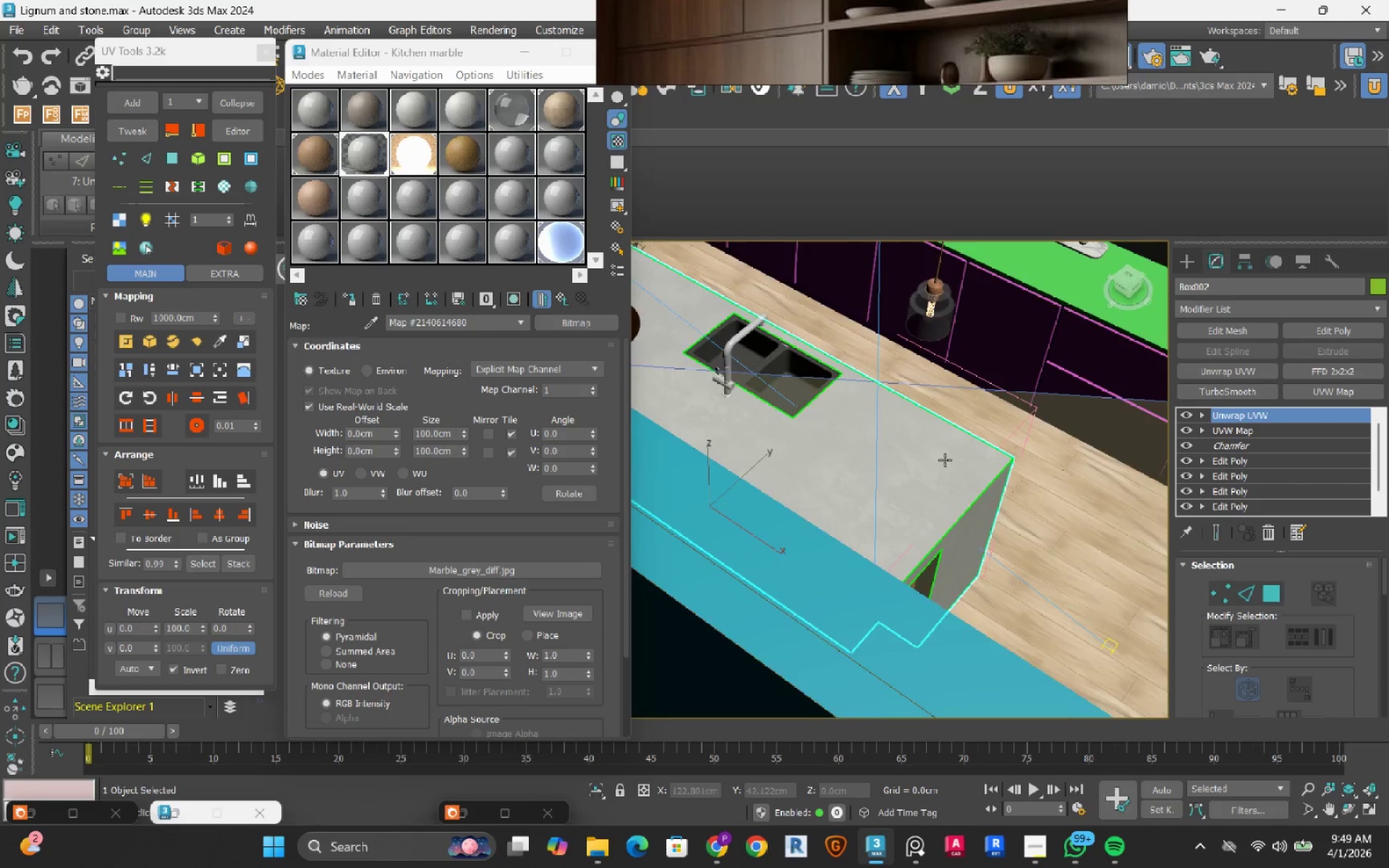 
scroll: coordinate [945, 460], scroll_direction: down, amount: 6.0
 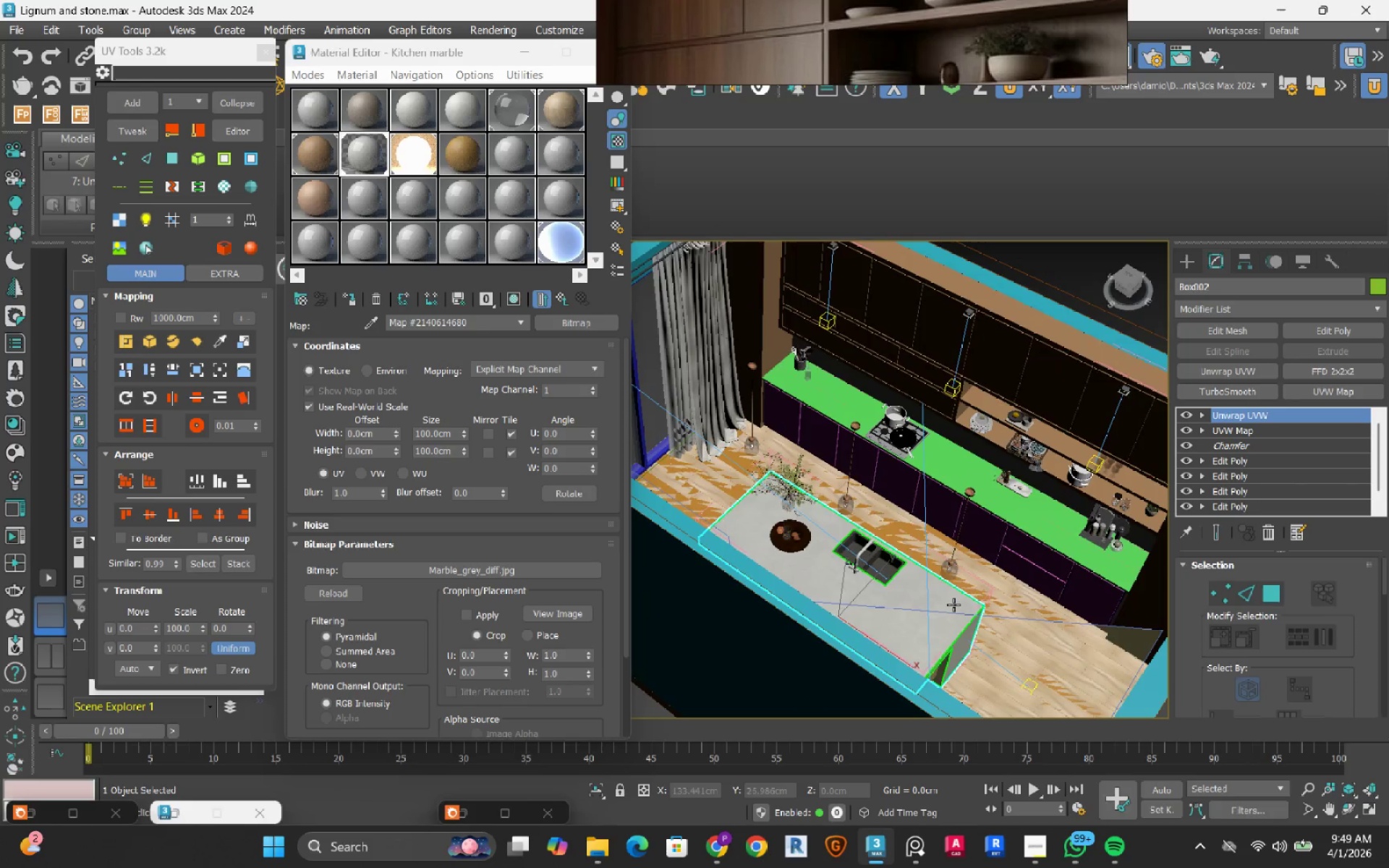 
hold_key(key=AltLeft, duration=0.62)
 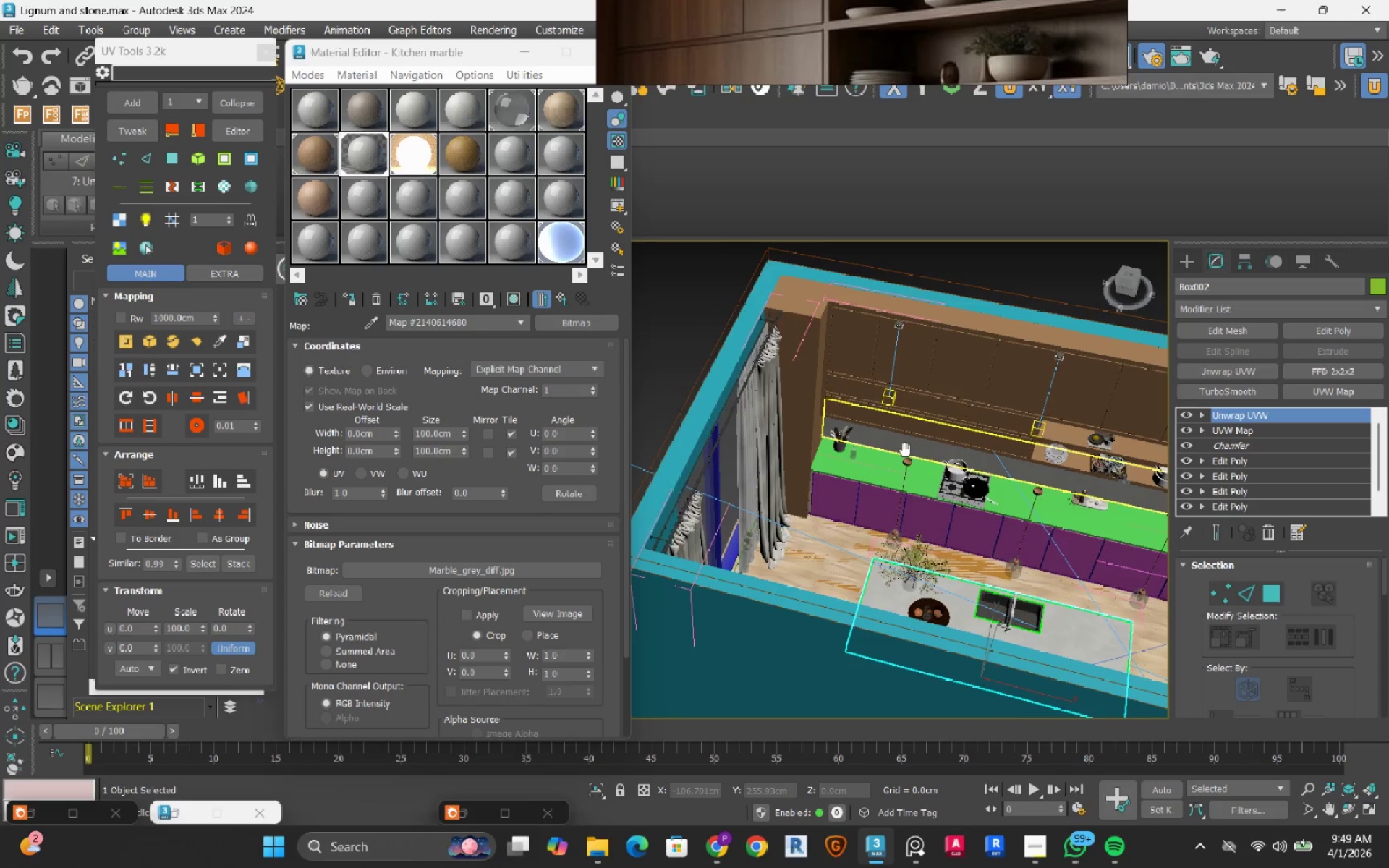 
left_click([910, 452])
 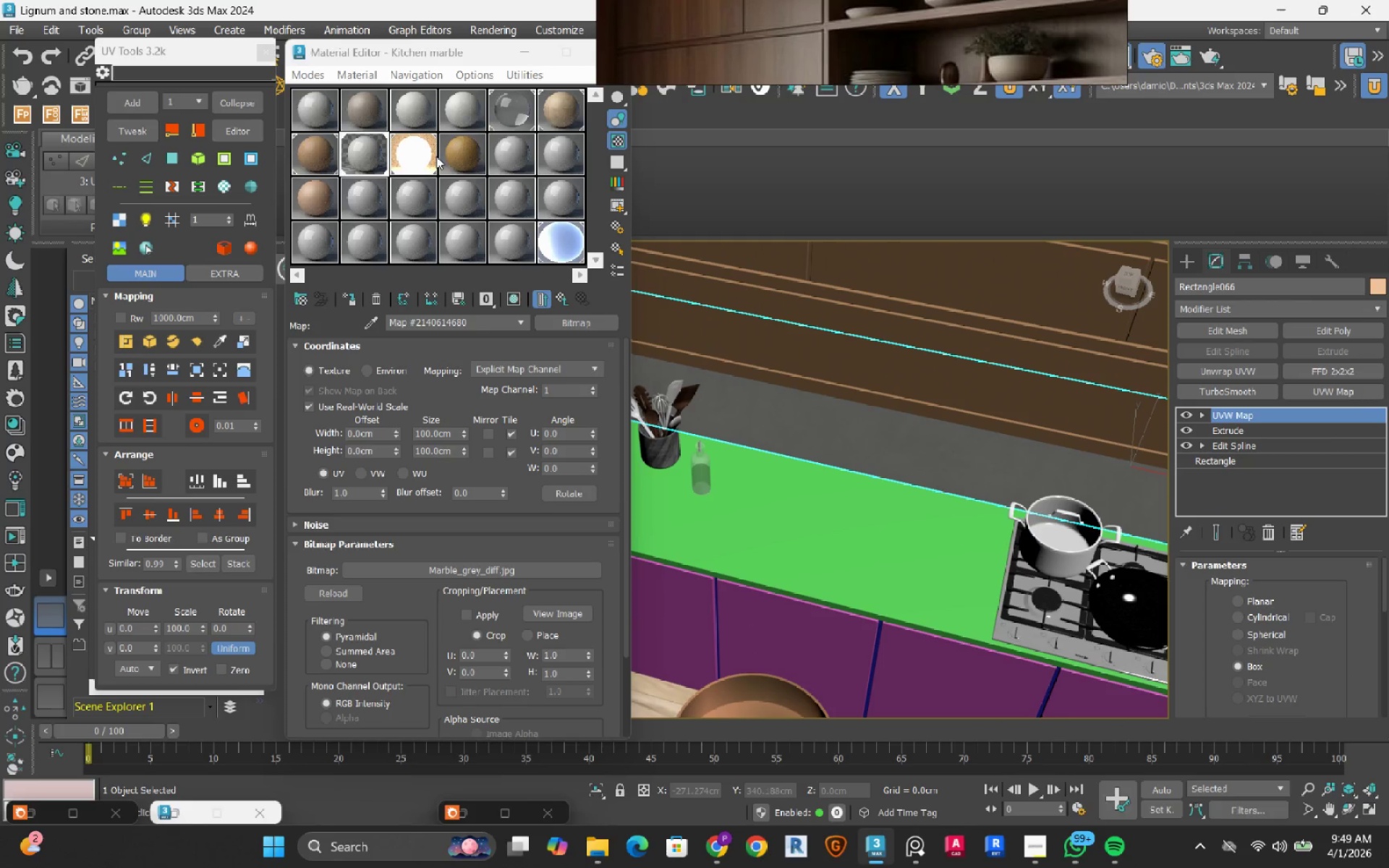 
scroll: coordinate [910, 452], scroll_direction: up, amount: 3.0
 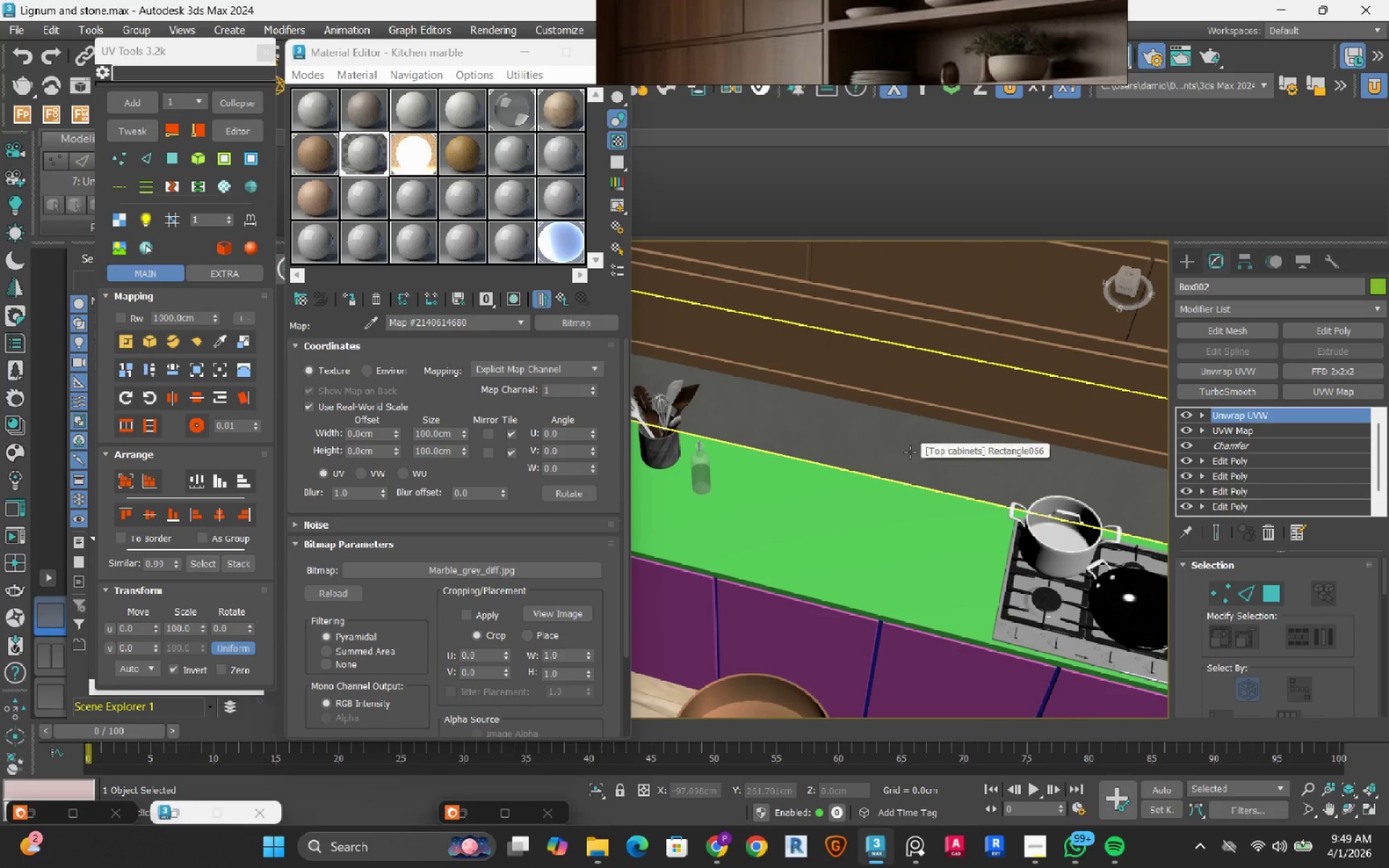 
left_click([420, 113])
 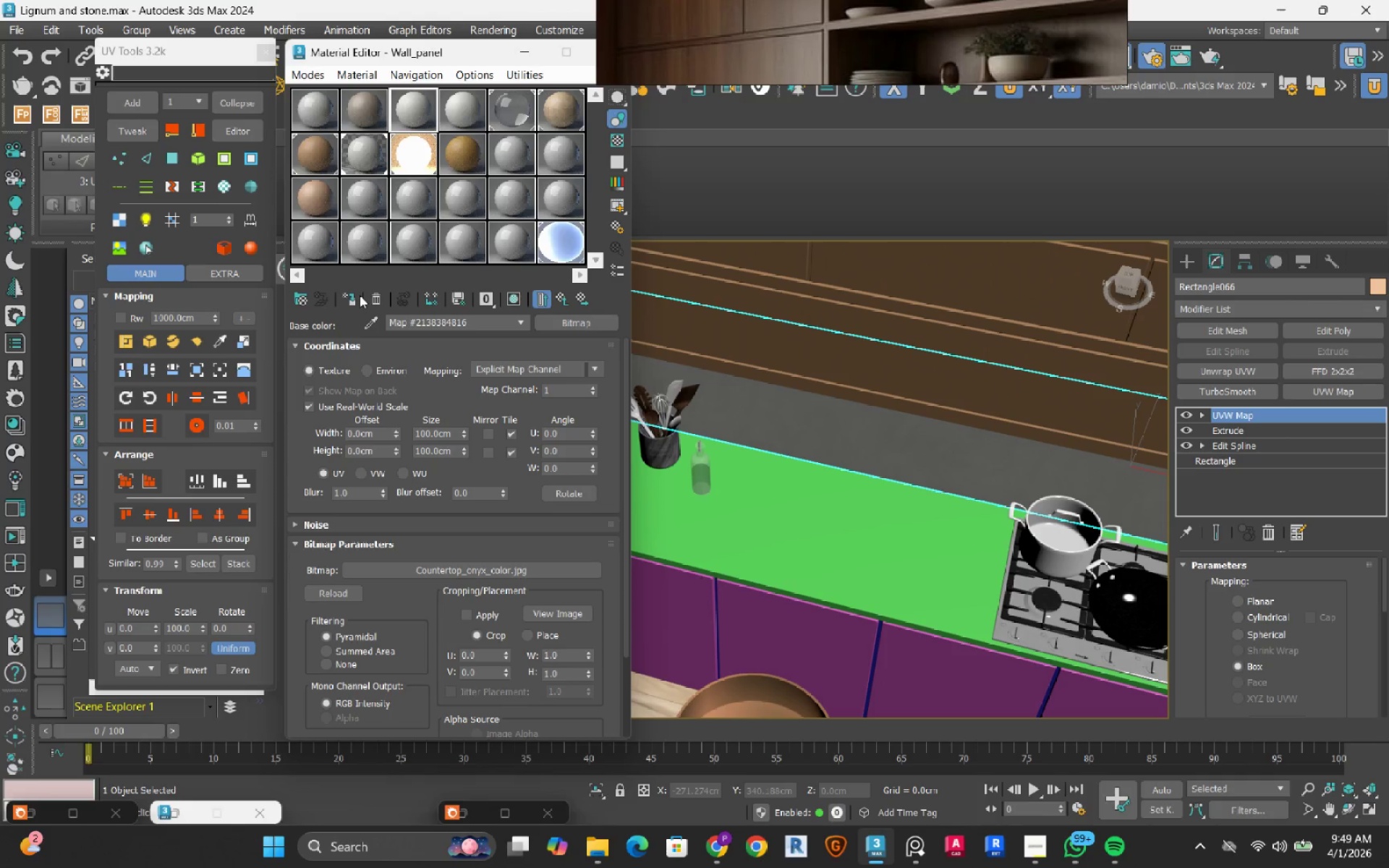 
left_click([351, 299])
 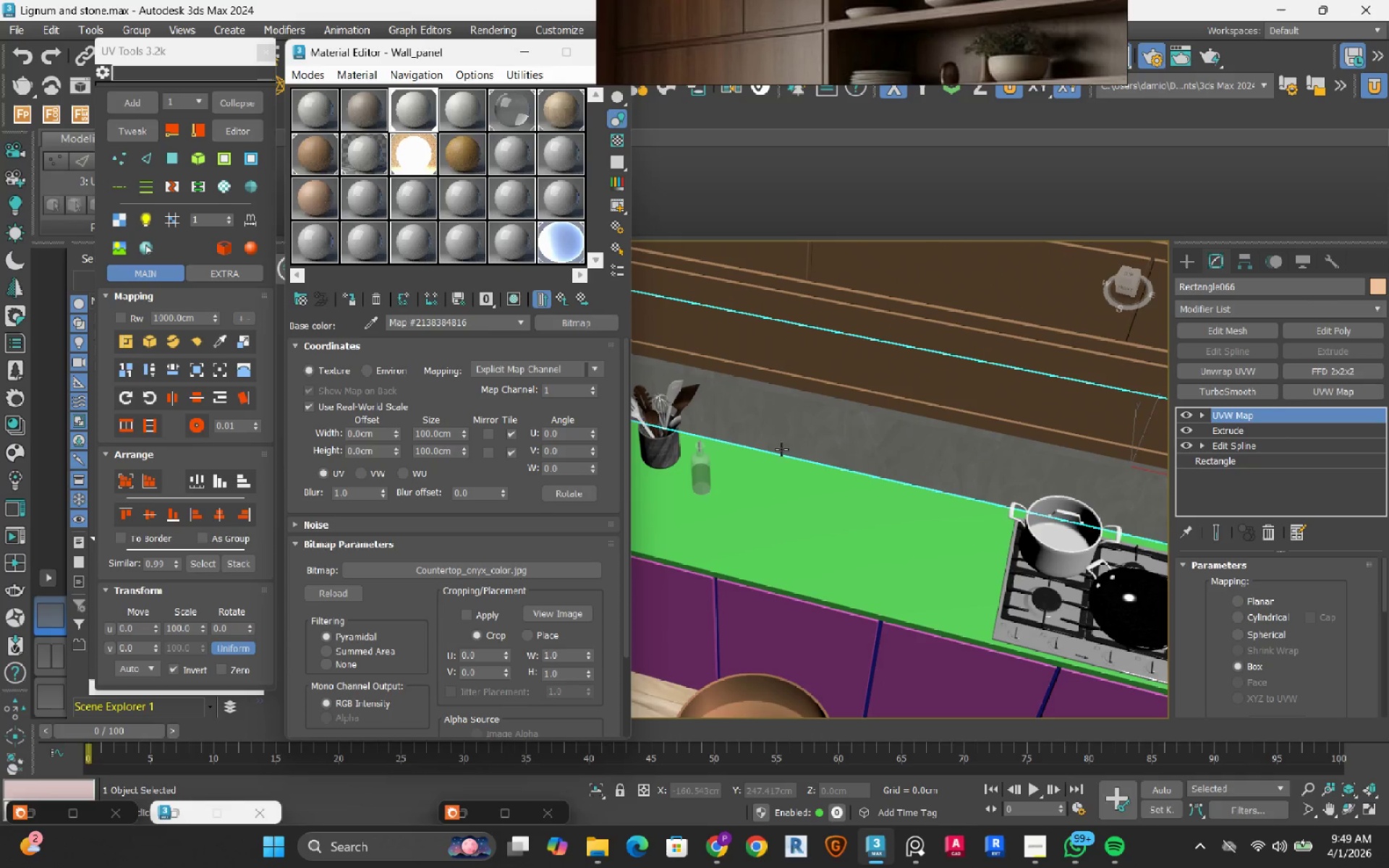 
hold_key(key=AltLeft, duration=1.5)
 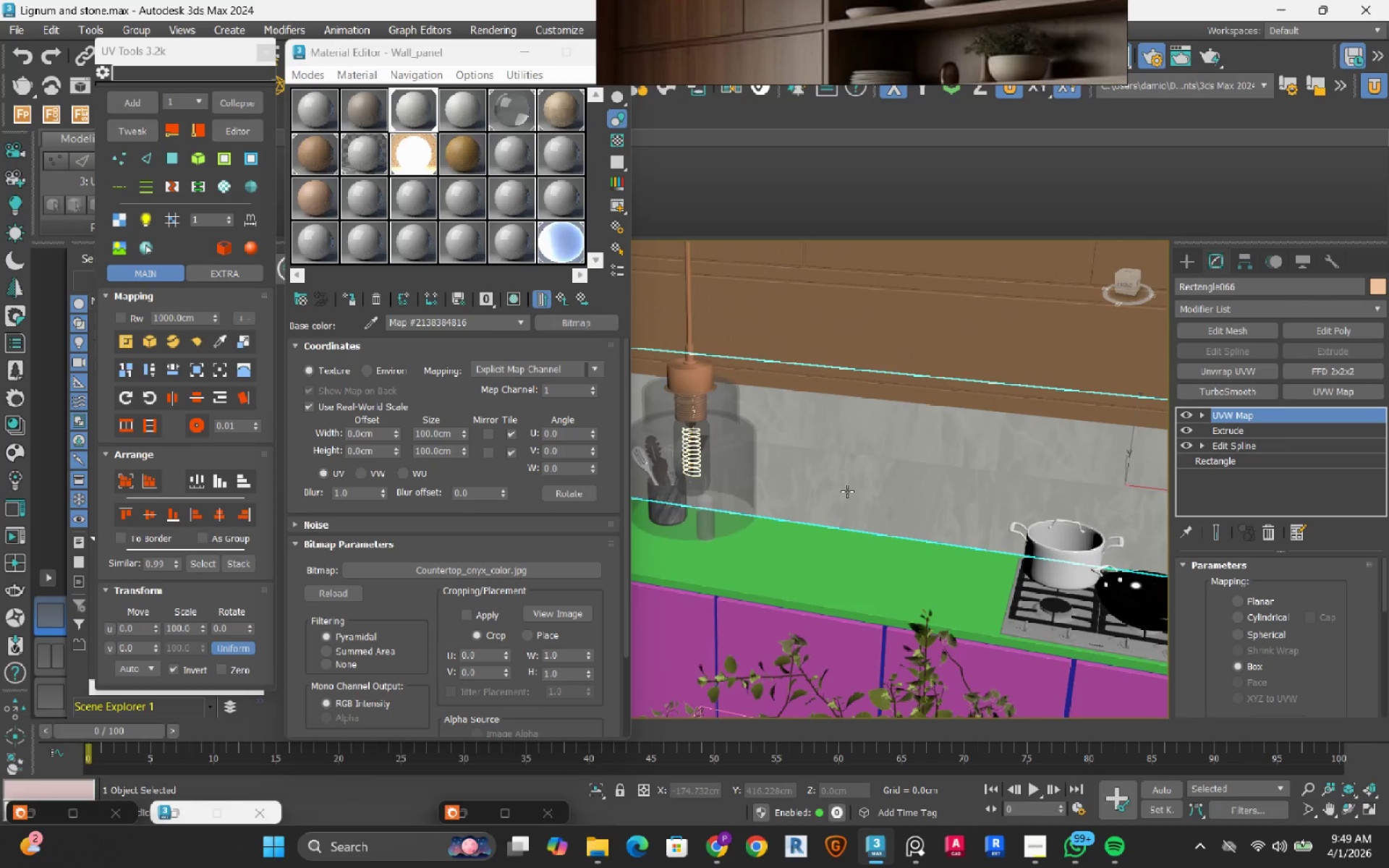 
hold_key(key=AltLeft, duration=1.27)
 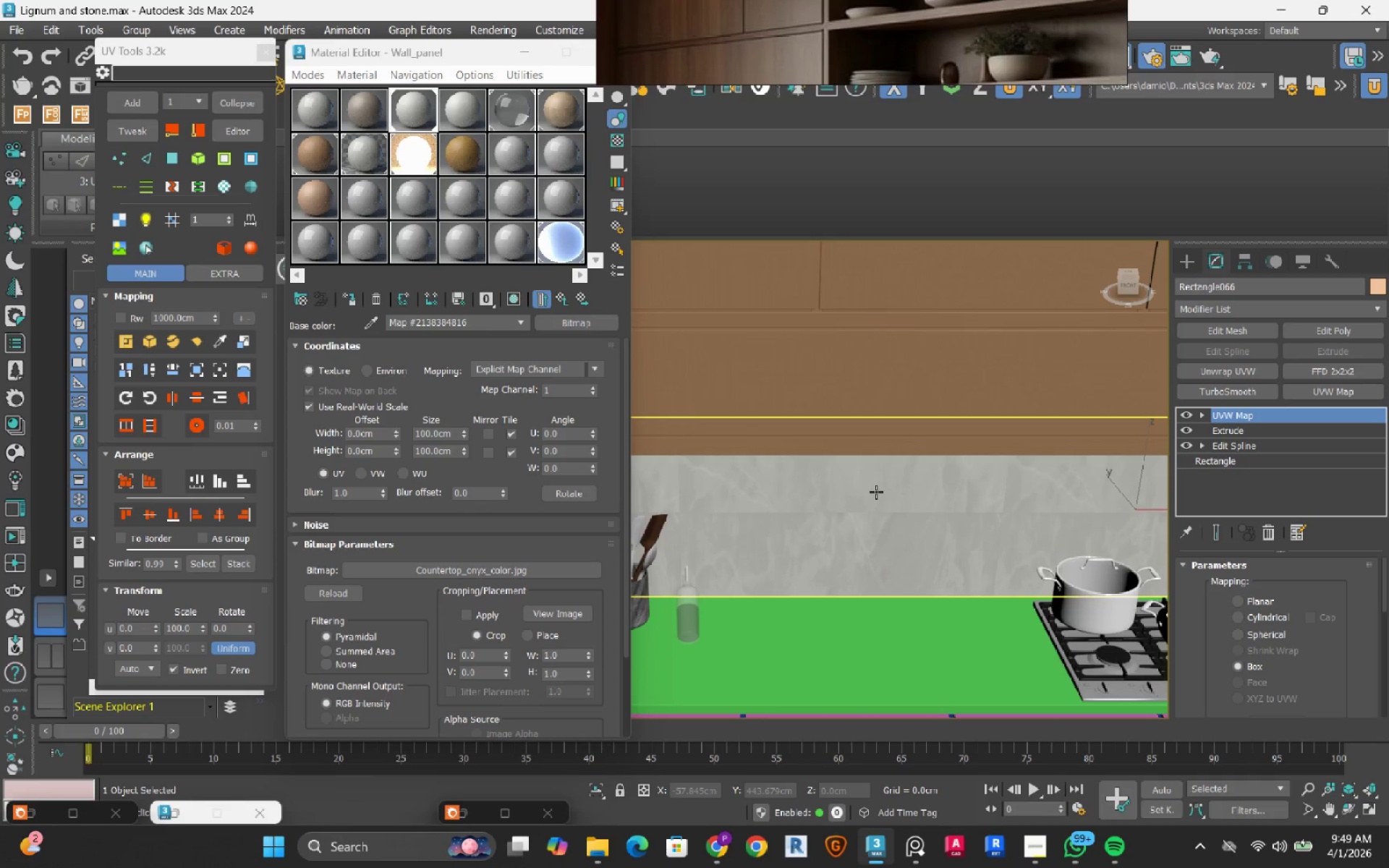 
left_click([602, 793])
 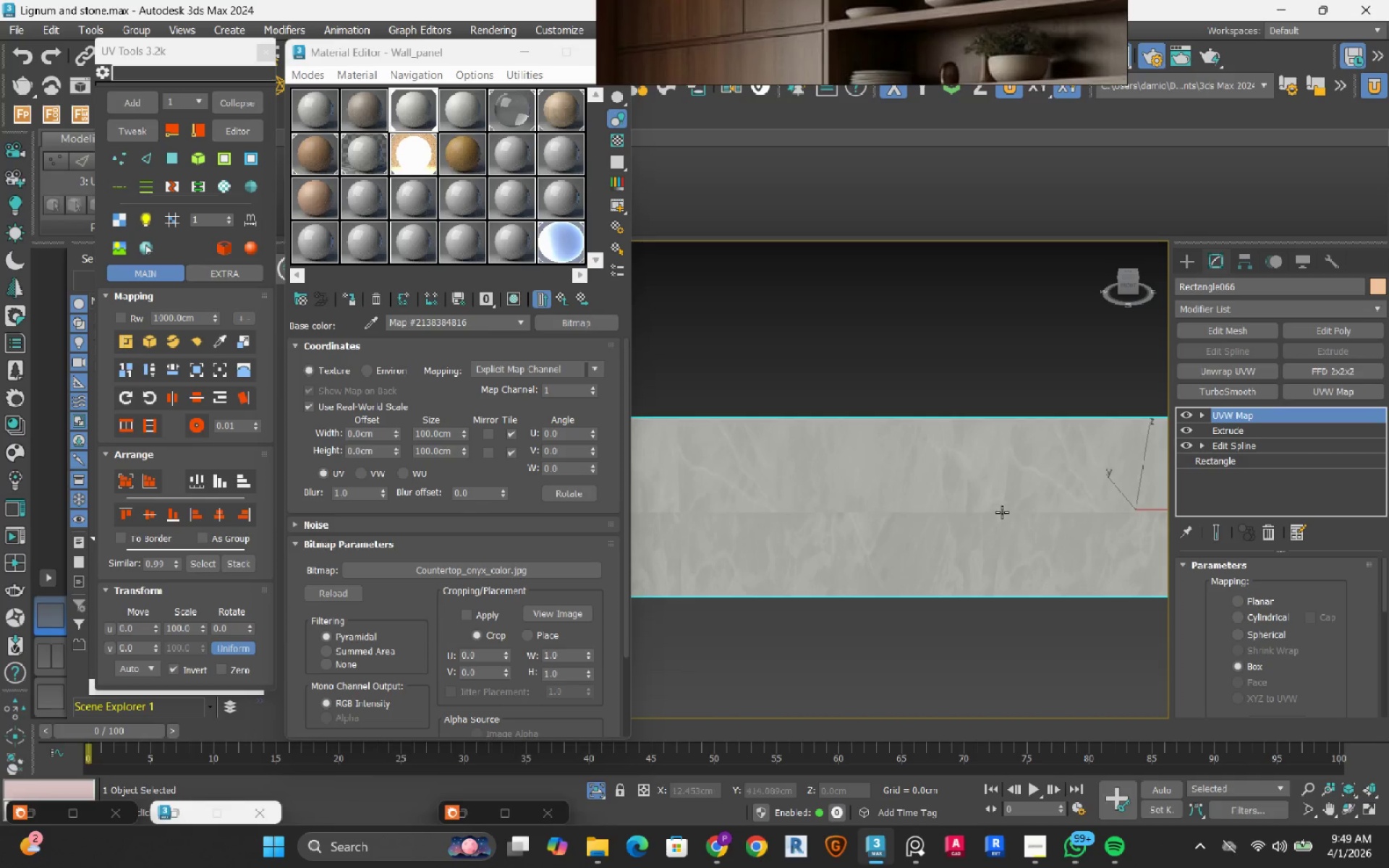 
scroll: coordinate [1002, 512], scroll_direction: down, amount: 2.0
 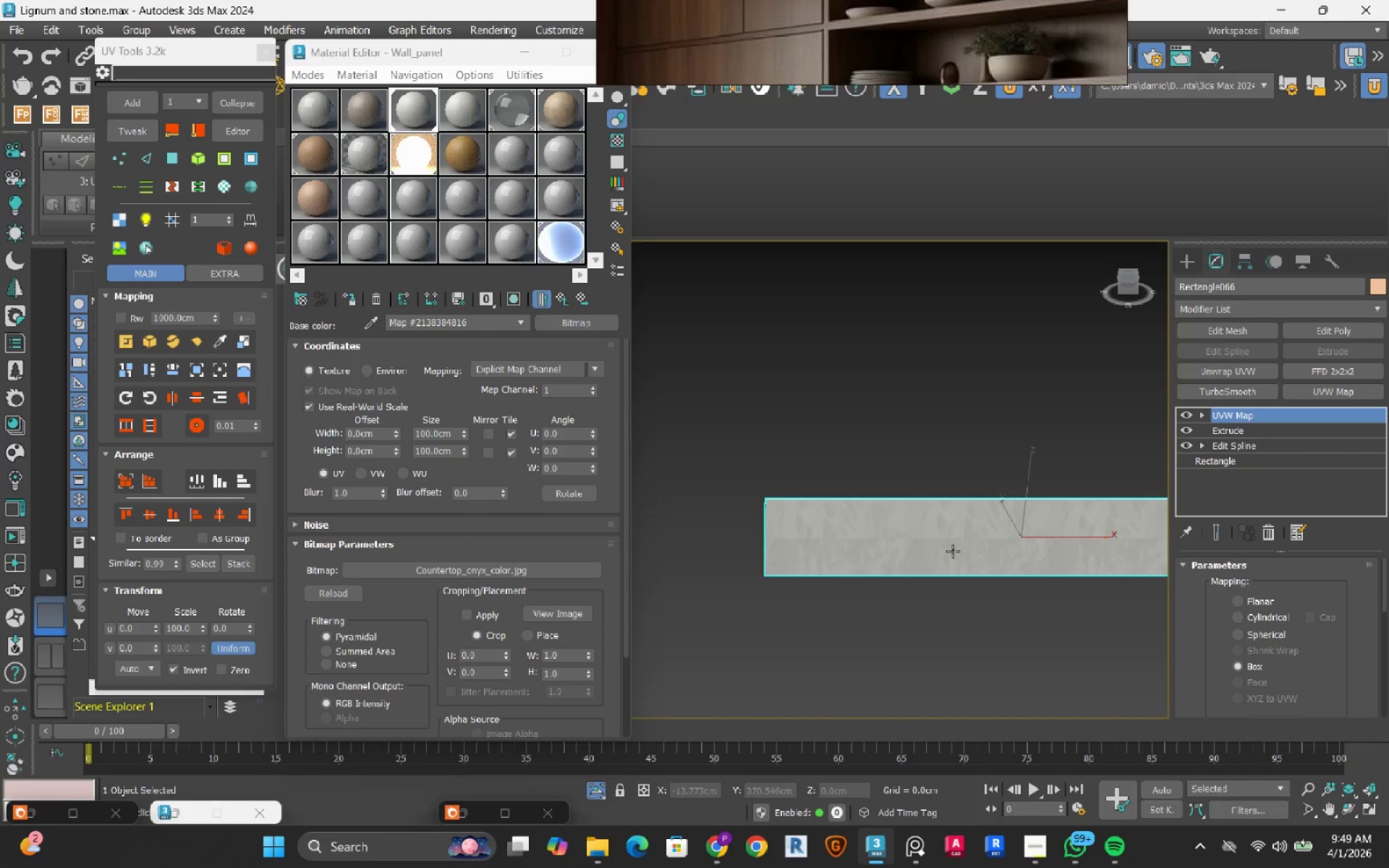 
scroll: coordinate [836, 566], scroll_direction: up, amount: 2.0
 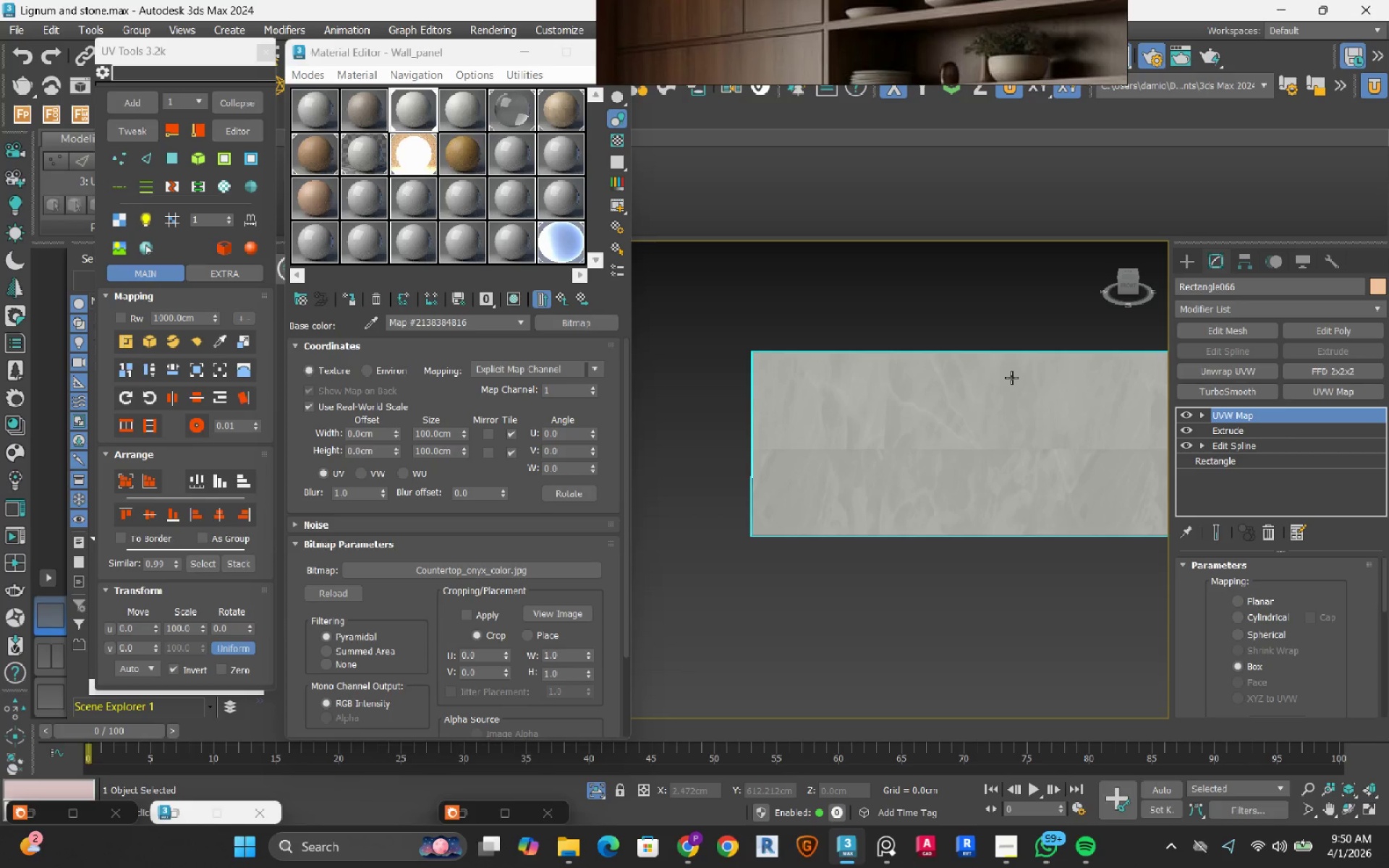 
wait(15.28)
 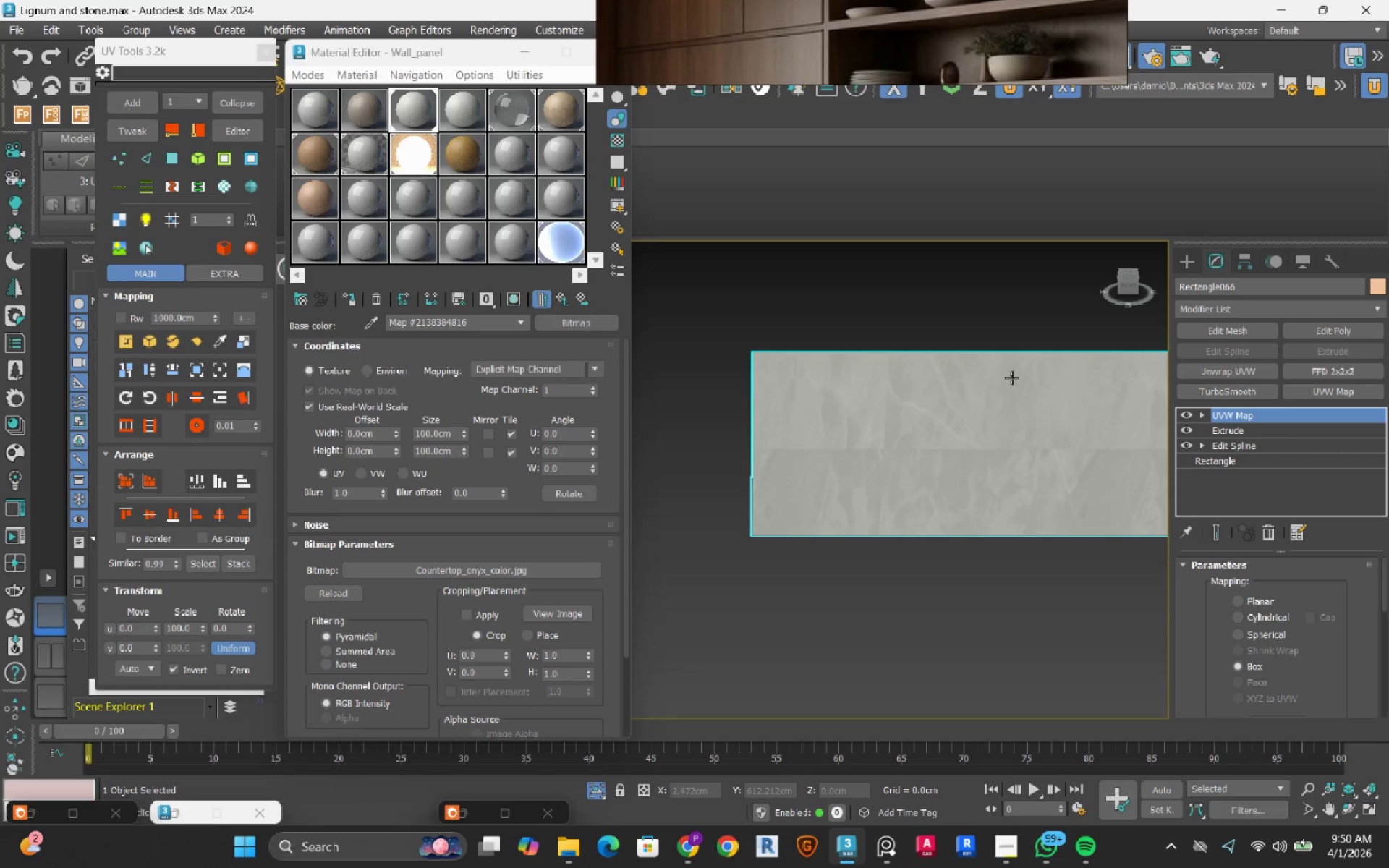 
left_click([1237, 378])
 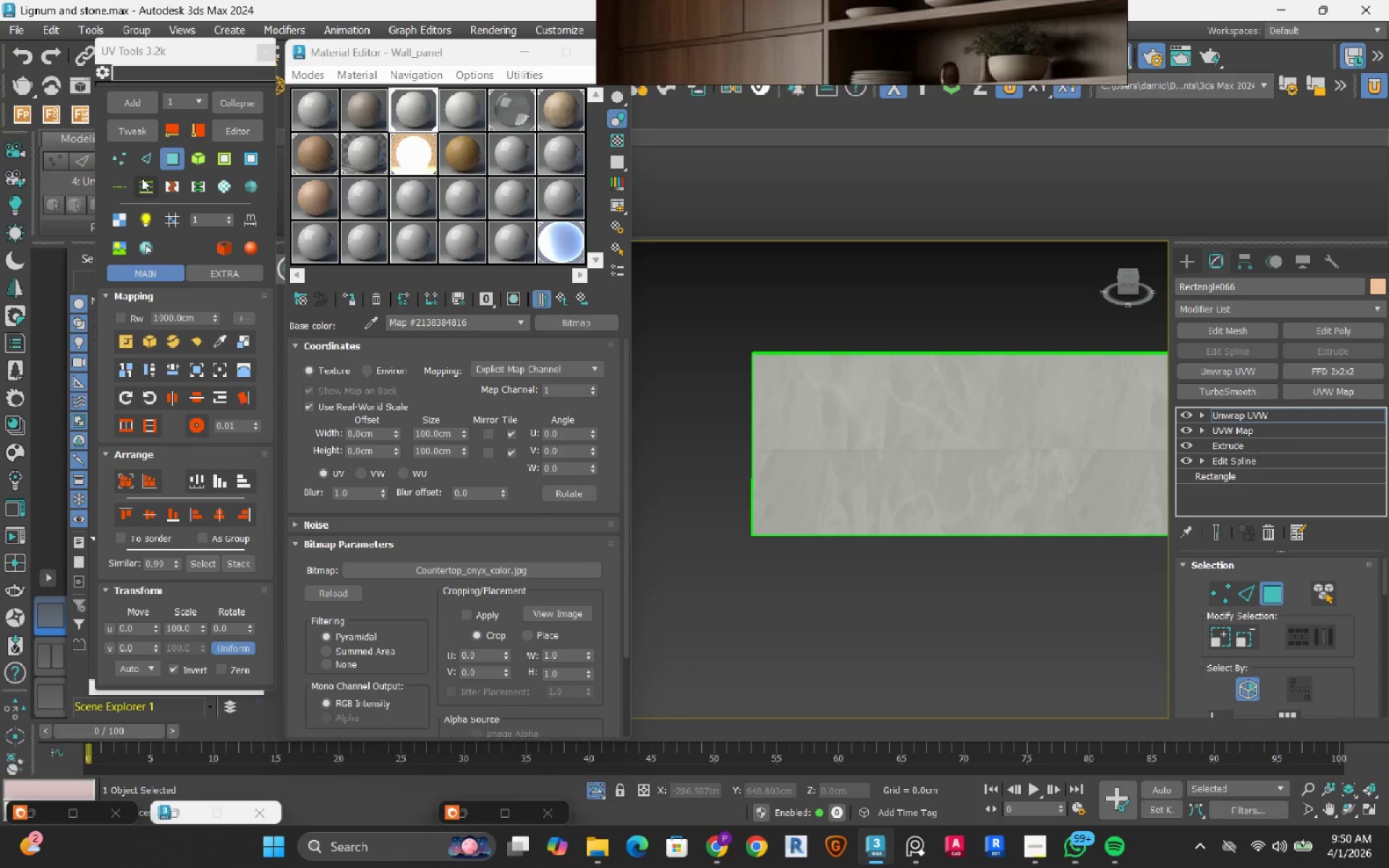 
left_click([135, 132])
 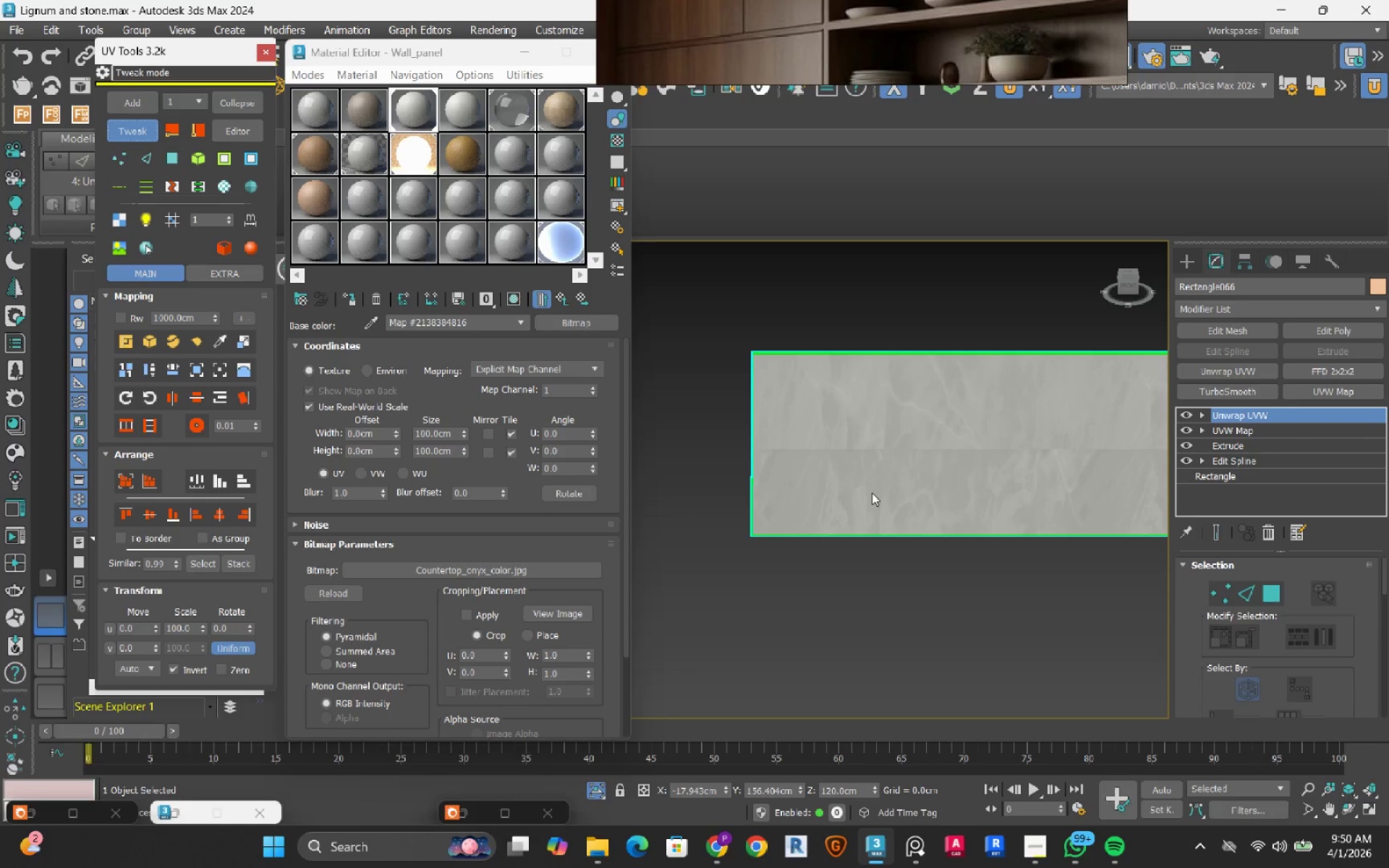 
left_click_drag(start_coordinate=[873, 493], to_coordinate=[871, 378])
 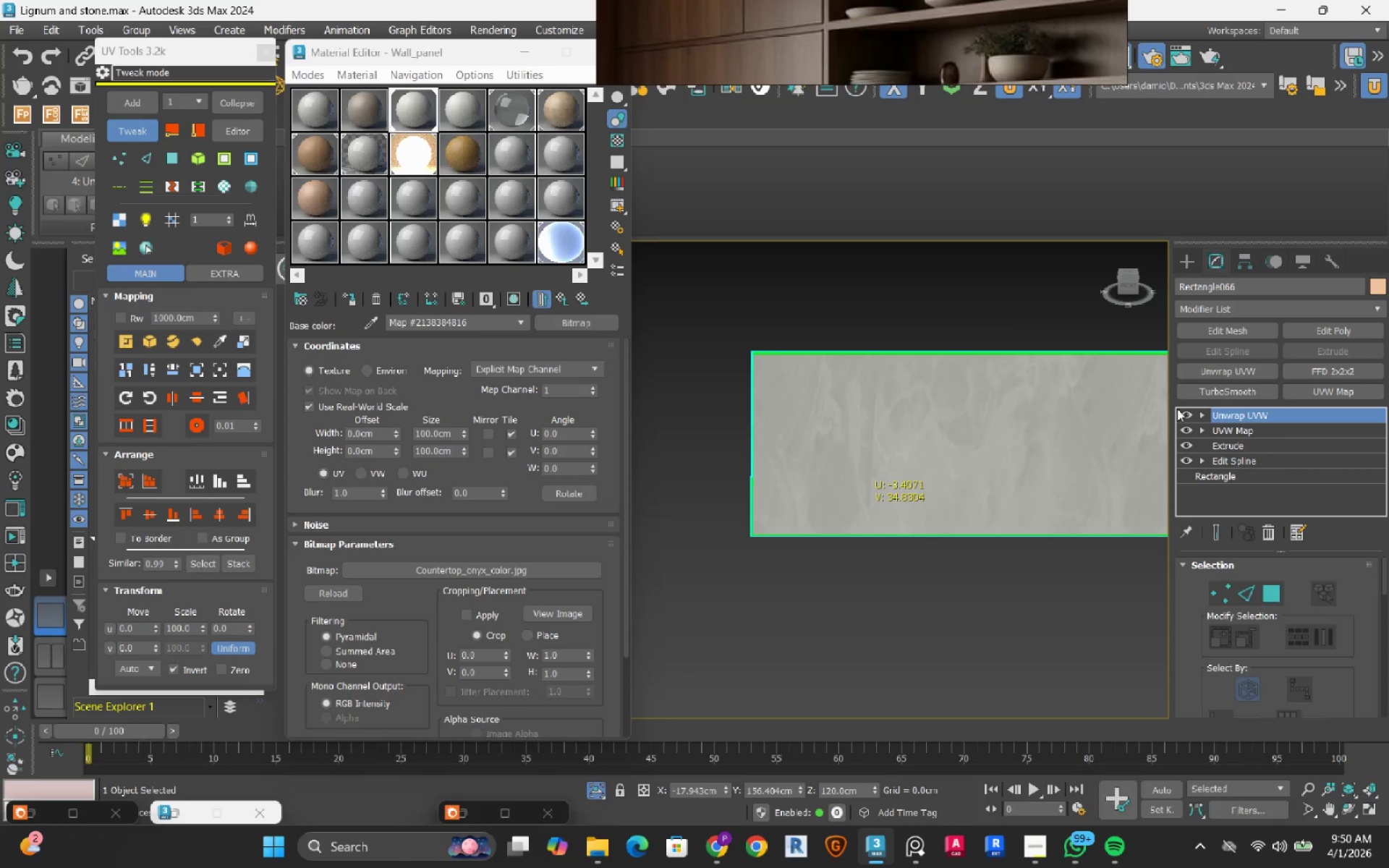 
left_click([1016, 291])
 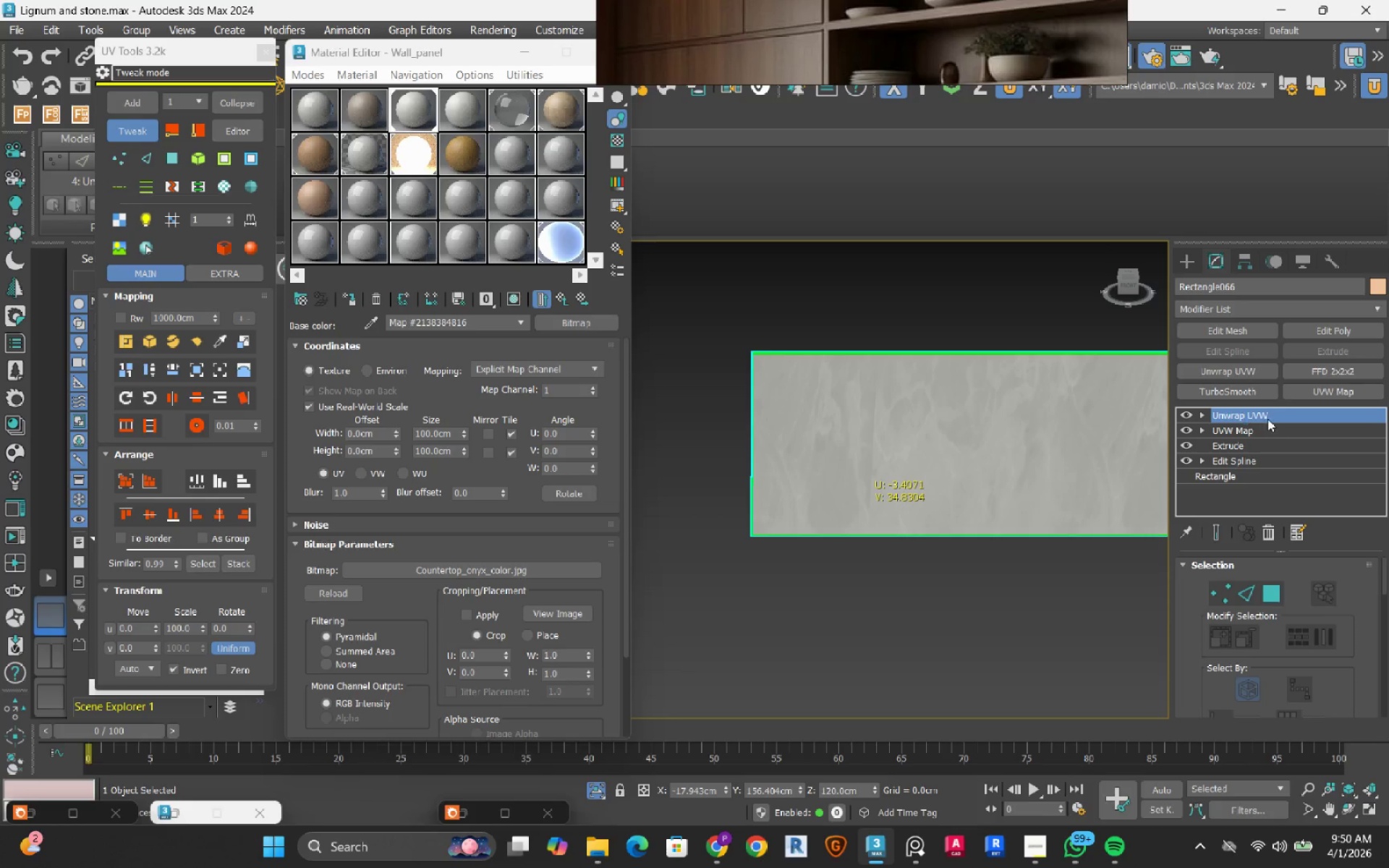 
left_click([1267, 419])
 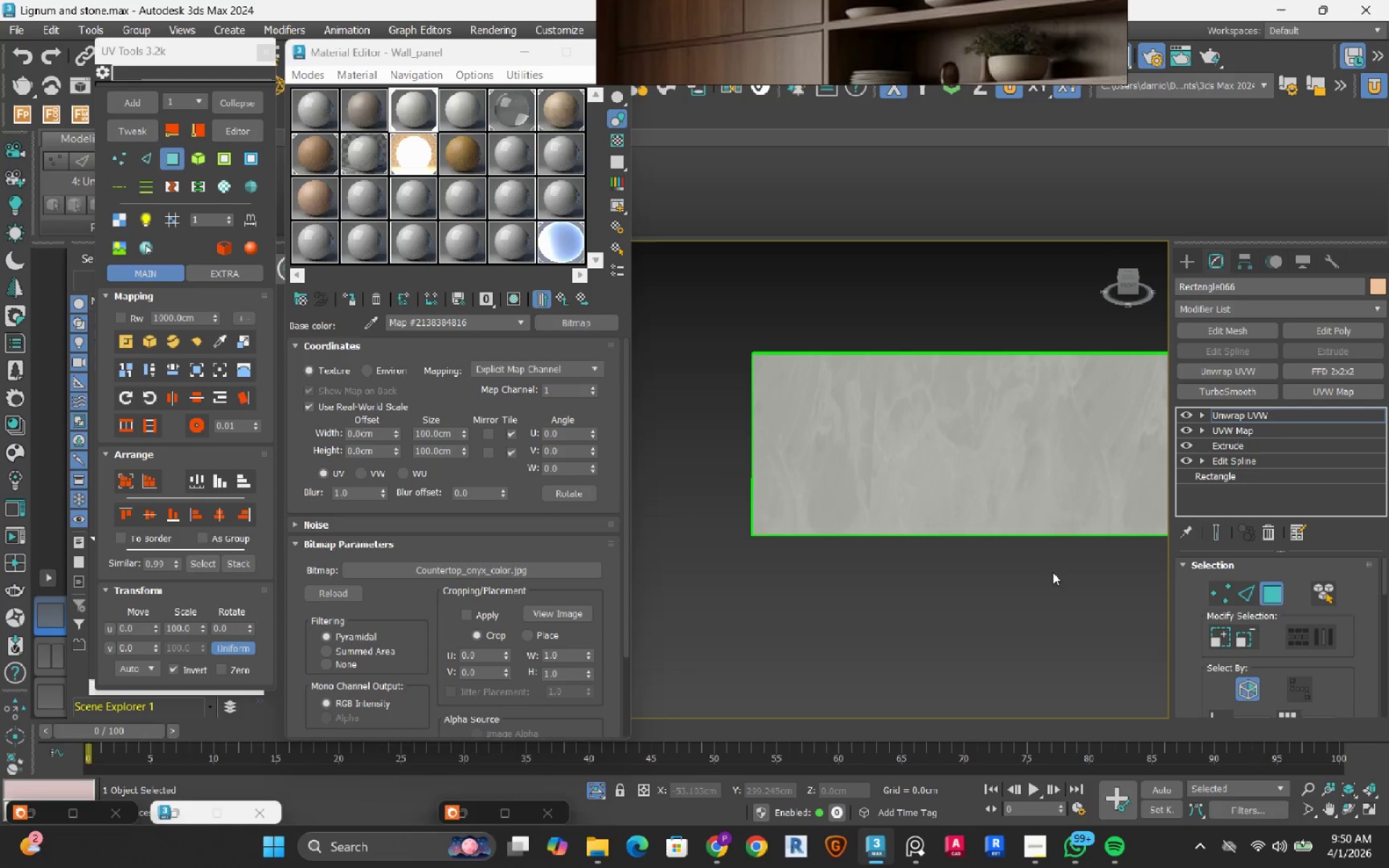 
left_click([1048, 578])
 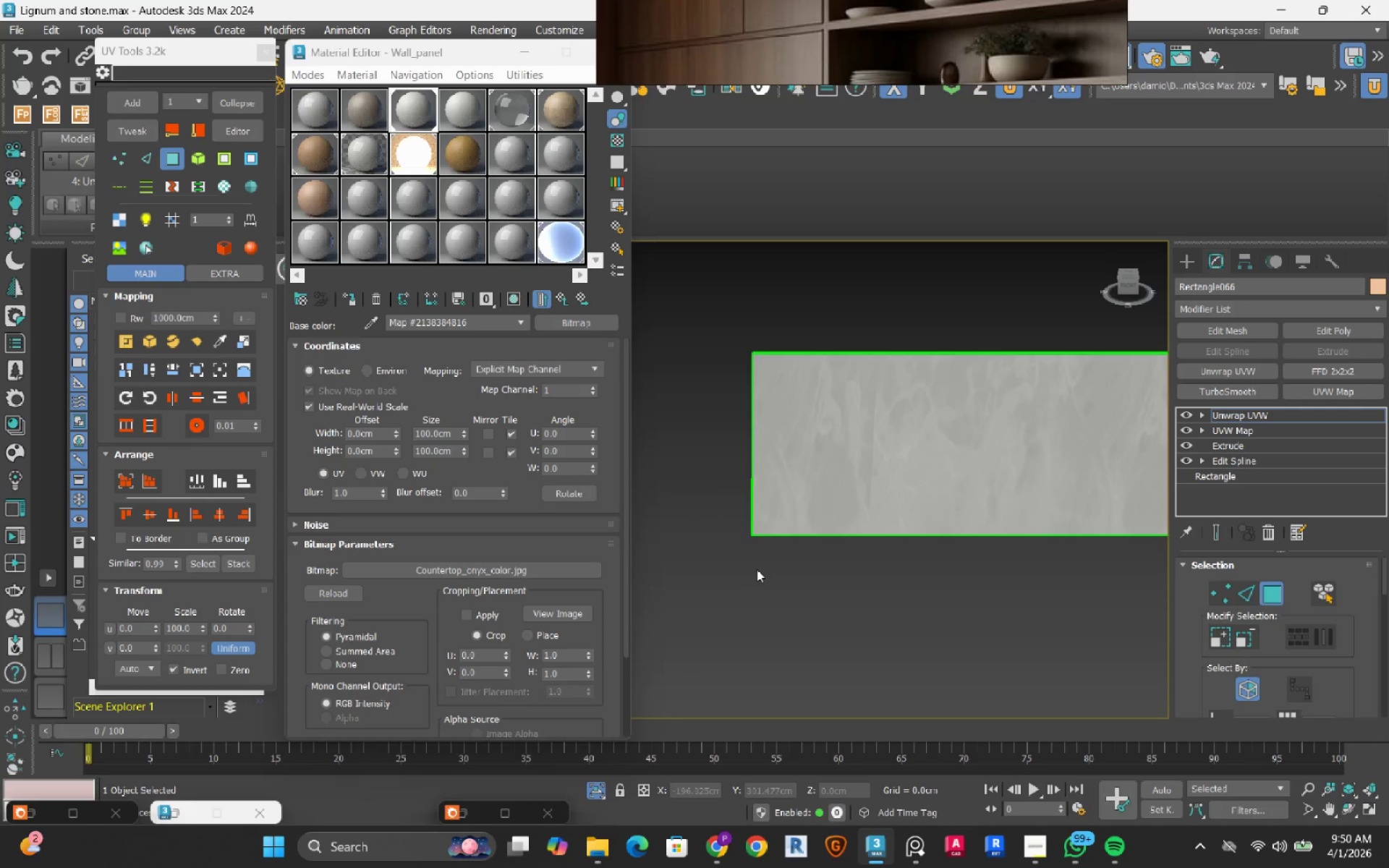 
scroll: coordinate [756, 570], scroll_direction: down, amount: 2.0
 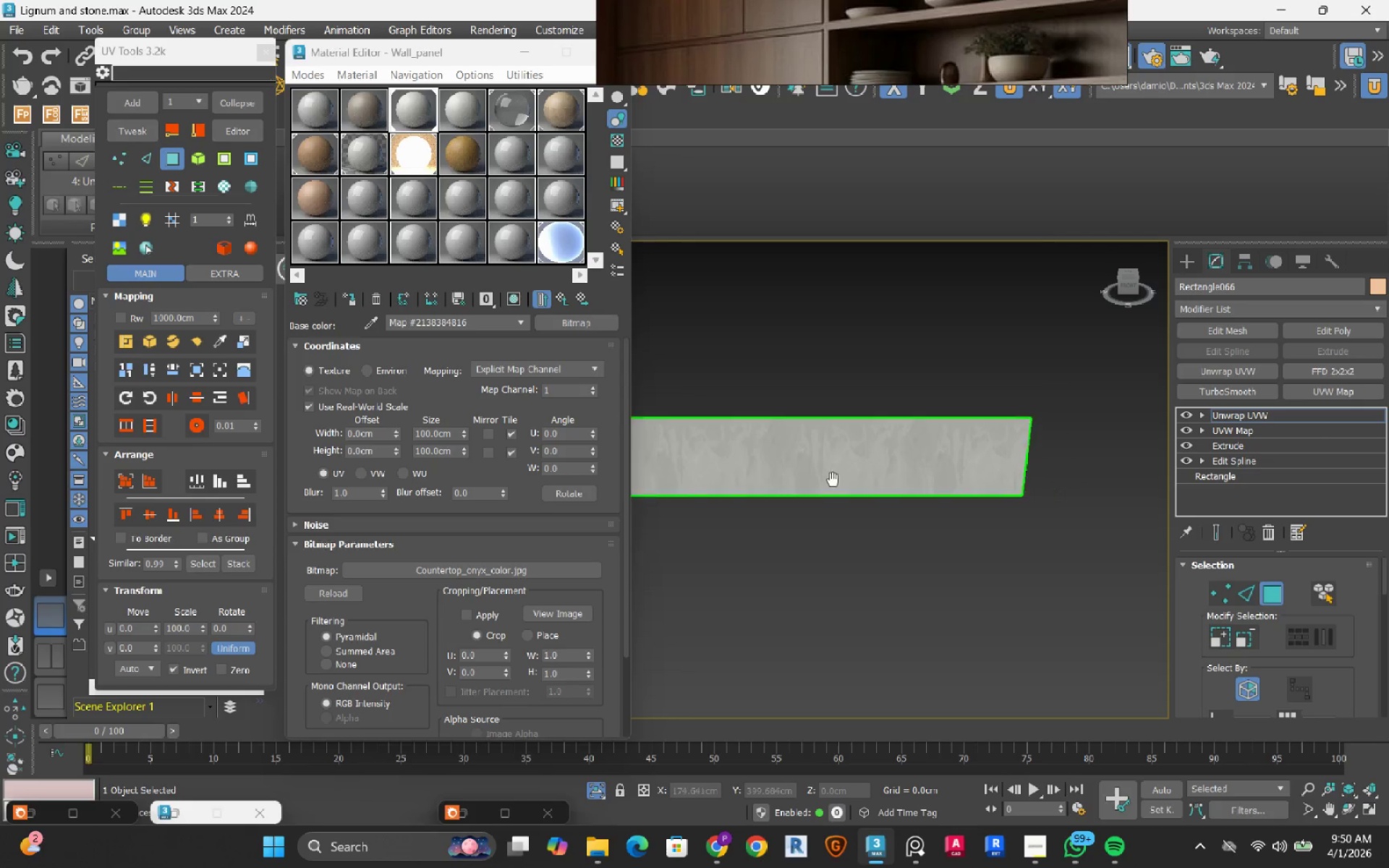 
scroll: coordinate [886, 472], scroll_direction: up, amount: 5.0
 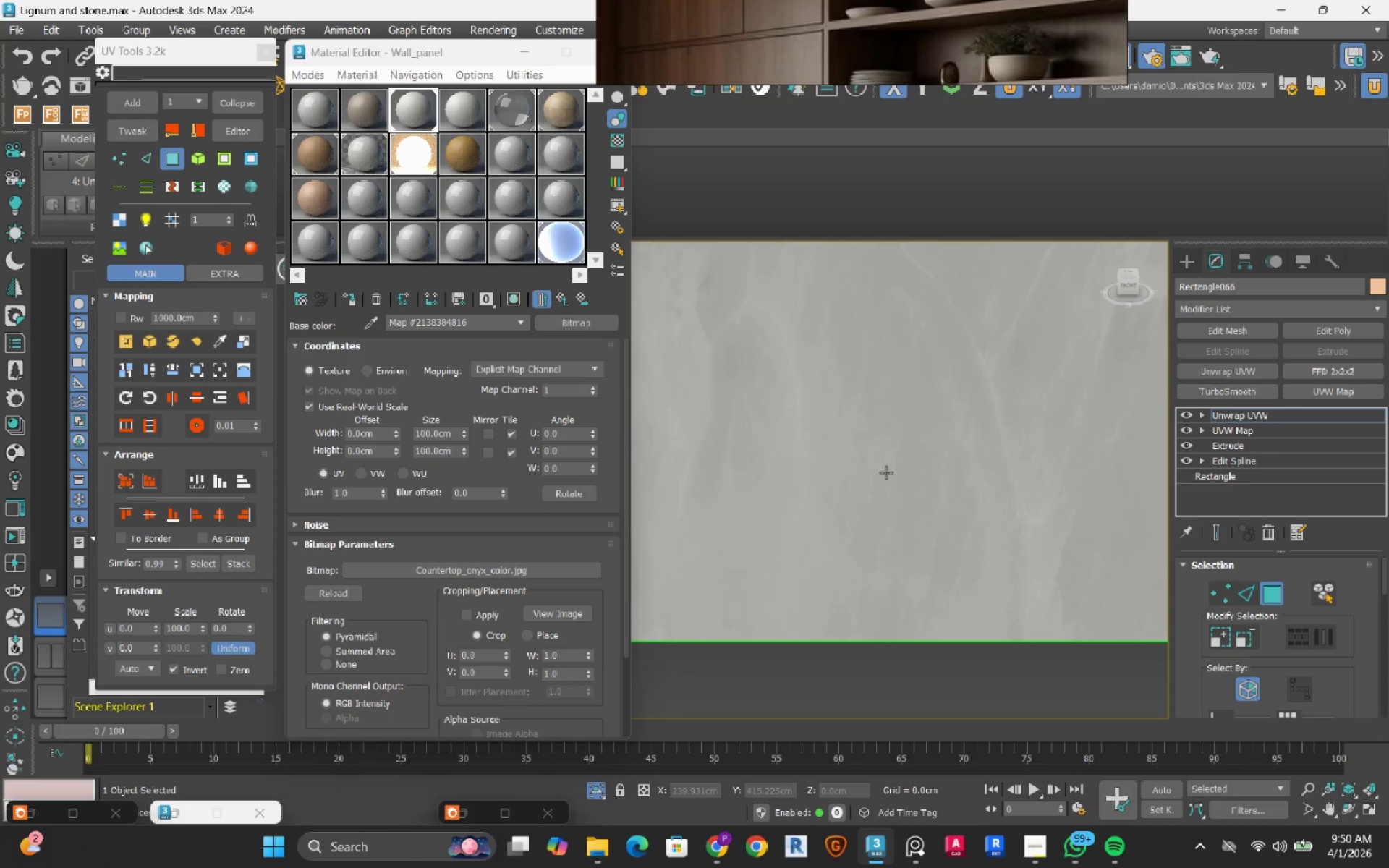 
scroll: coordinate [886, 472], scroll_direction: down, amount: 3.0
 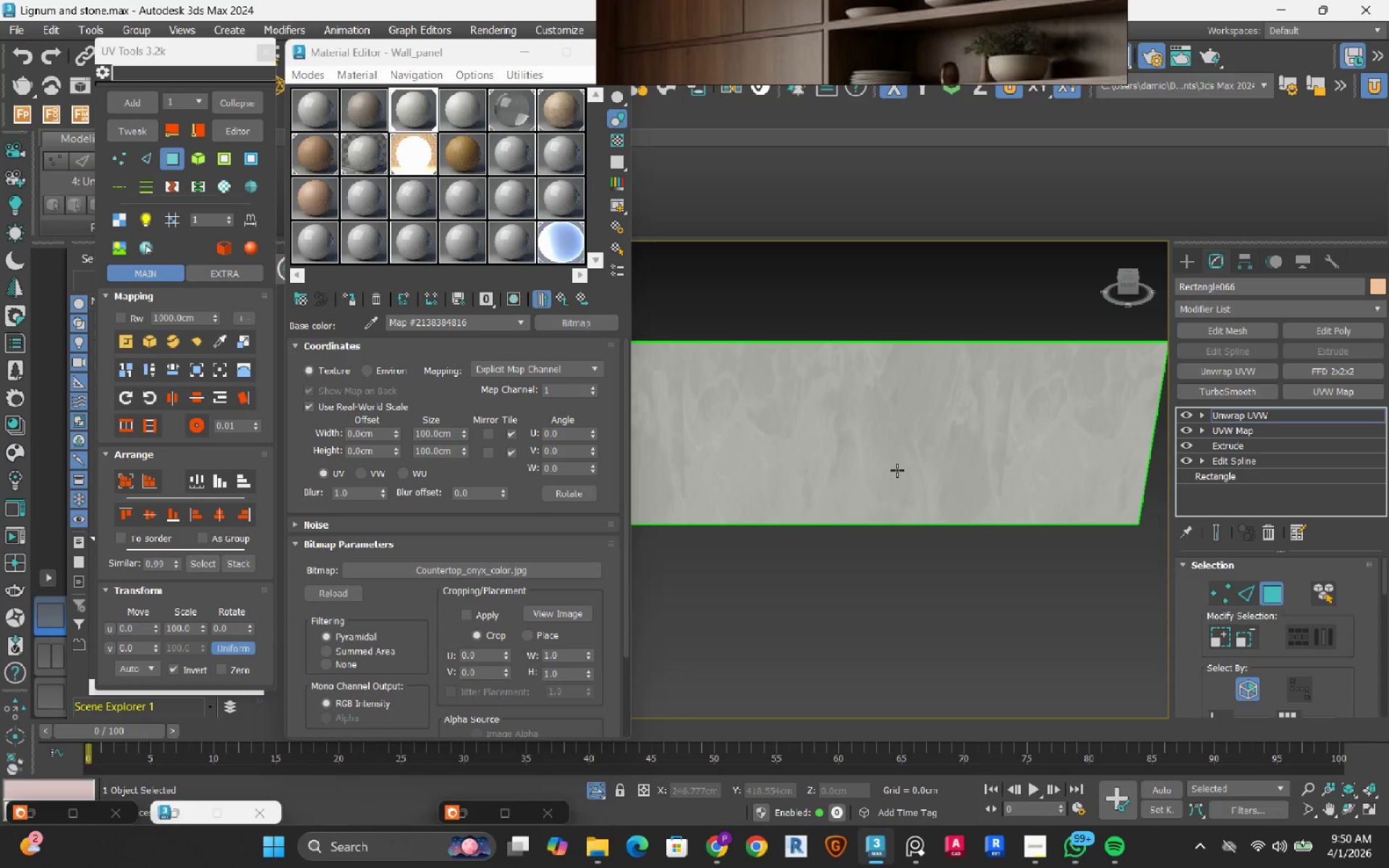 
left_click([1274, 535])
 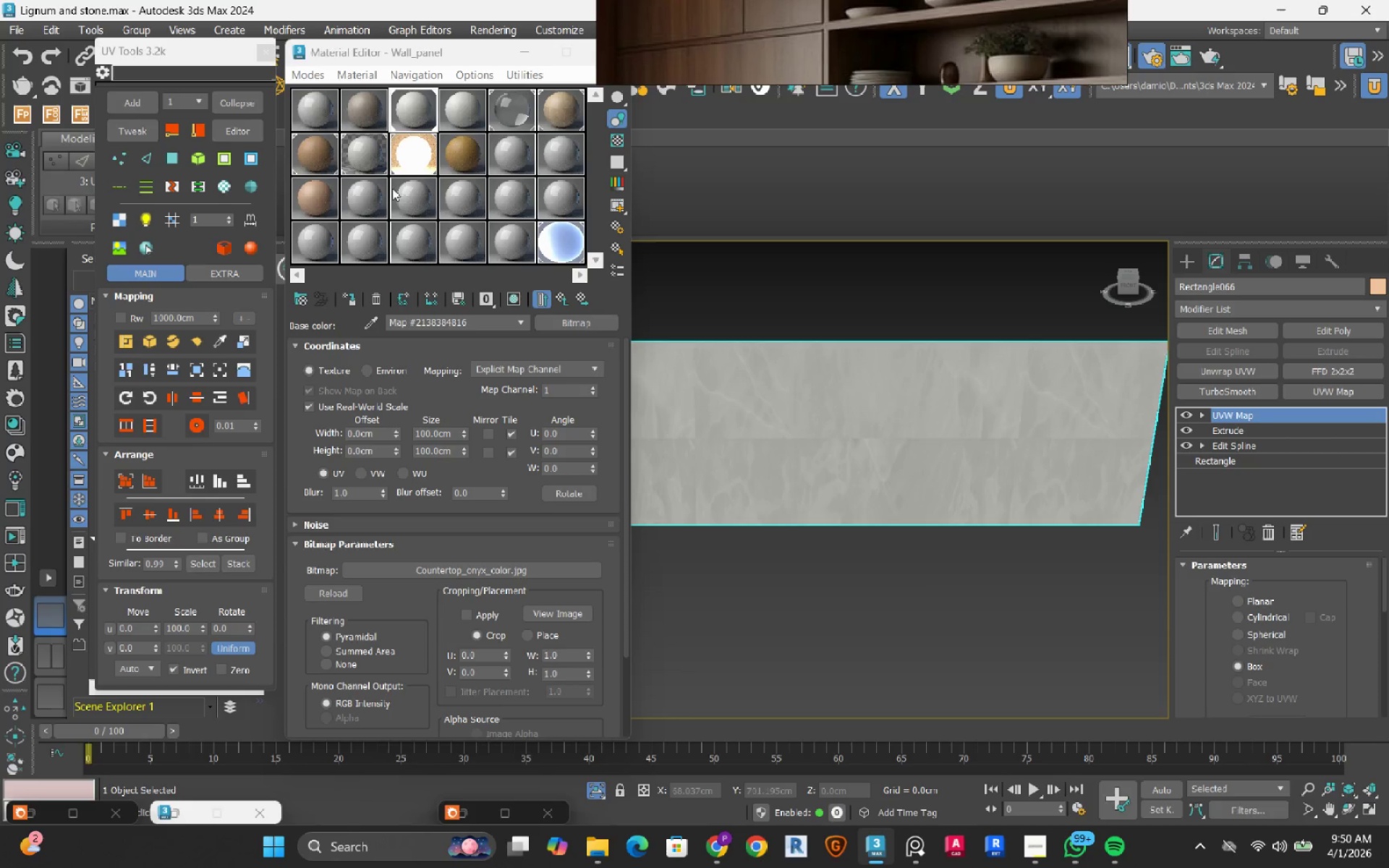 
left_click([353, 163])
 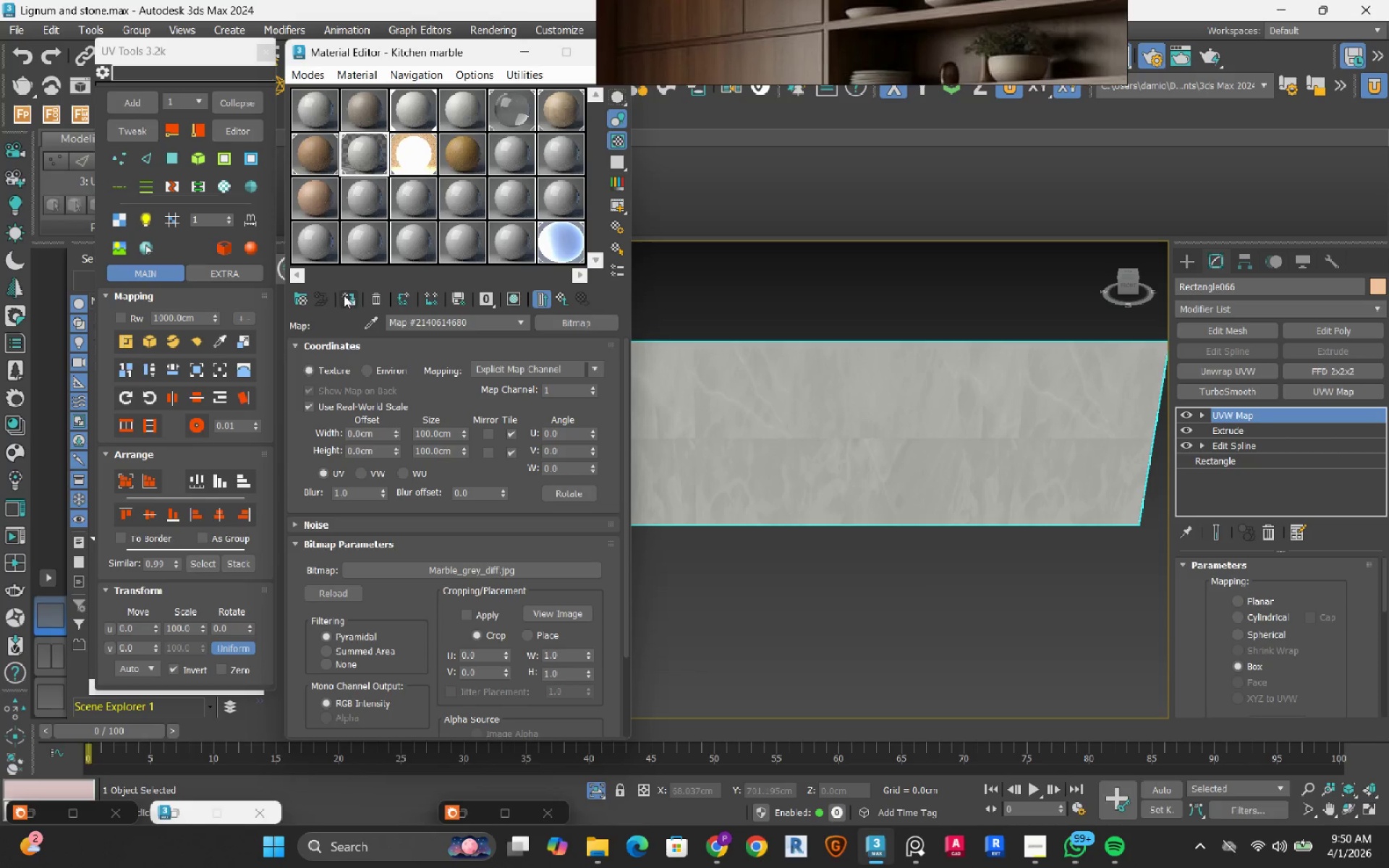 
left_click([356, 301])
 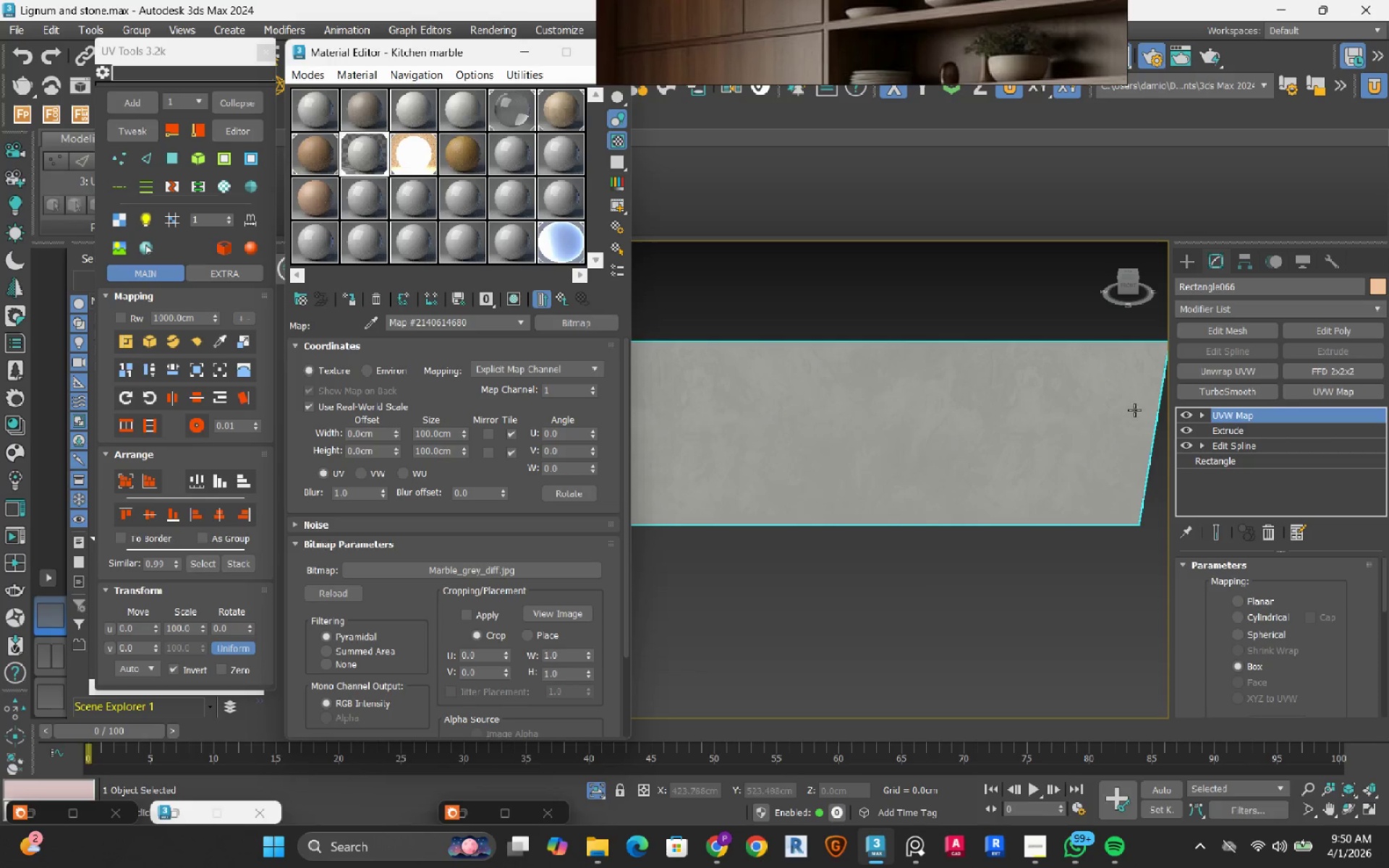 
scroll: coordinate [1008, 365], scroll_direction: up, amount: 2.0
 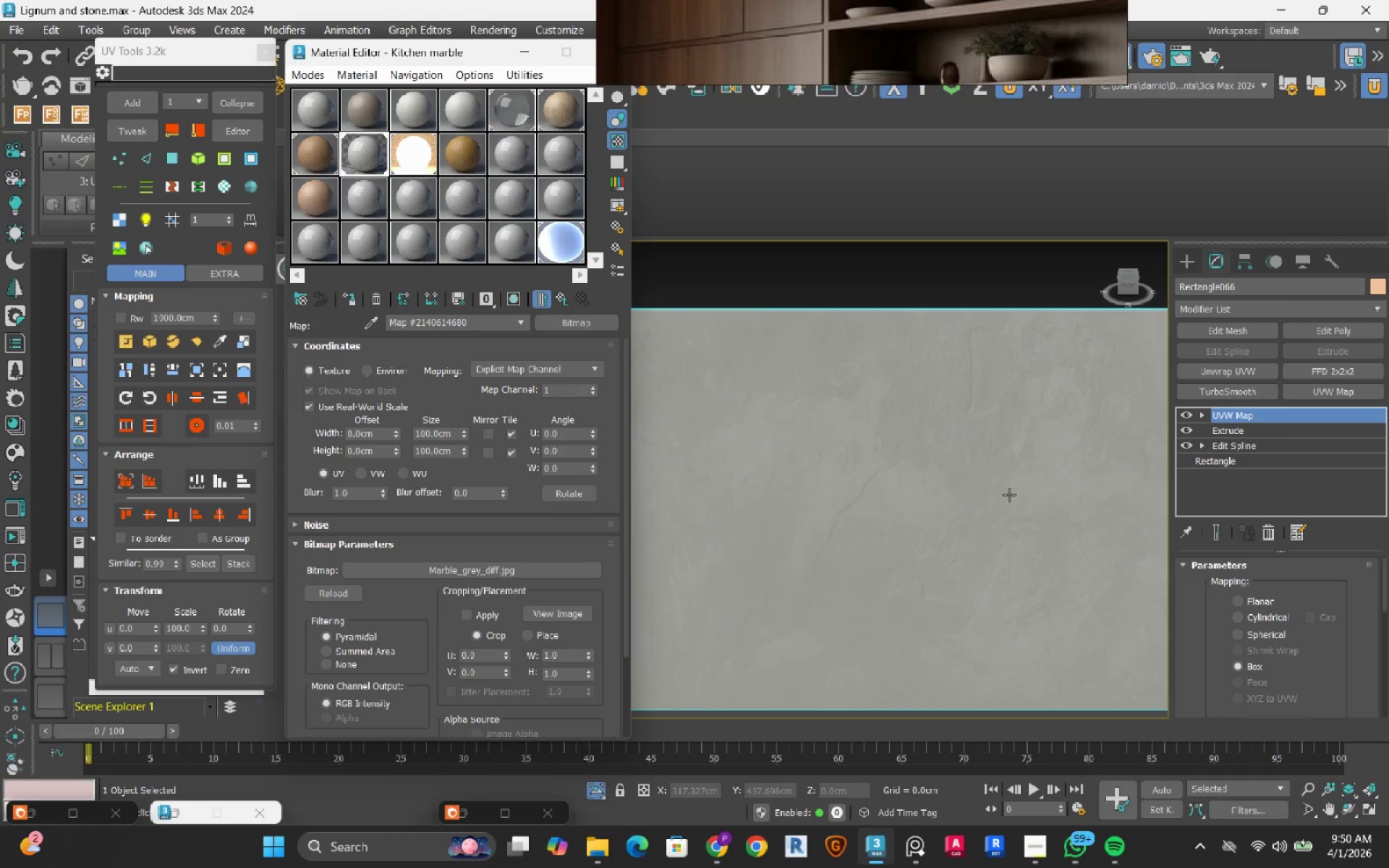 
left_click([1244, 373])
 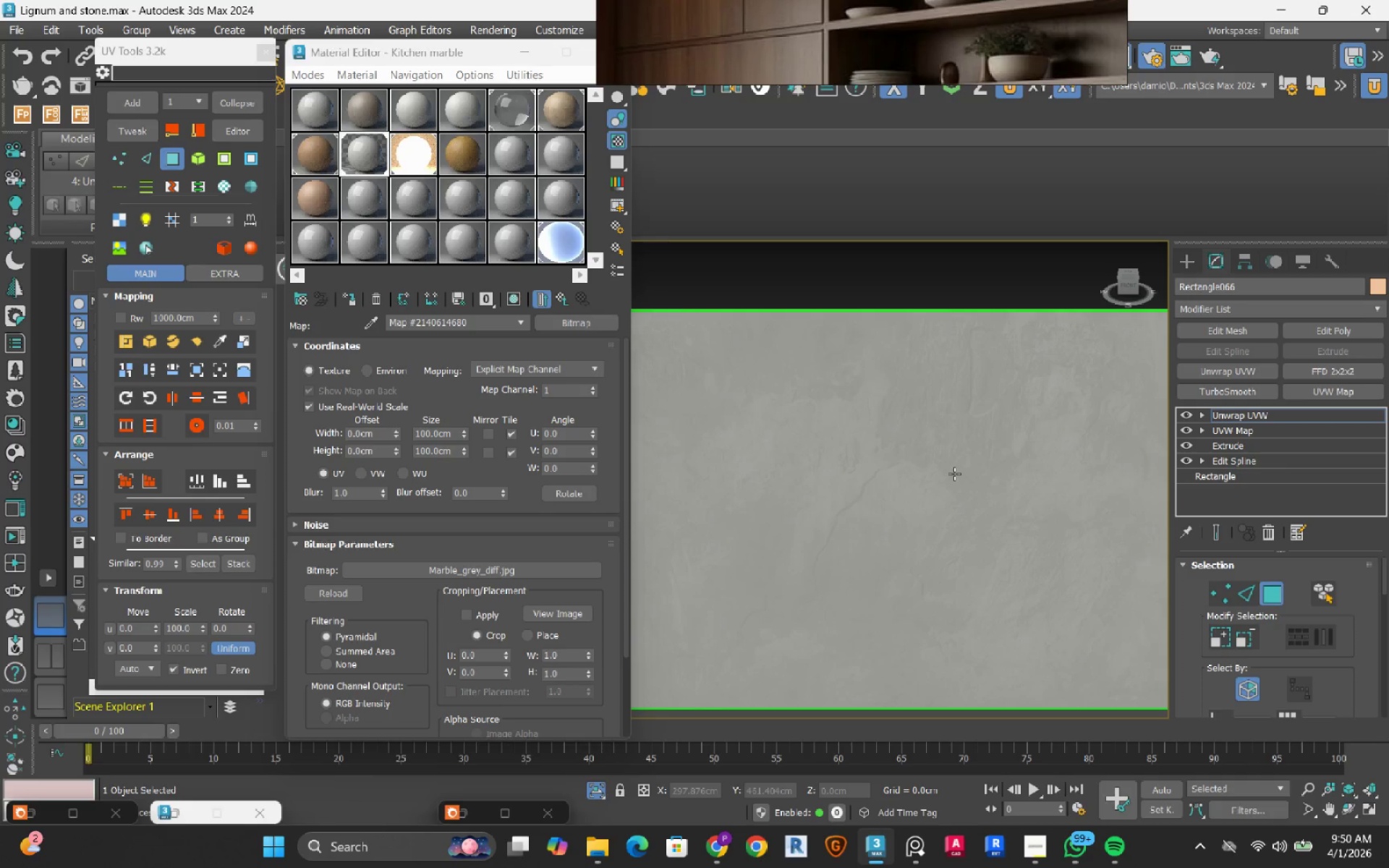 
left_click([954, 474])
 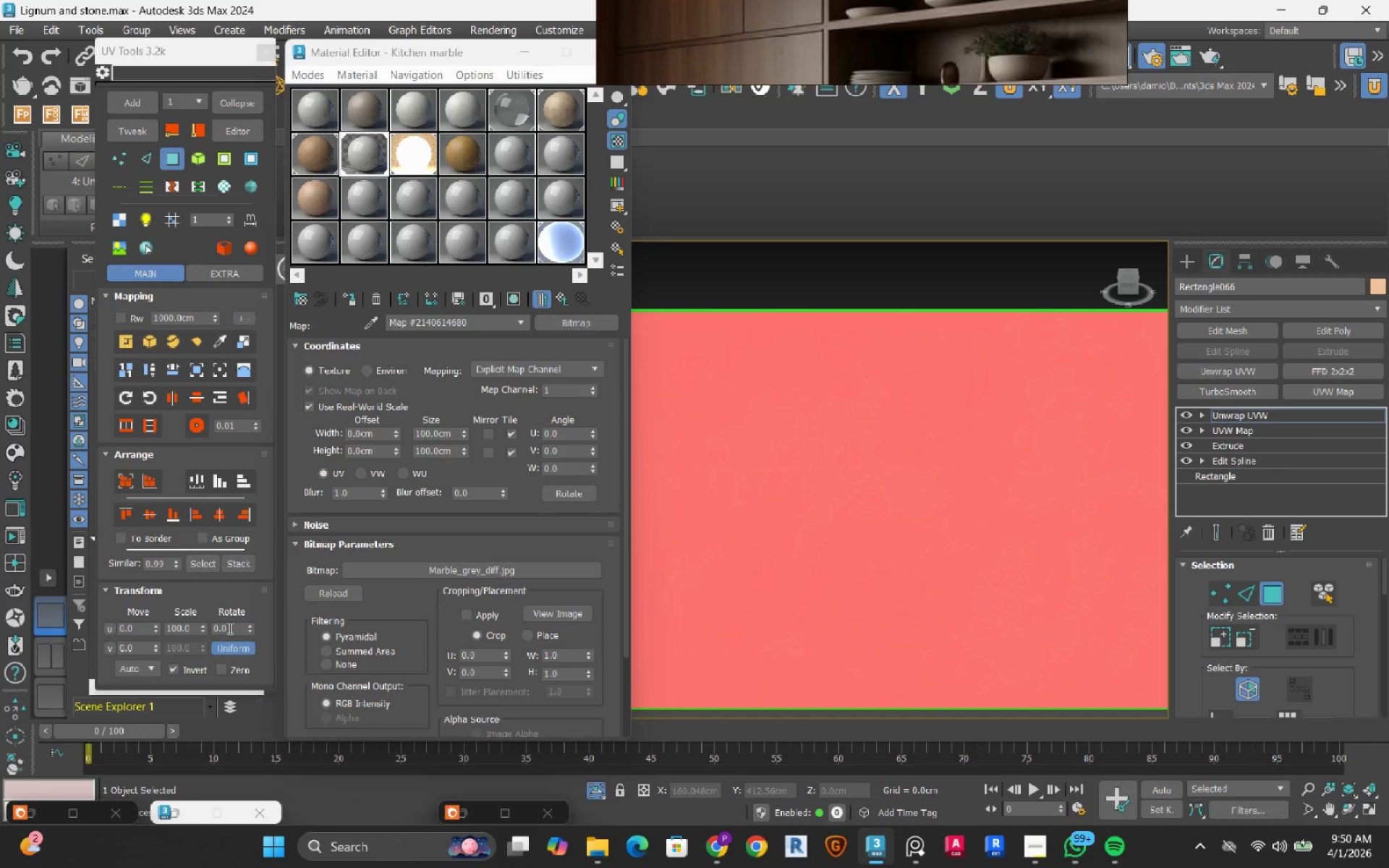 
double_click([229, 628])
 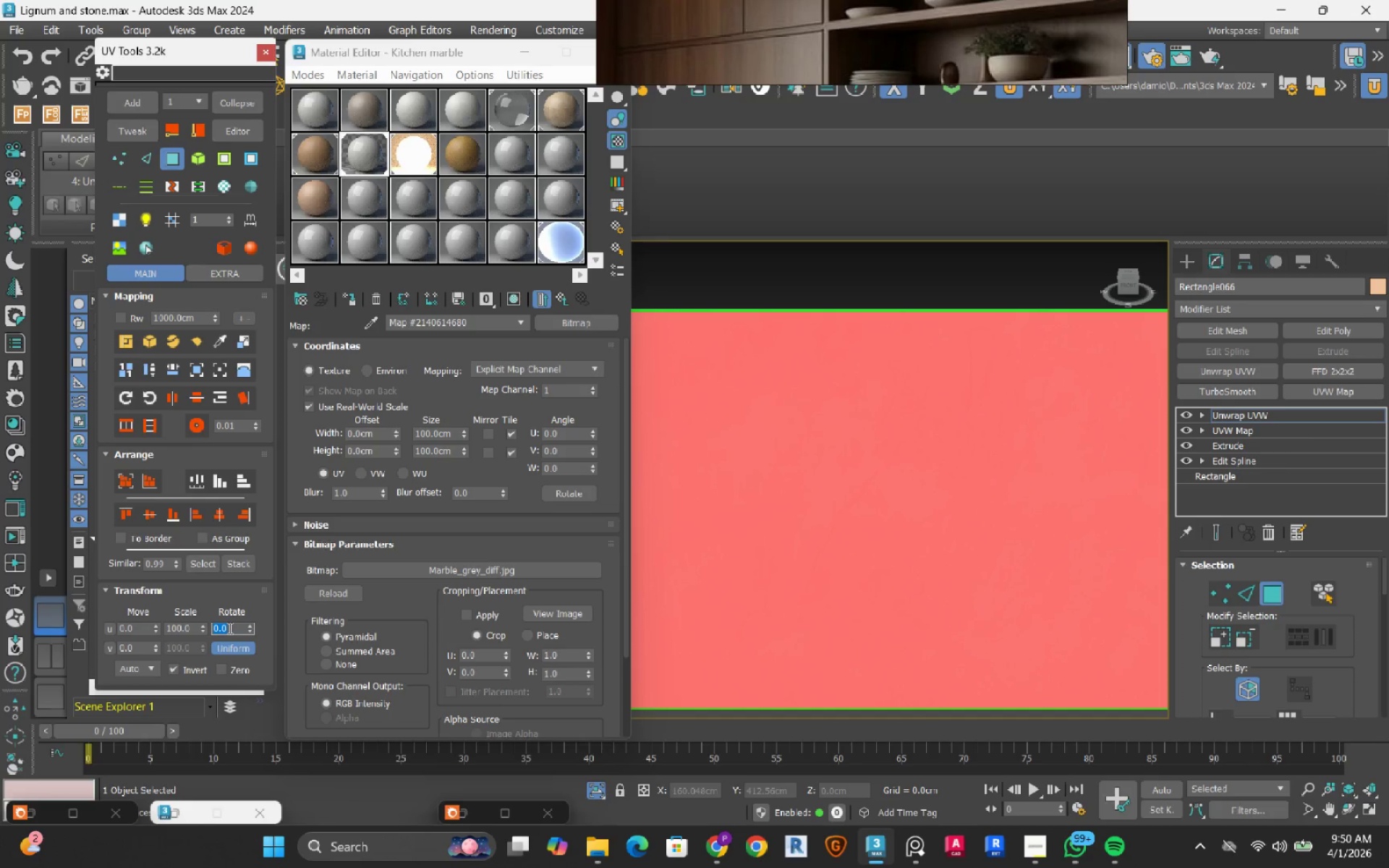 
key(Numpad9)
 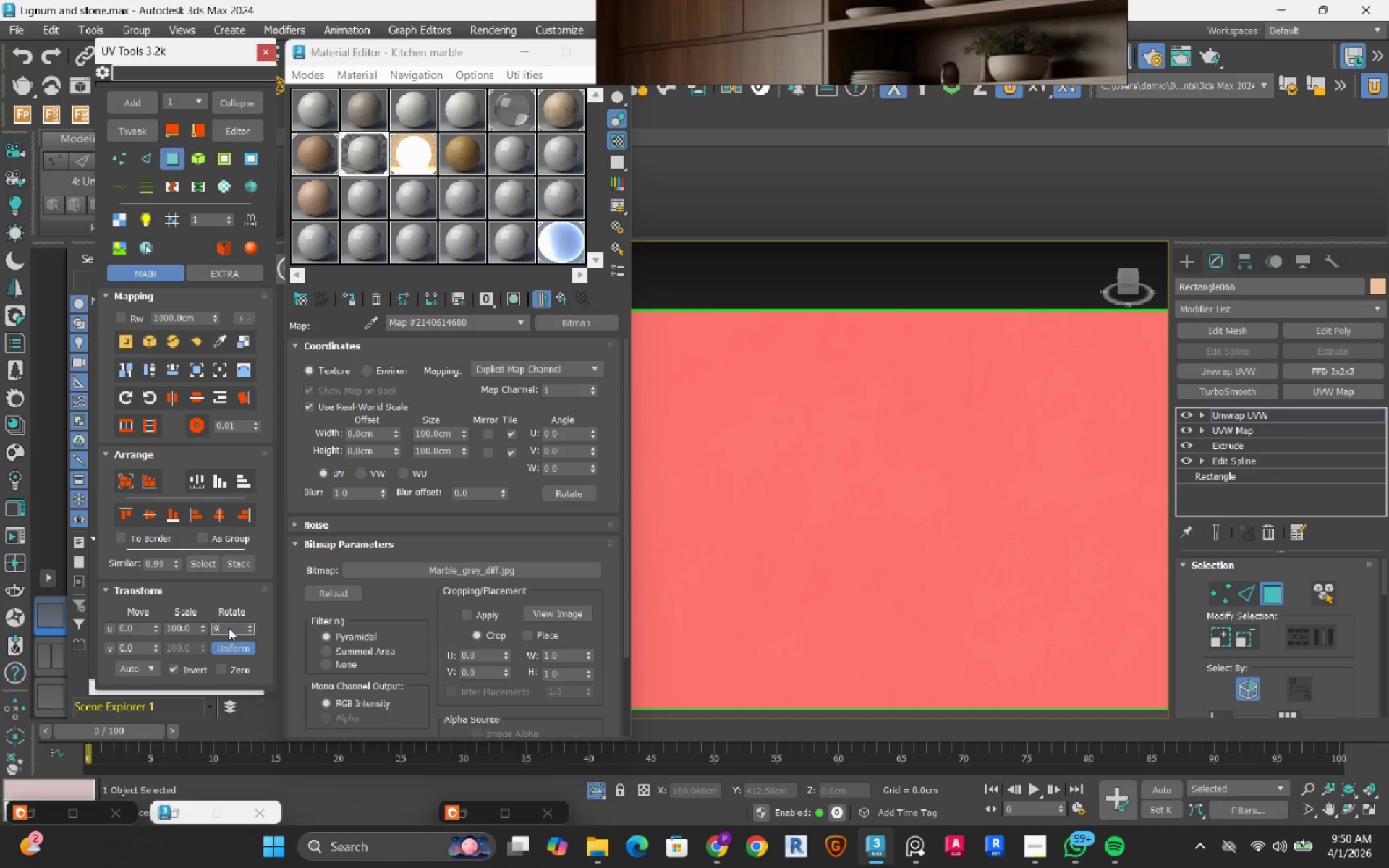 
key(Numpad0)
 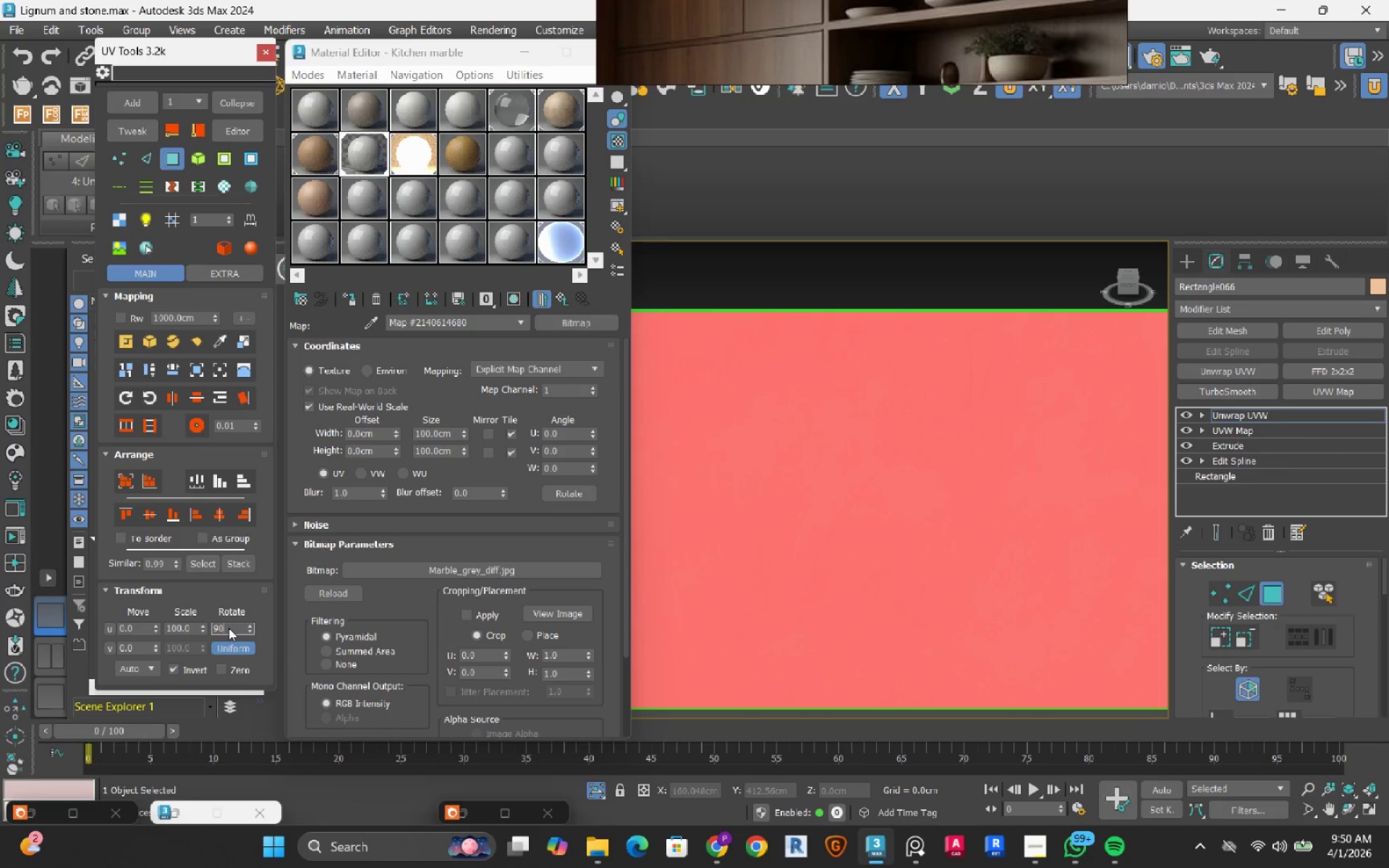 
key(NumpadEnter)
 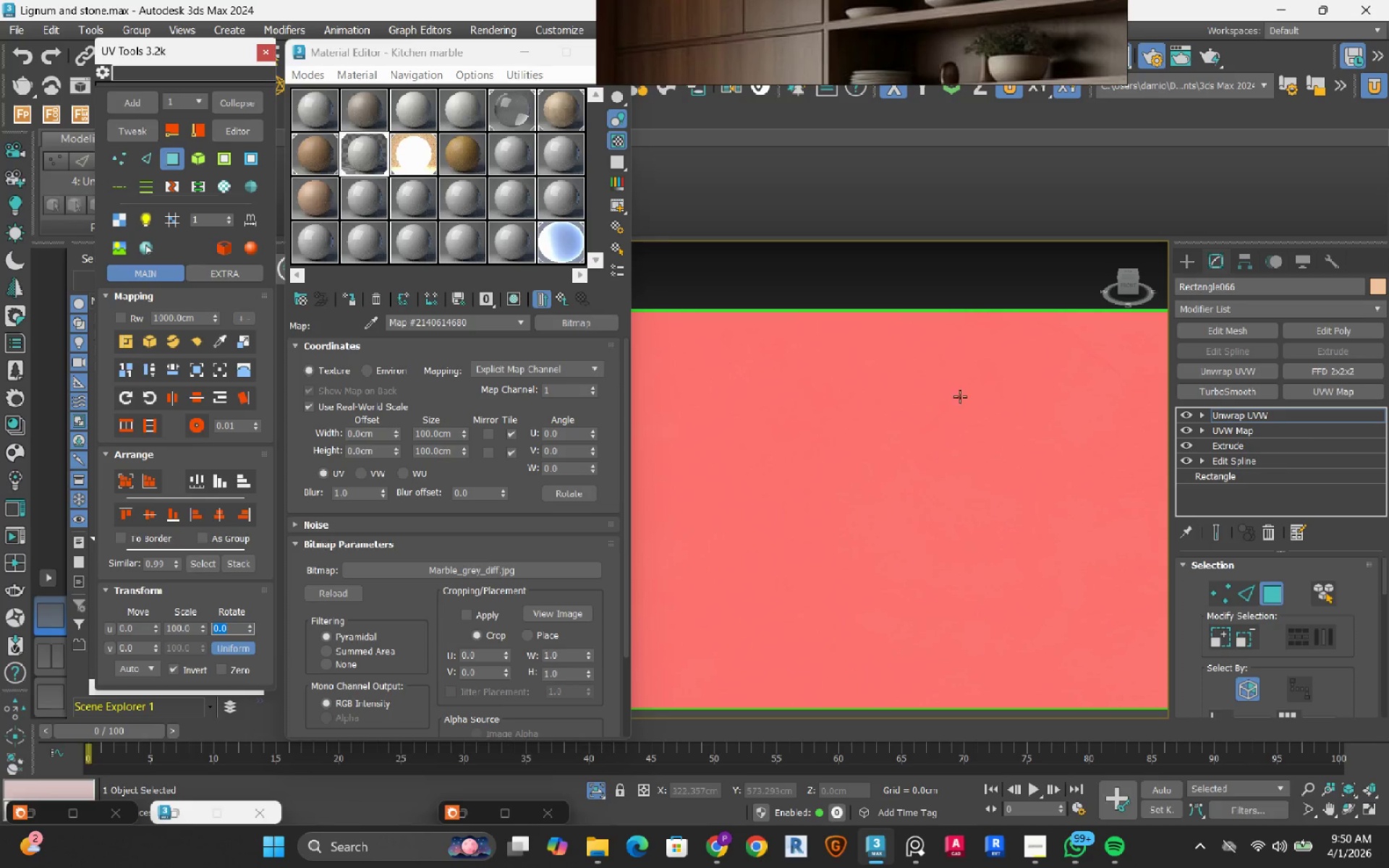 
left_click([943, 347])
 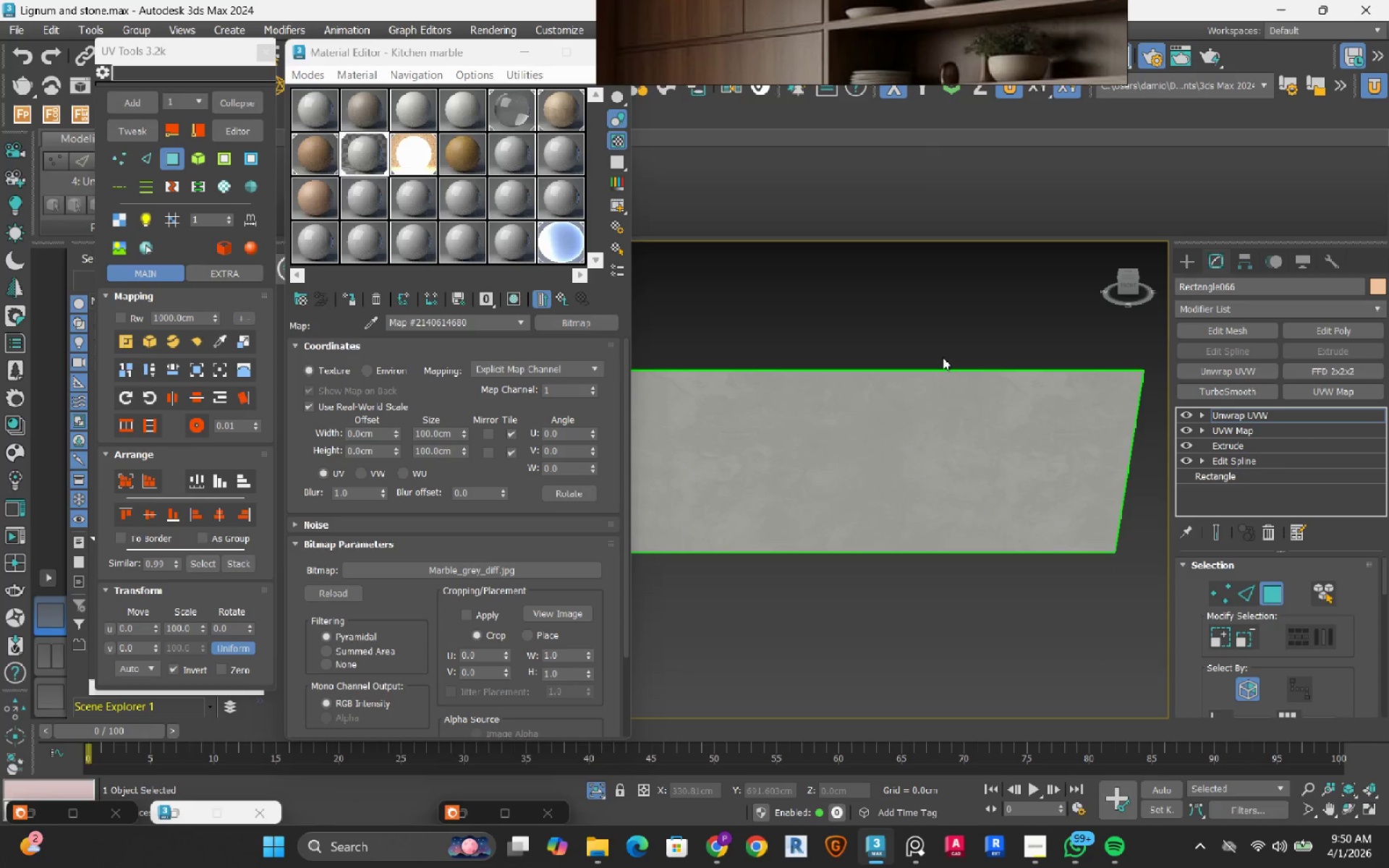 
scroll: coordinate [943, 408], scroll_direction: down, amount: 4.0
 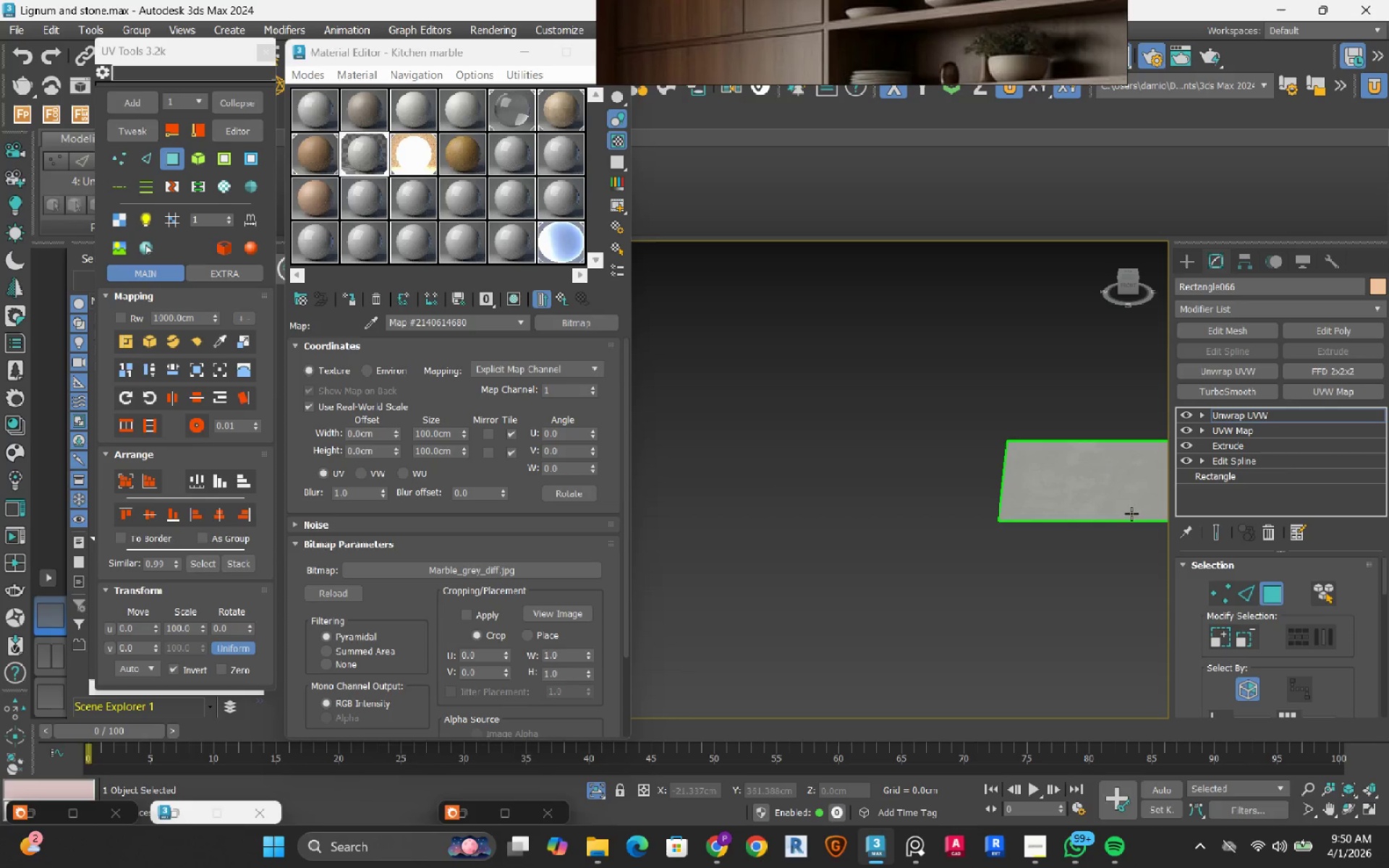 
scroll: coordinate [1087, 491], scroll_direction: up, amount: 5.0
 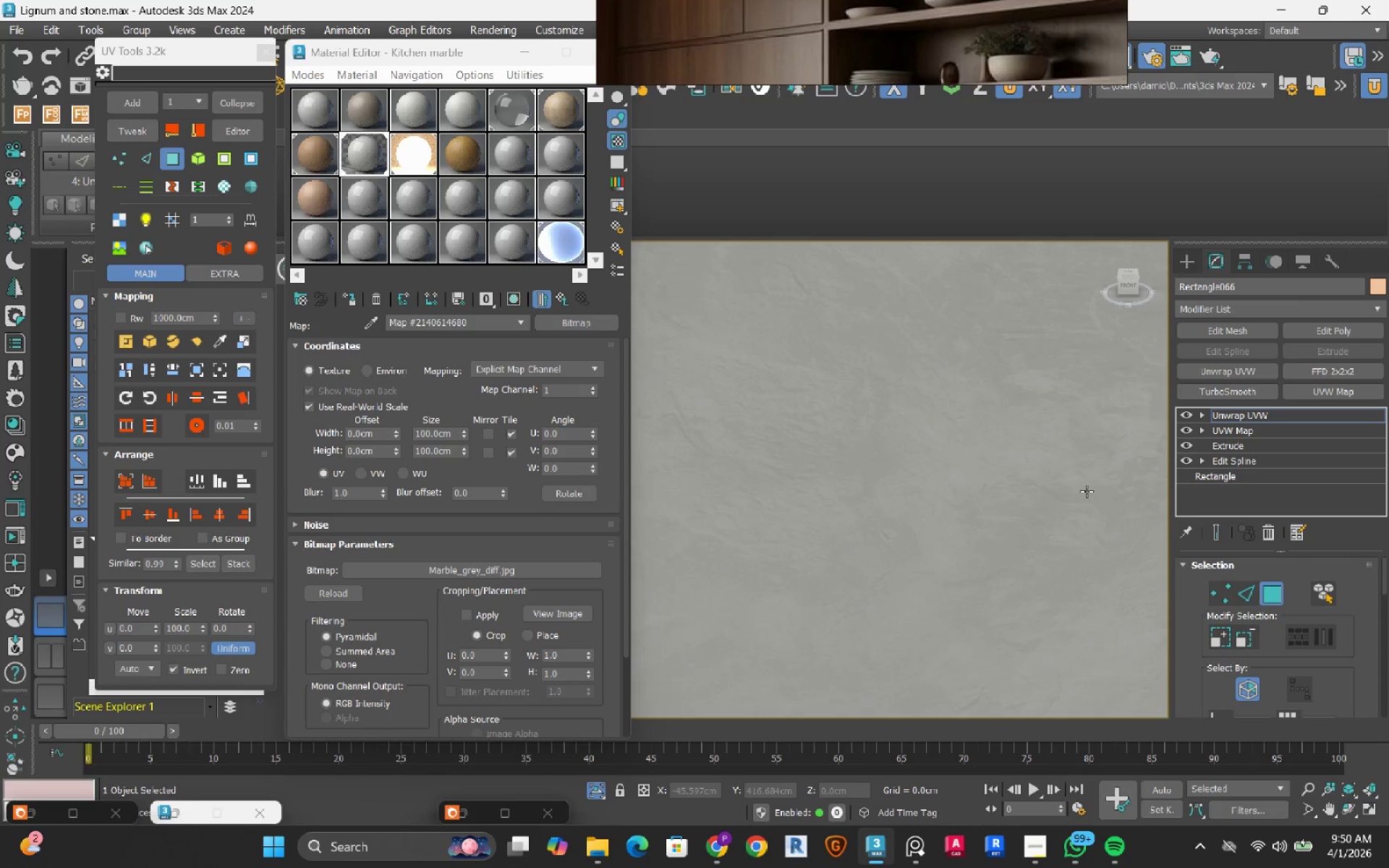 
scroll: coordinate [1087, 491], scroll_direction: down, amount: 2.0
 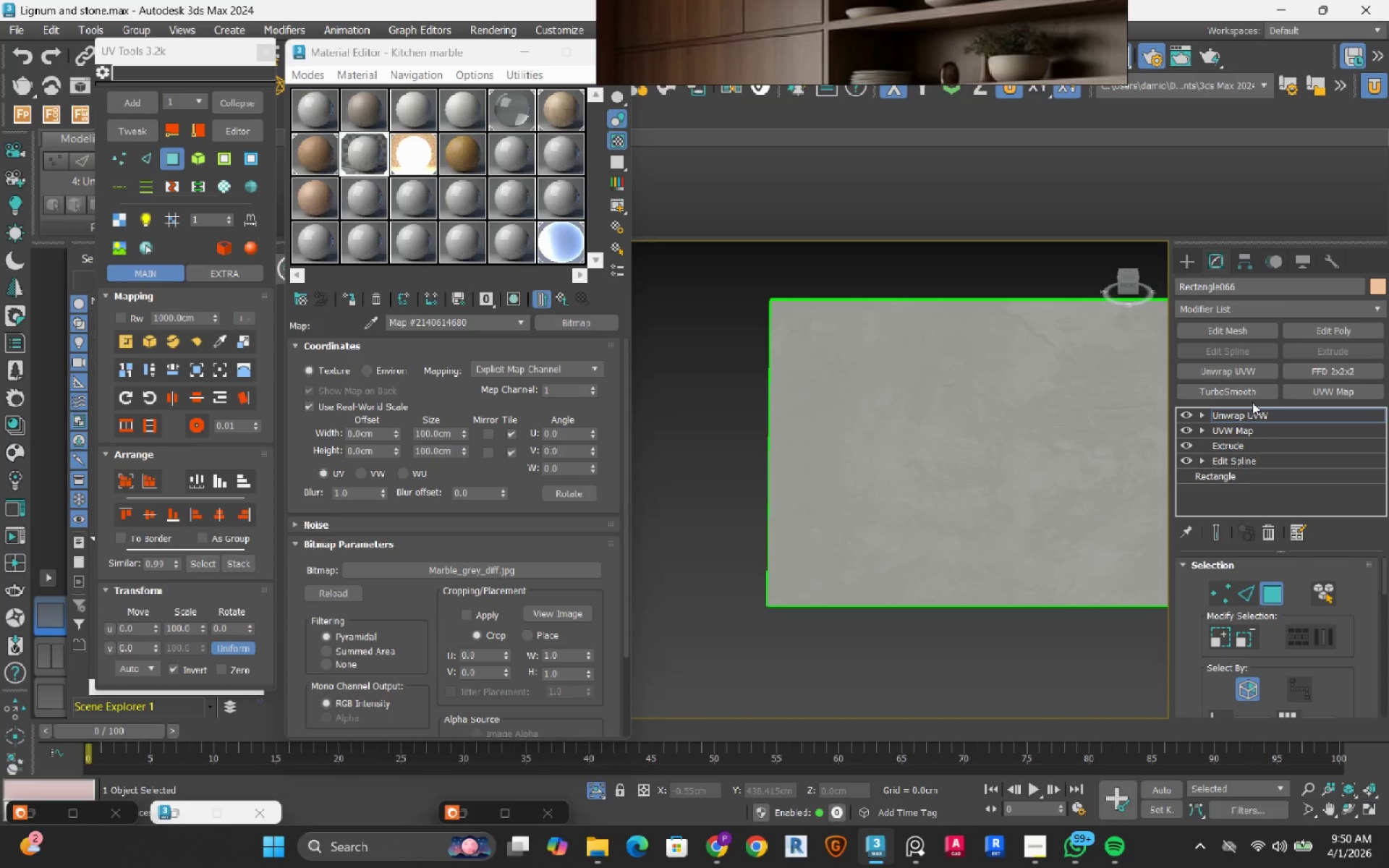 
left_click([1249, 415])
 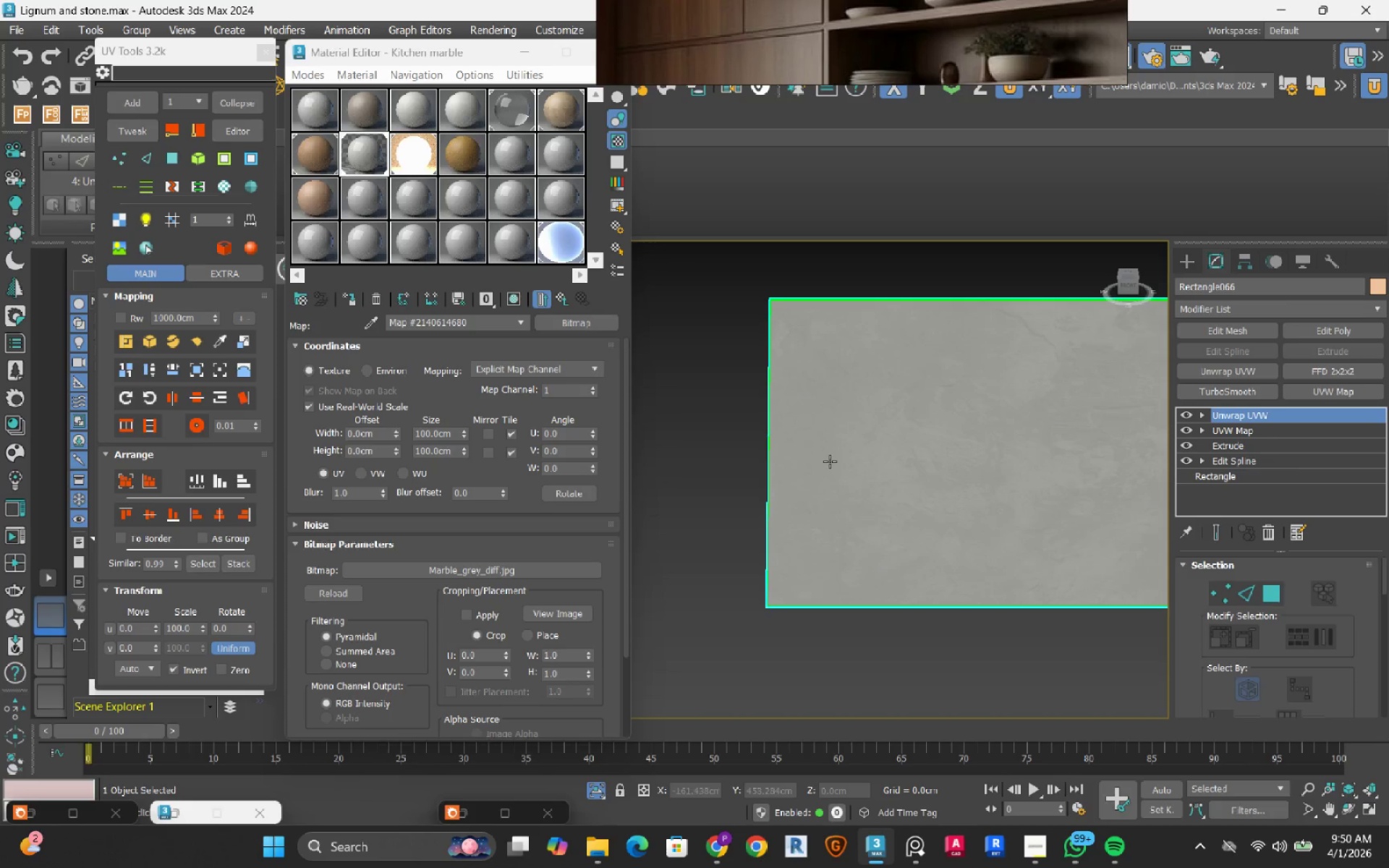 
left_click([865, 586])
 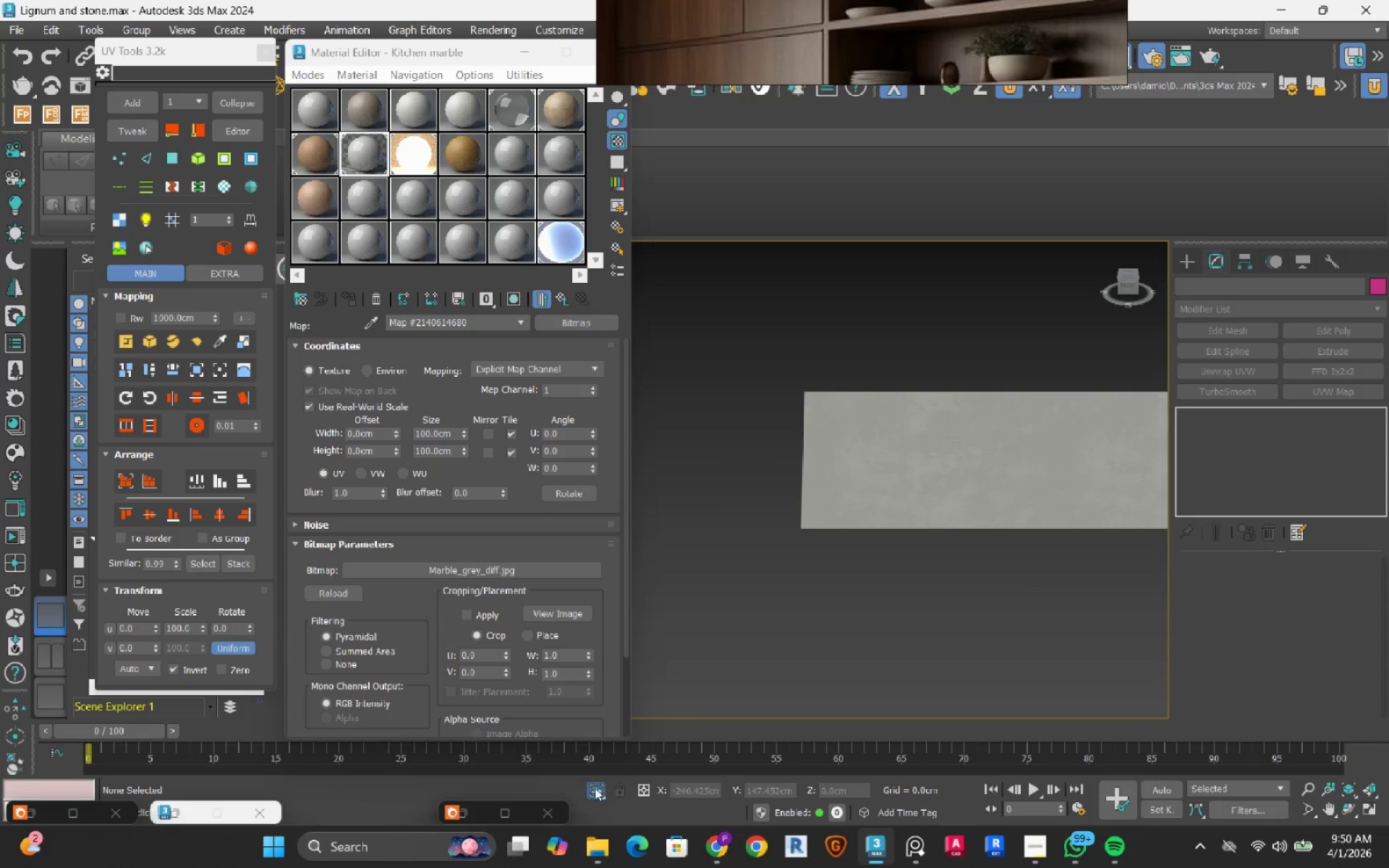 
scroll: coordinate [830, 461], scroll_direction: down, amount: 2.0
 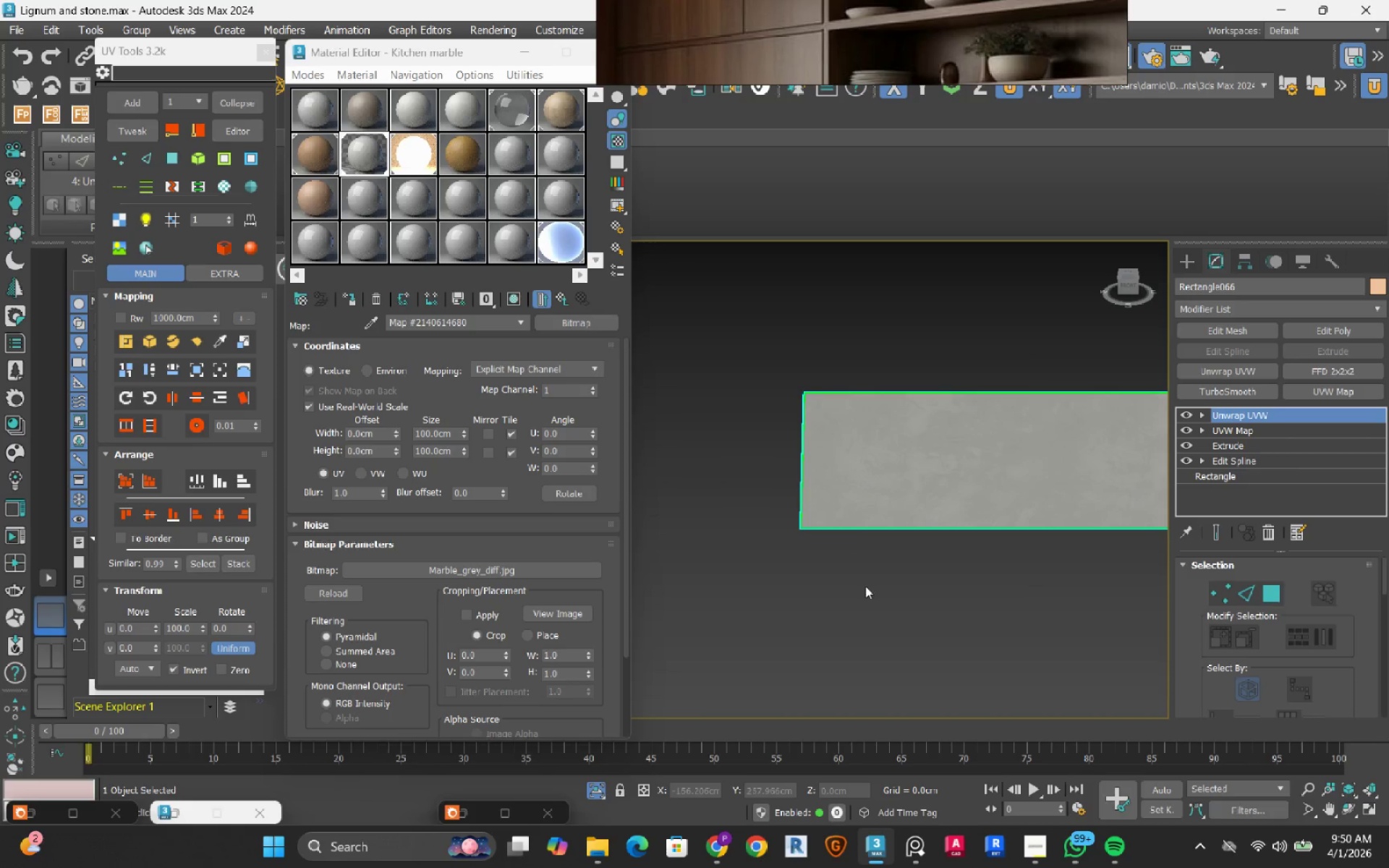 
left_click([597, 788])
 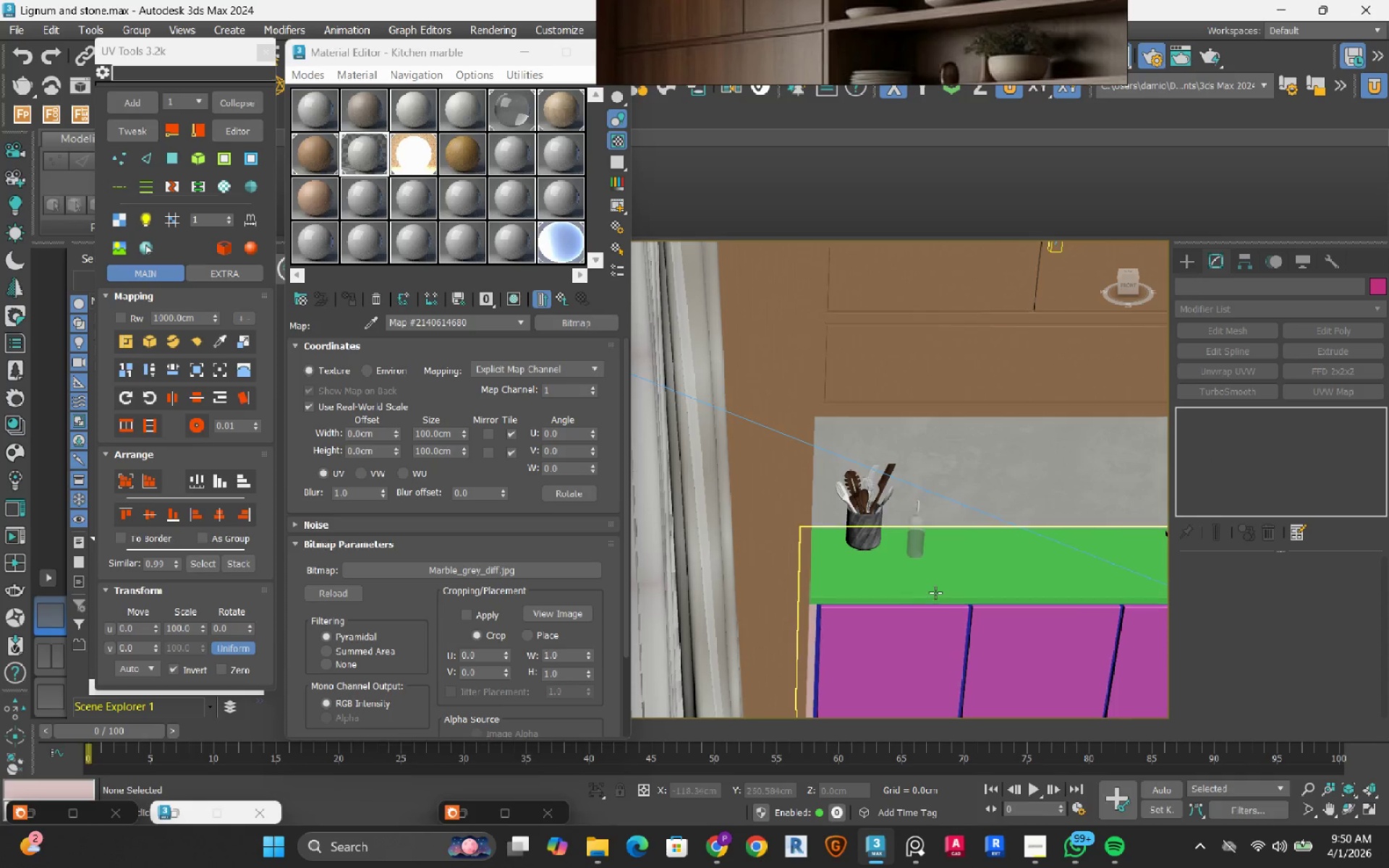 
left_click([935, 592])
 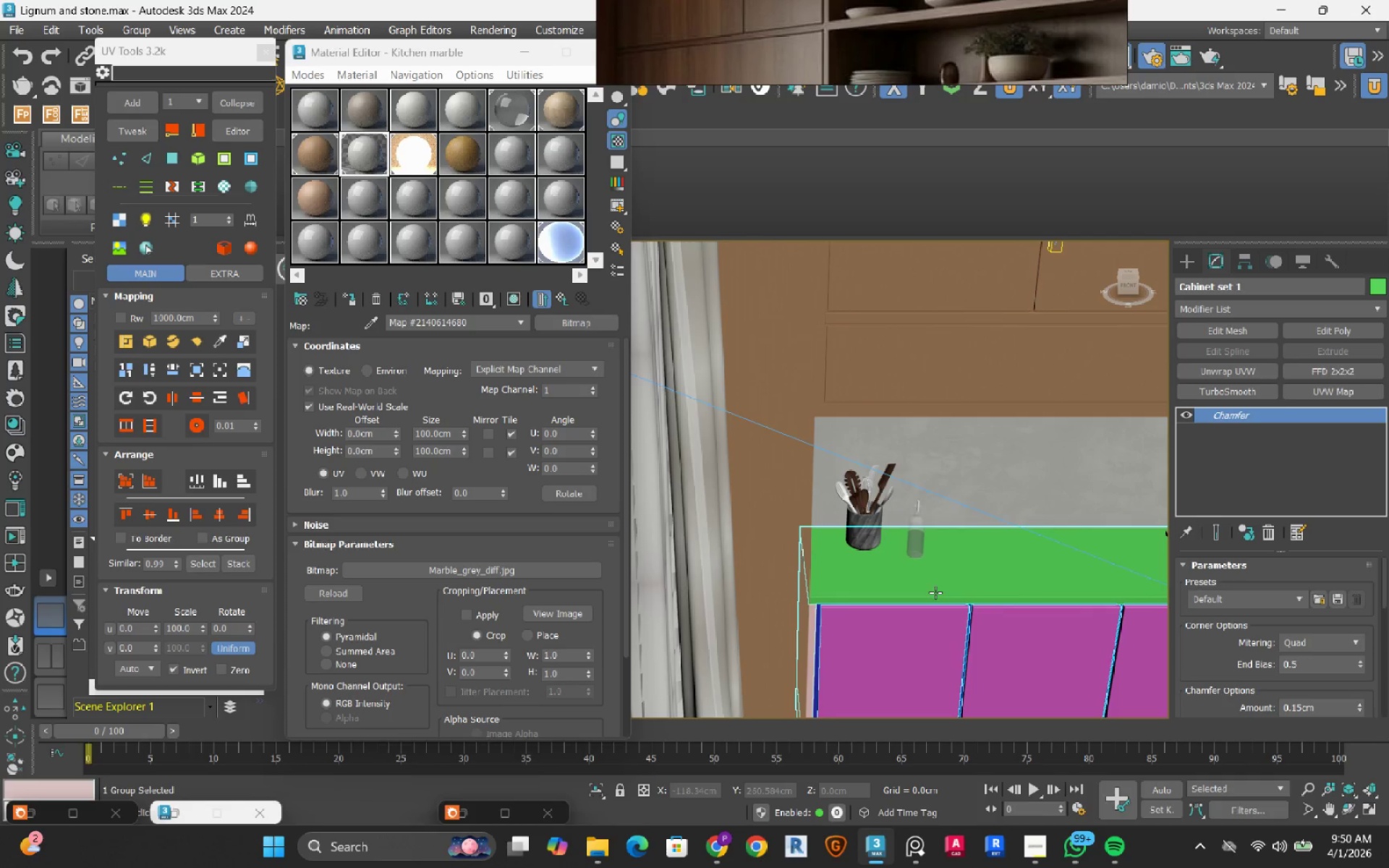 
scroll: coordinate [935, 592], scroll_direction: down, amount: 1.0
 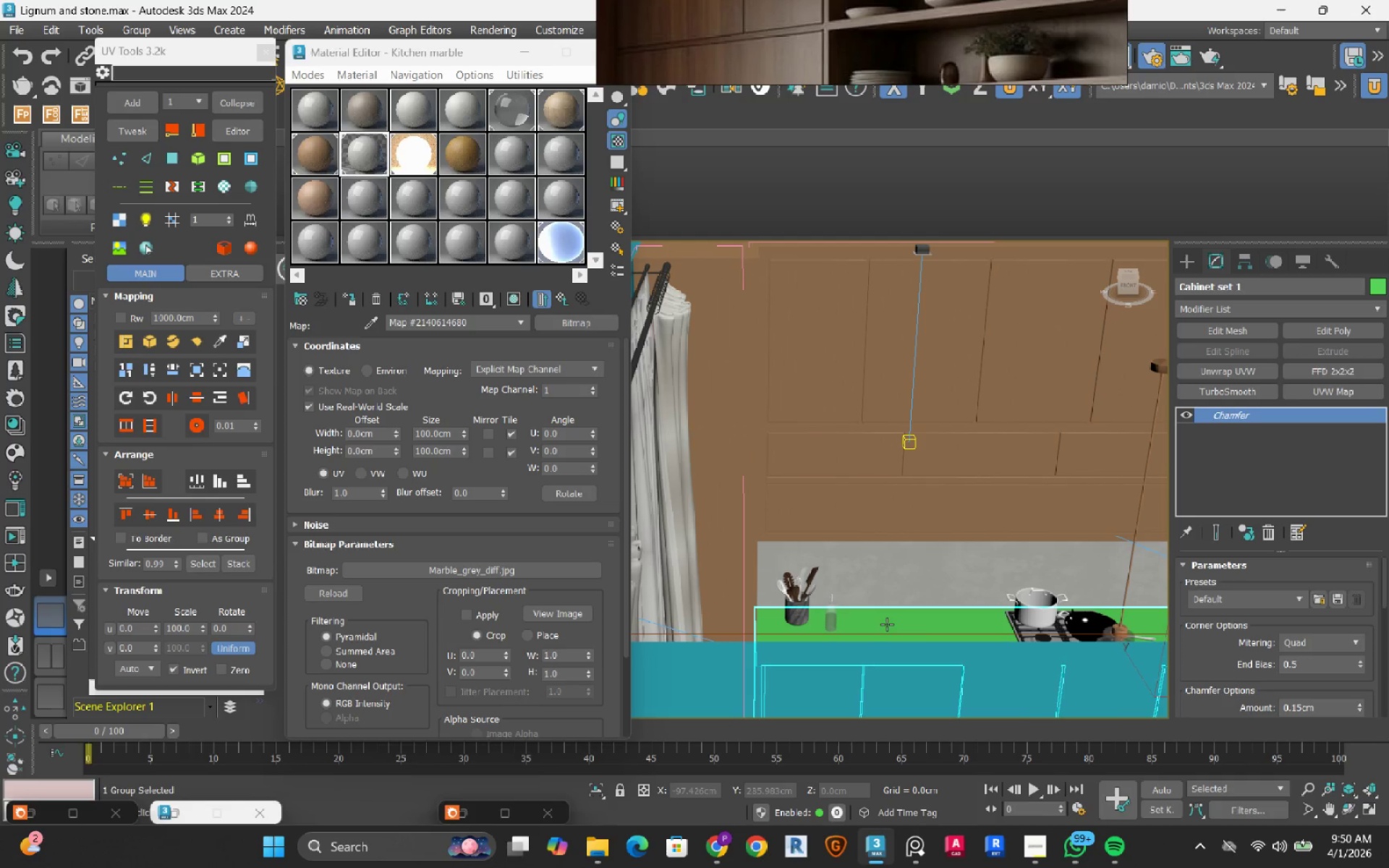 
hold_key(key=AltLeft, duration=0.53)
 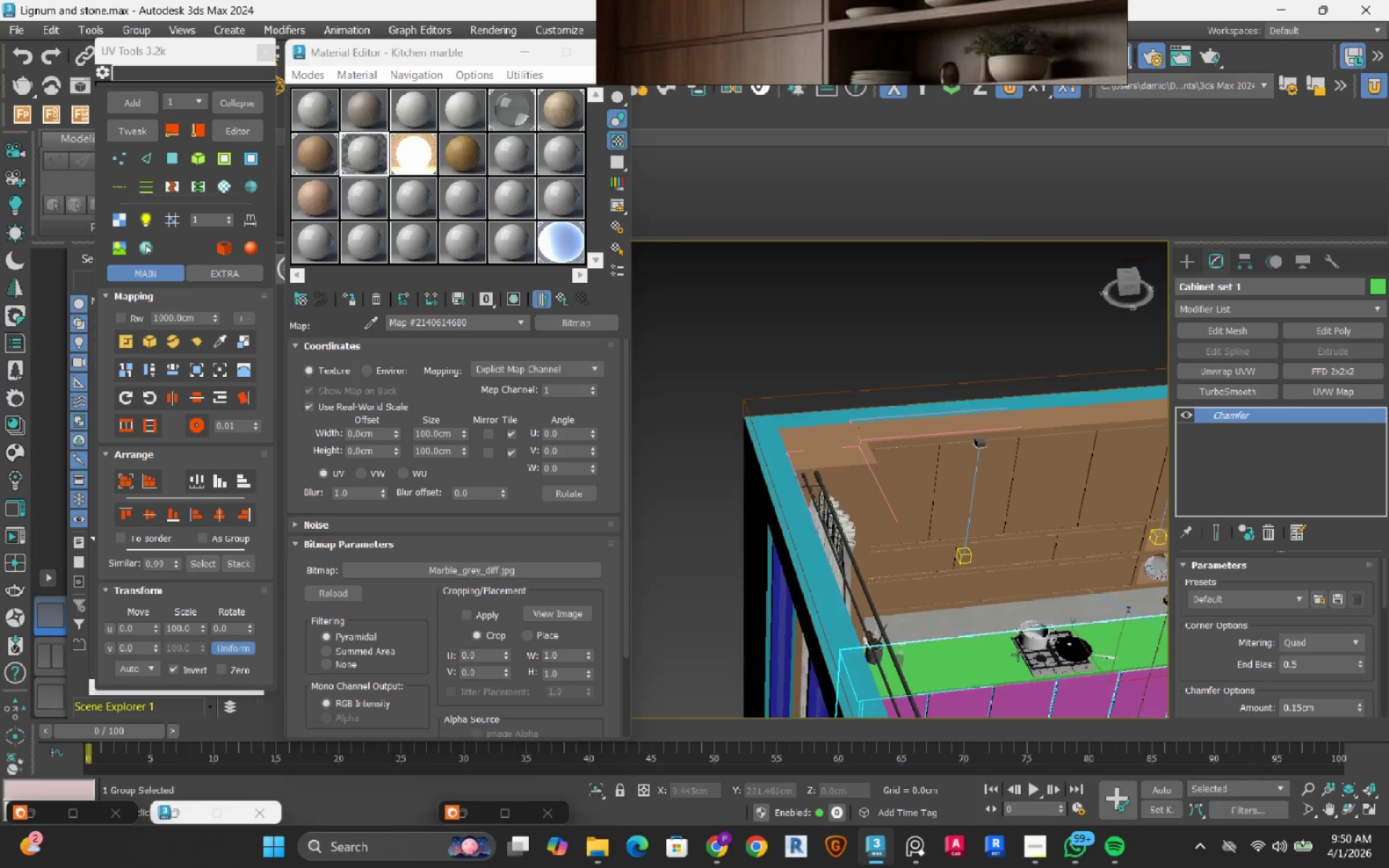 
scroll: coordinate [1018, 655], scroll_direction: down, amount: 2.0
 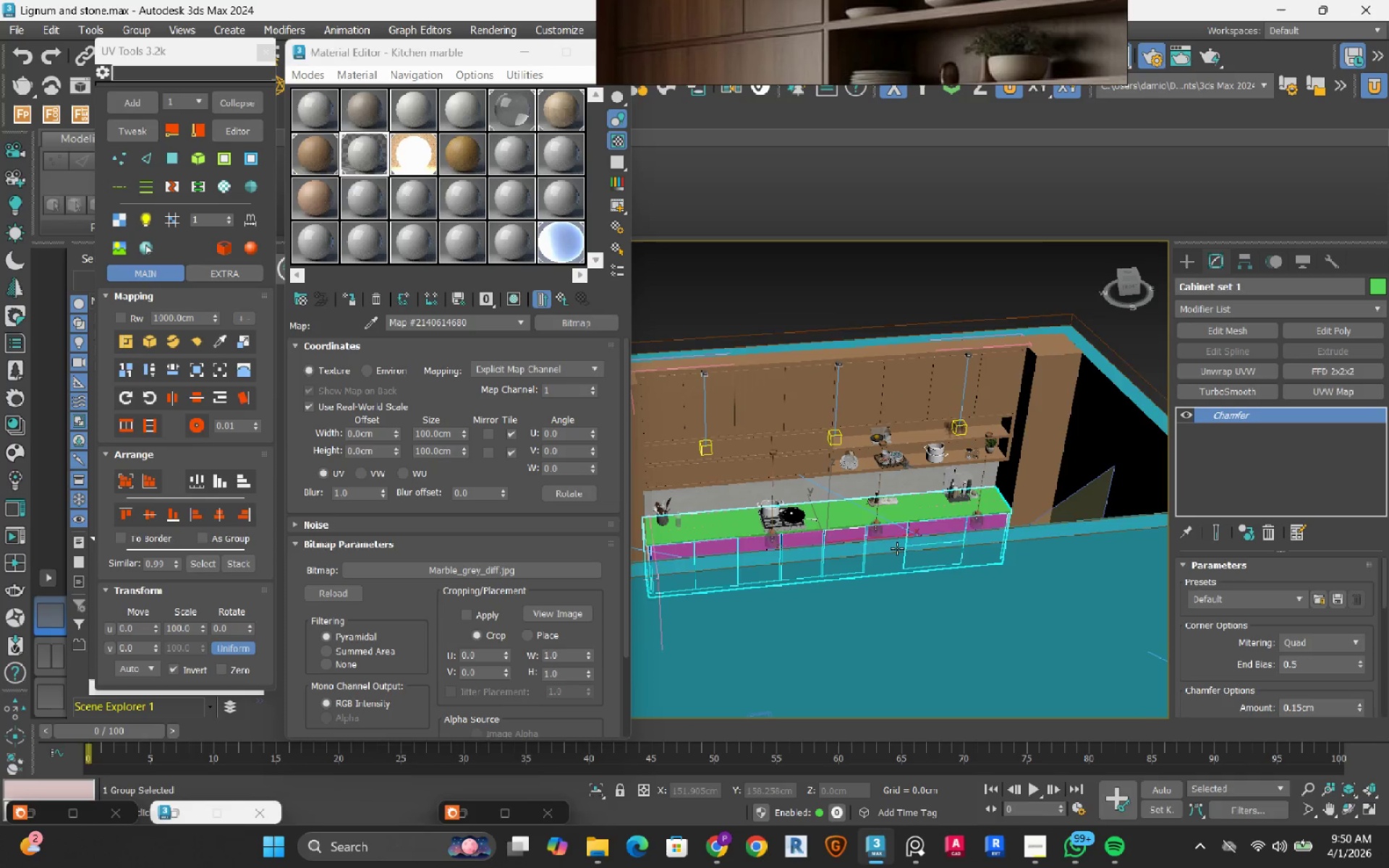 
hold_key(key=AltLeft, duration=1.03)
 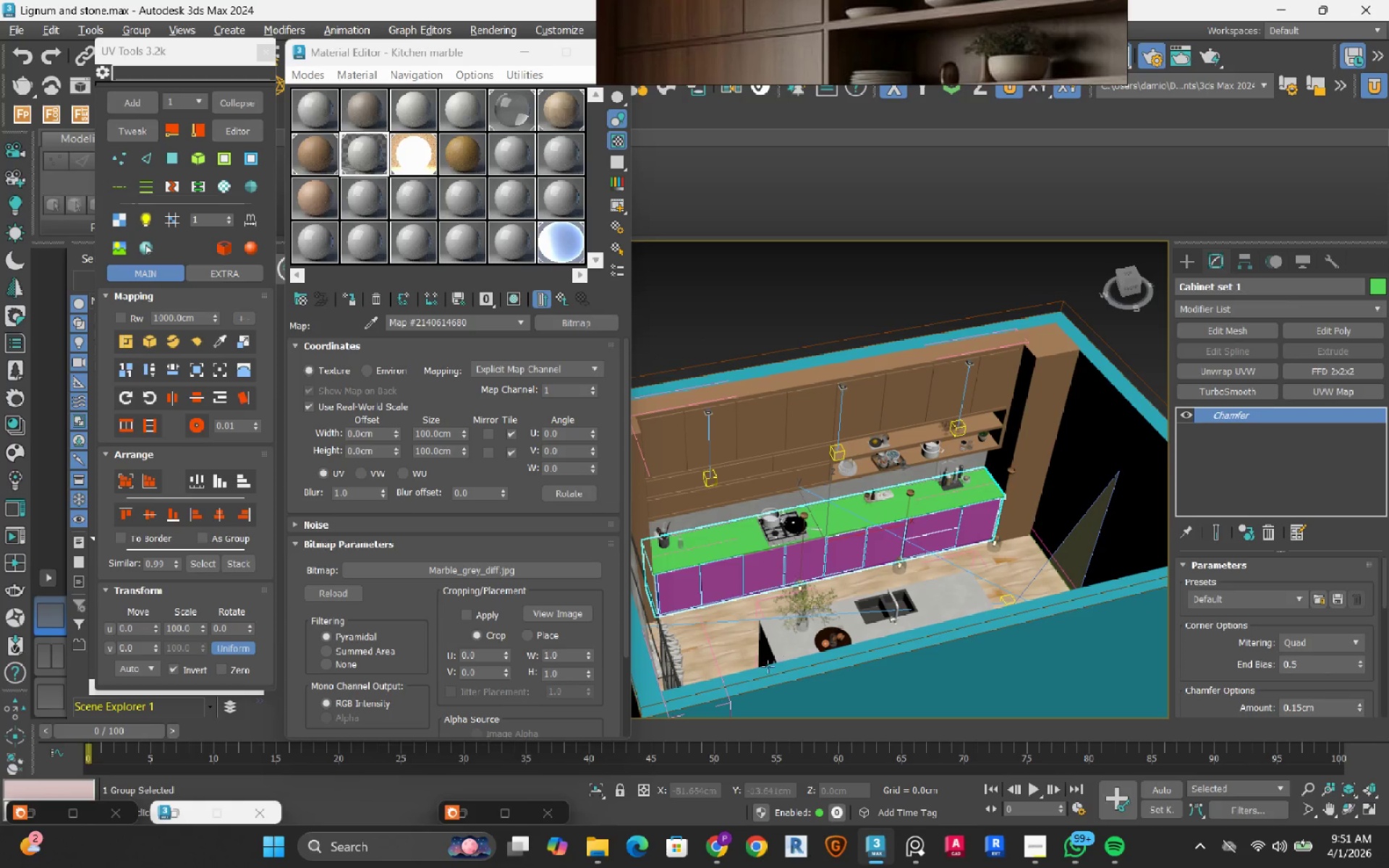 
hold_key(key=AltLeft, duration=11.2)
scroll: coordinate [1005, 545], scroll_direction: up, amount: 3.0
 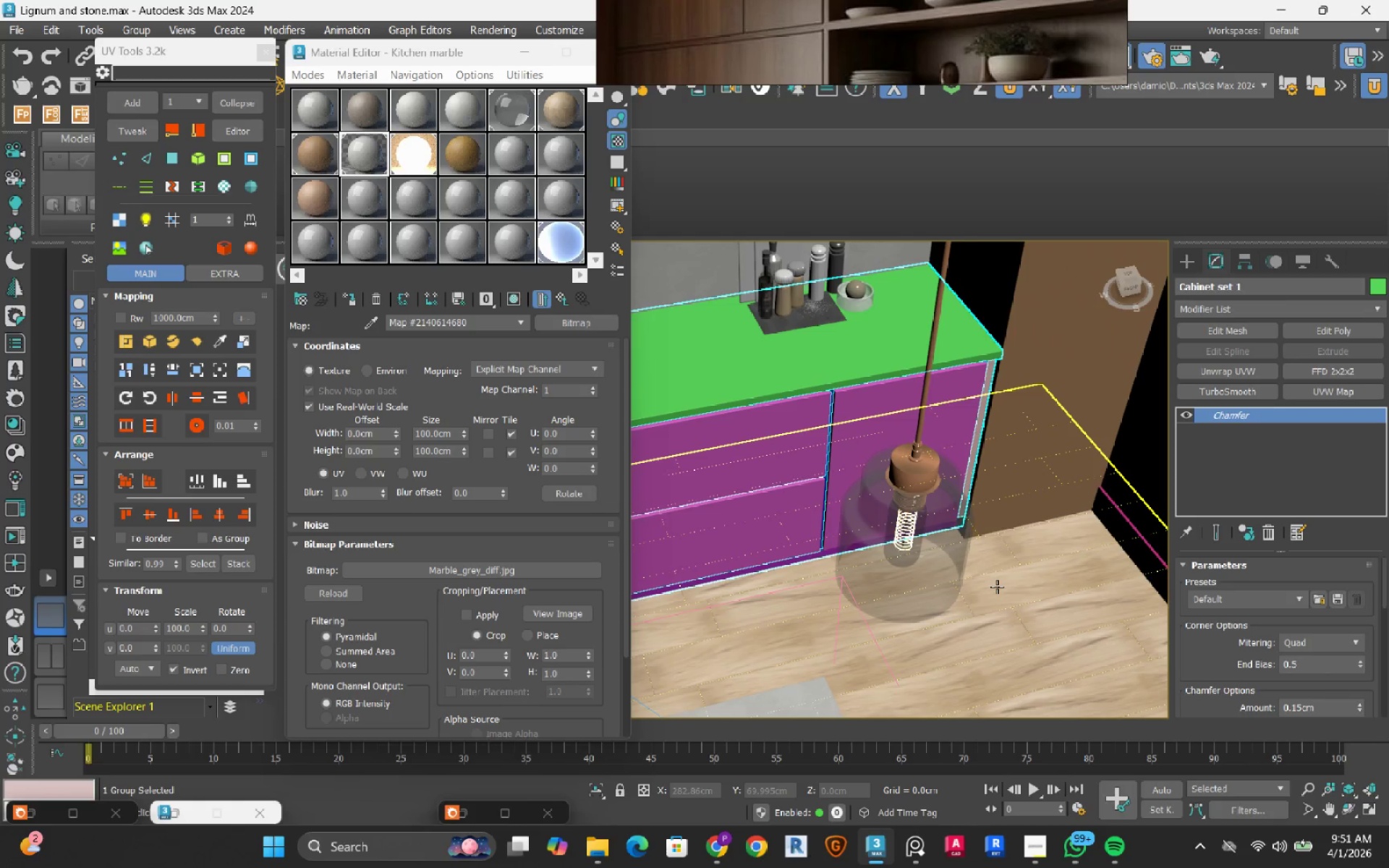 
scroll: coordinate [997, 587], scroll_direction: down, amount: 1.0
 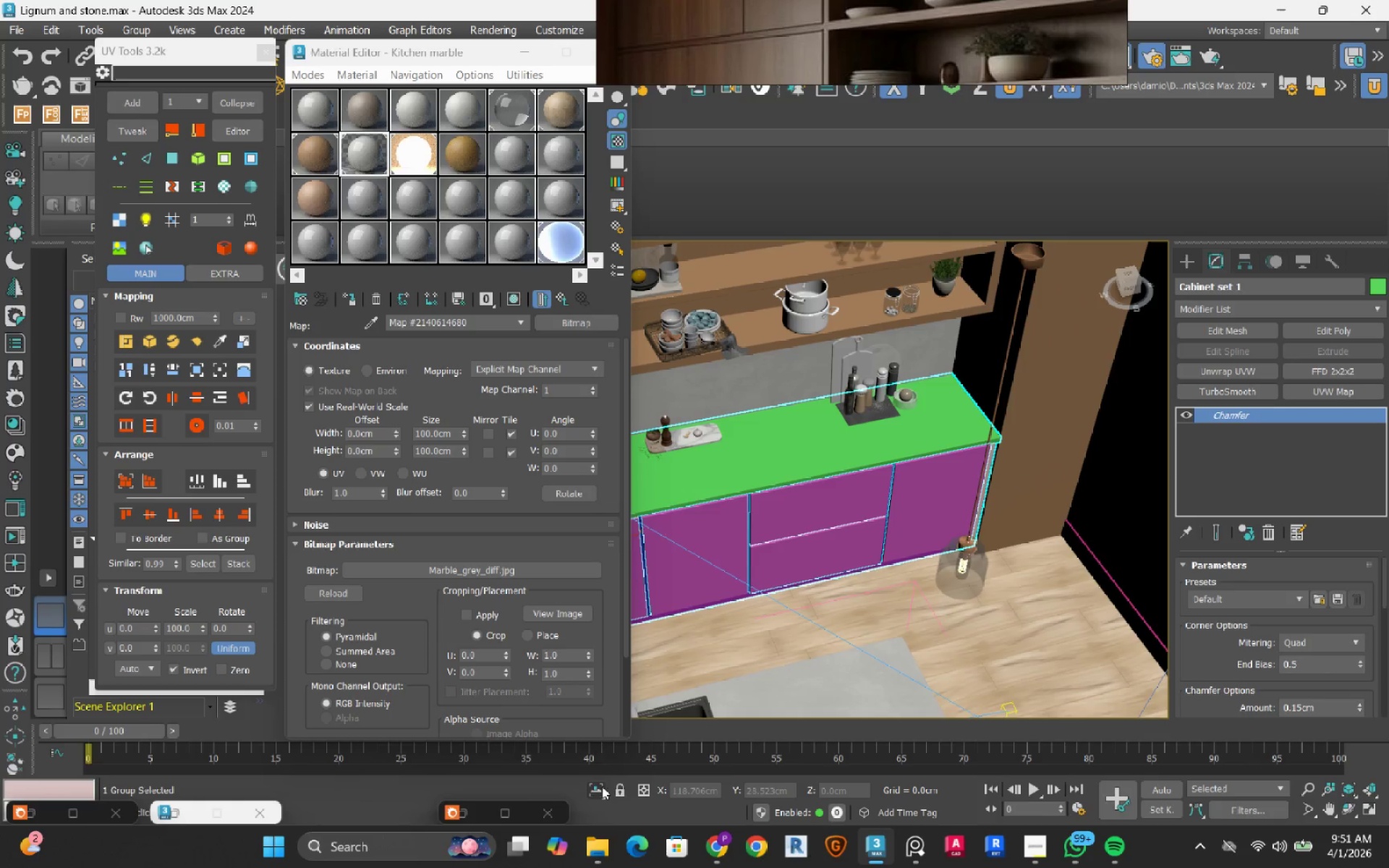 
left_click([601, 788])
 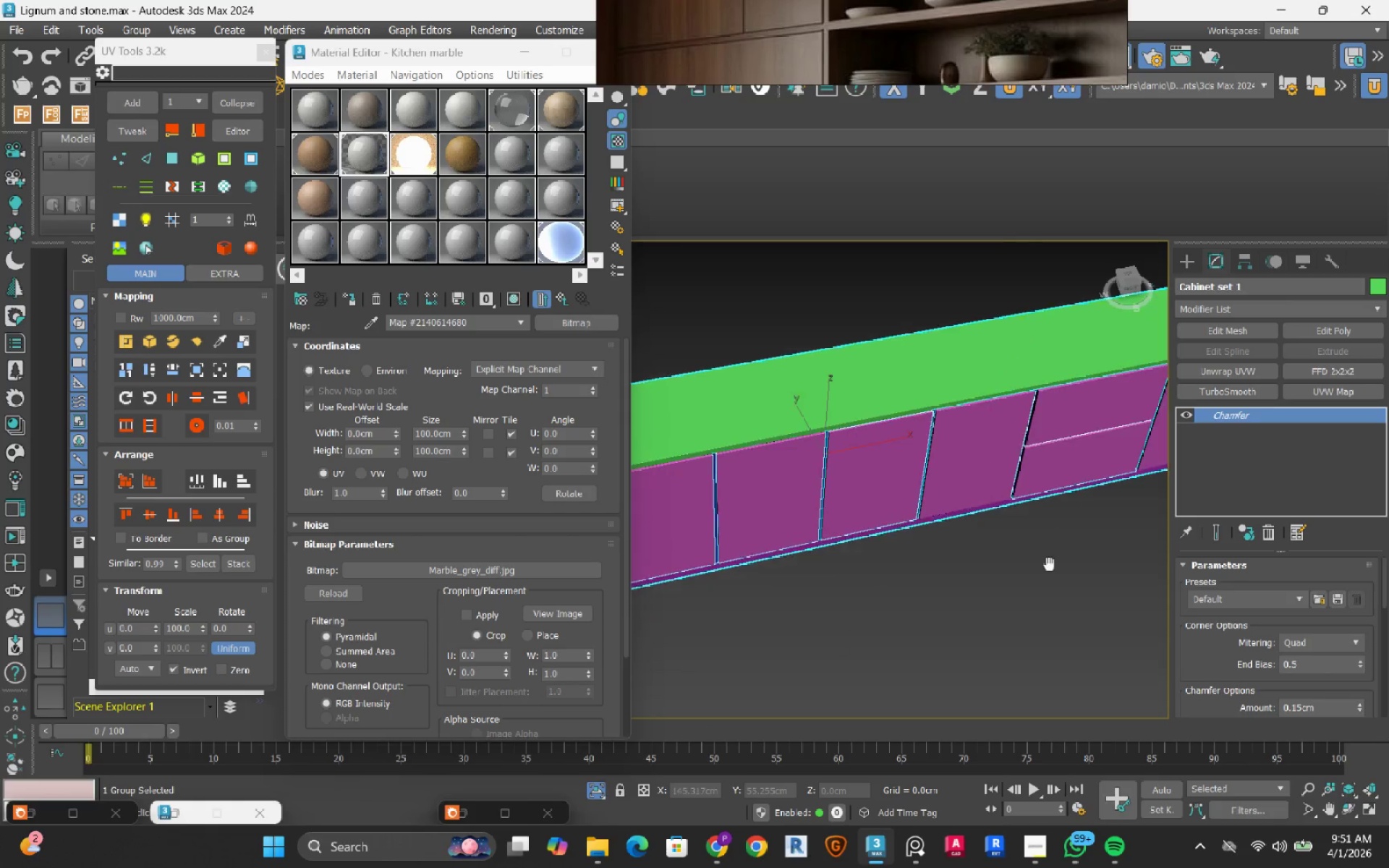 
scroll: coordinate [1003, 593], scroll_direction: down, amount: 2.0
 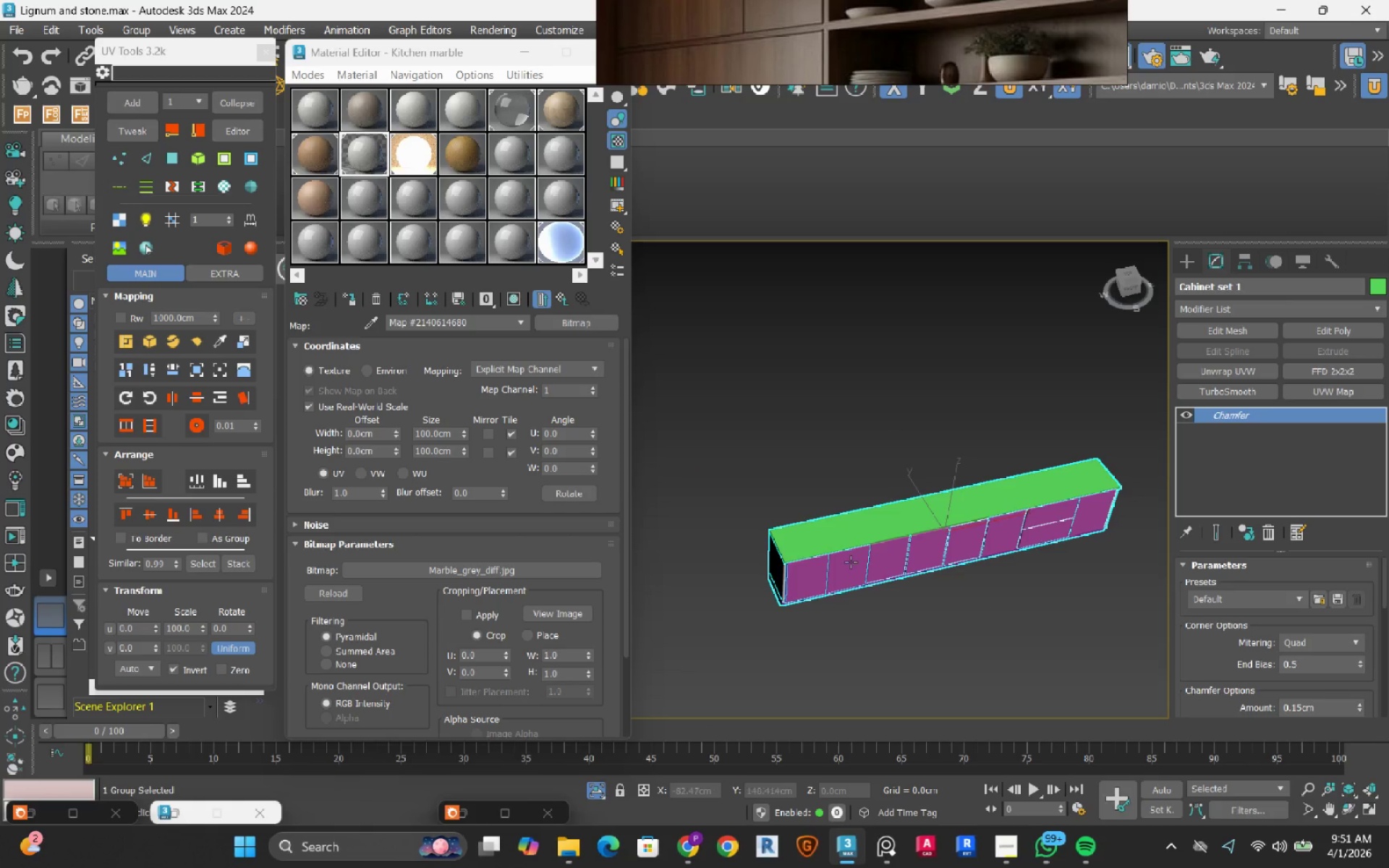 
scroll: coordinate [851, 562], scroll_direction: up, amount: 1.0
 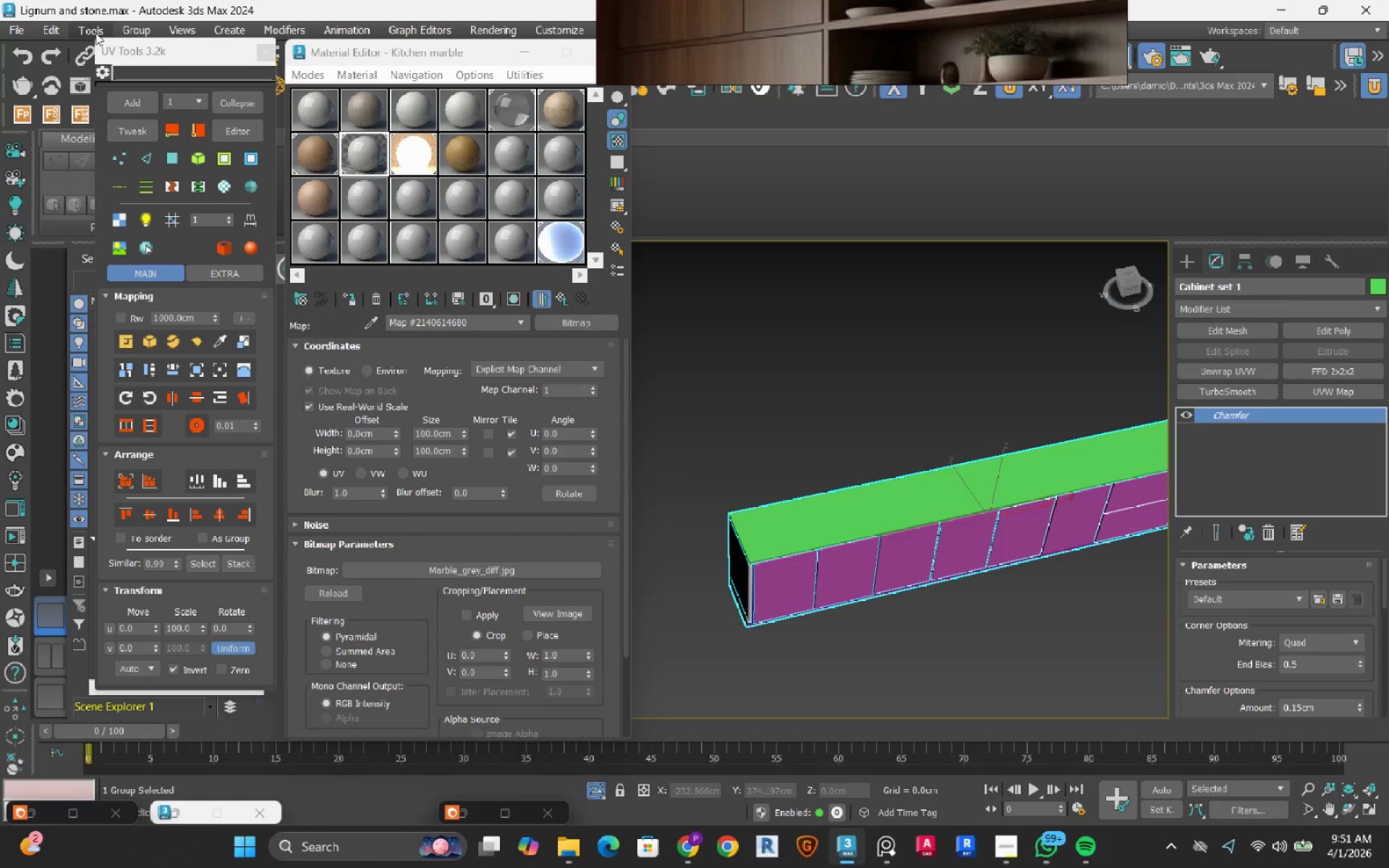 
left_click([141, 37])
 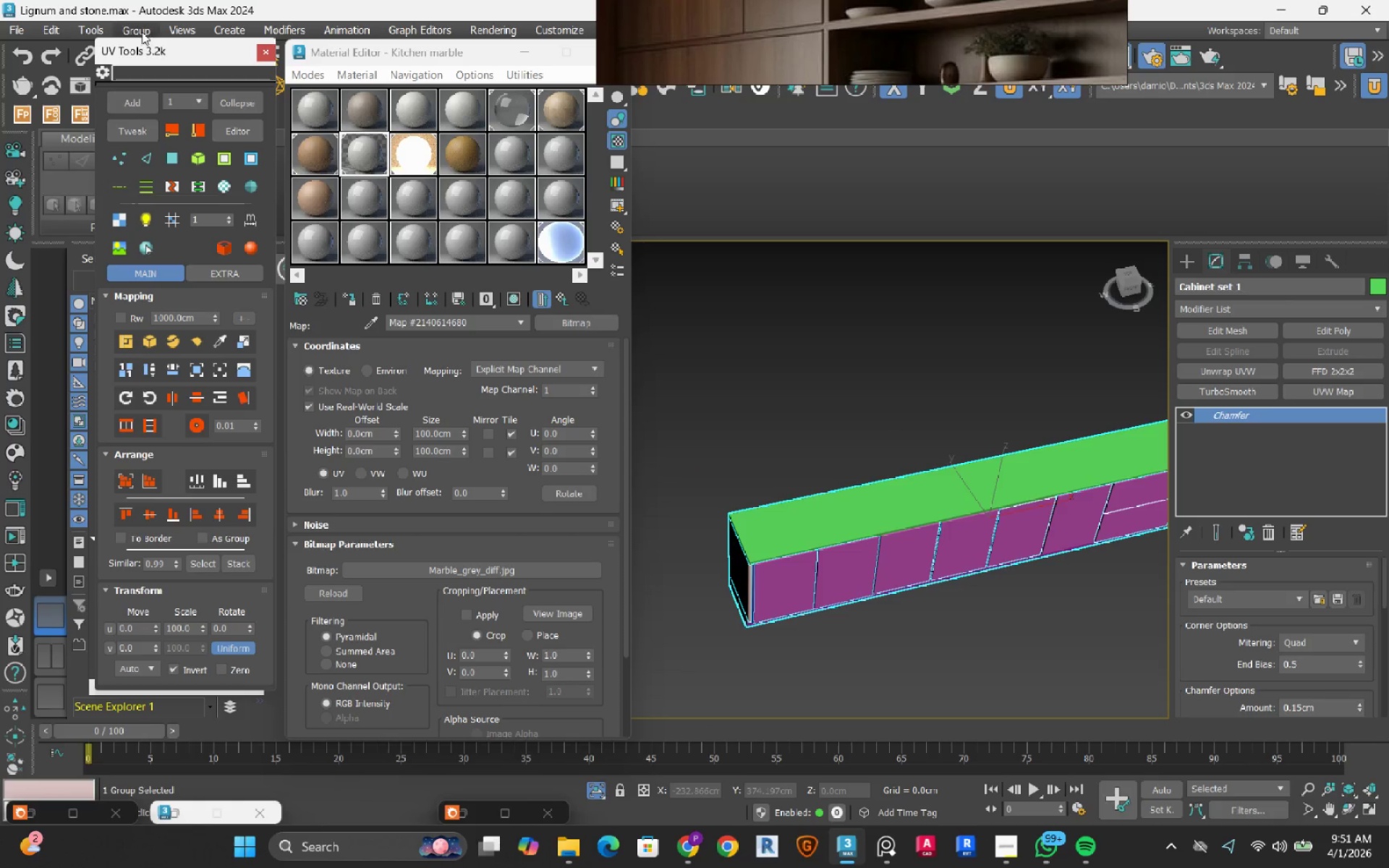 
left_click([142, 32])
 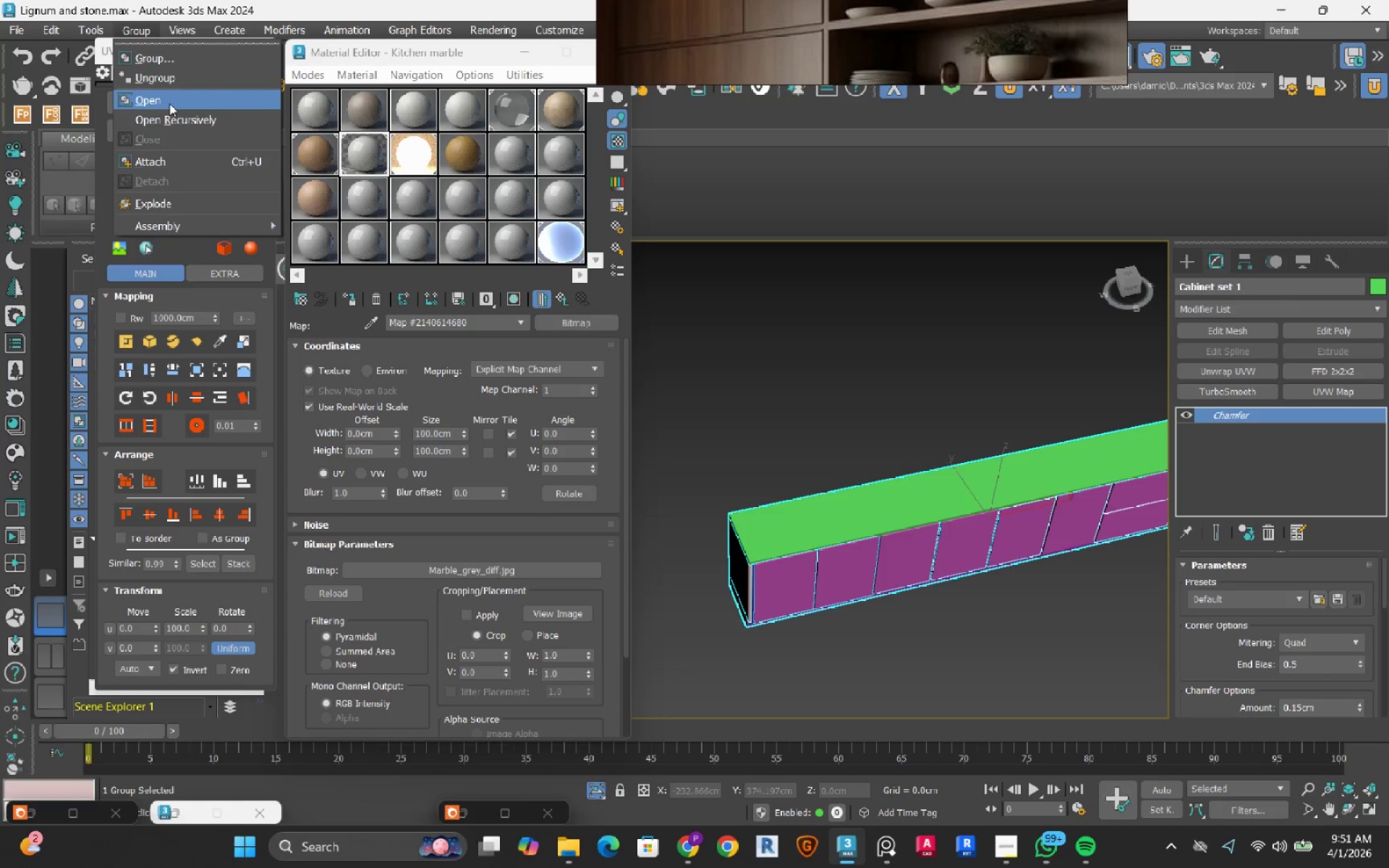 
left_click([169, 102])
 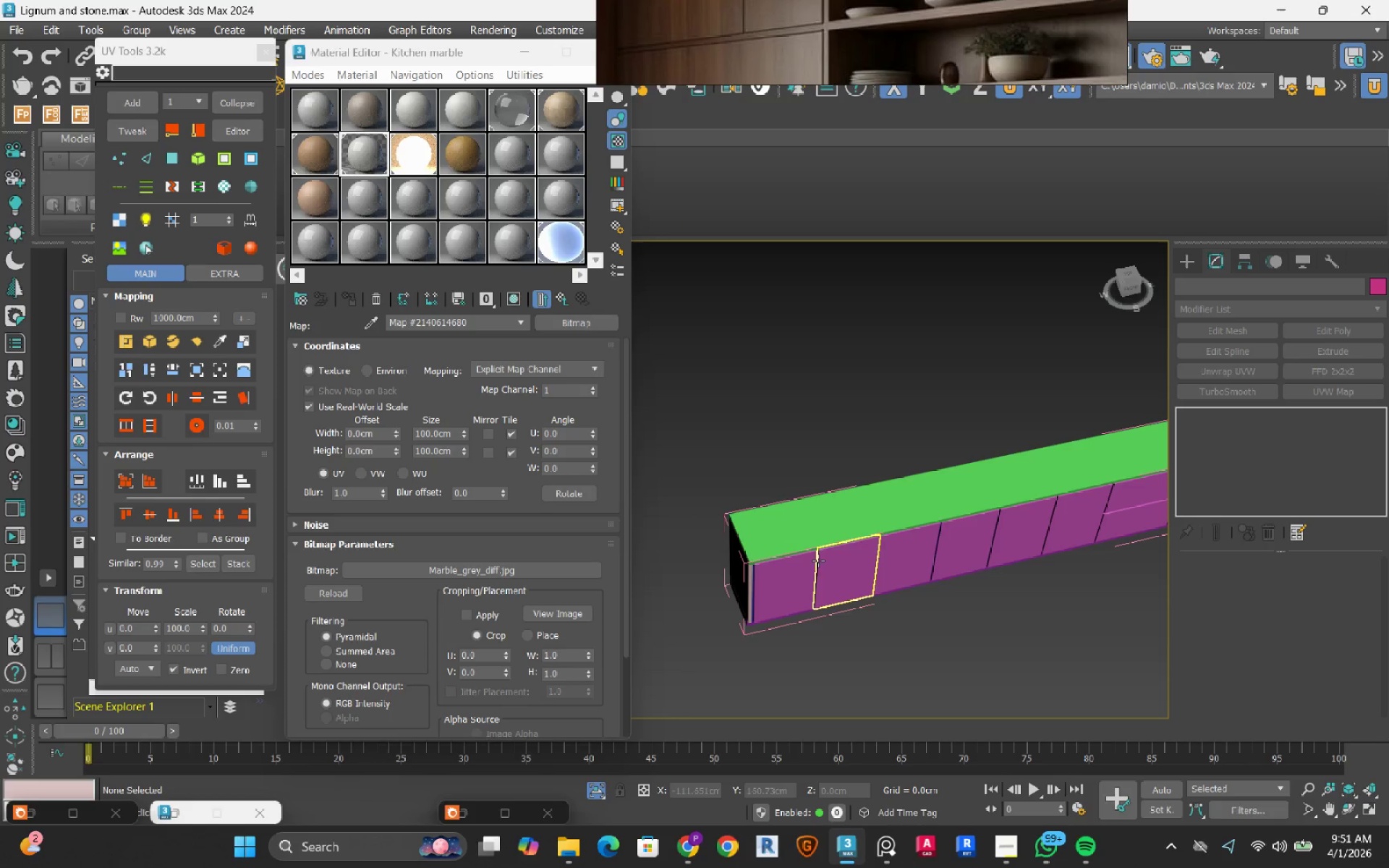 
scroll: coordinate [775, 590], scroll_direction: up, amount: 3.0
 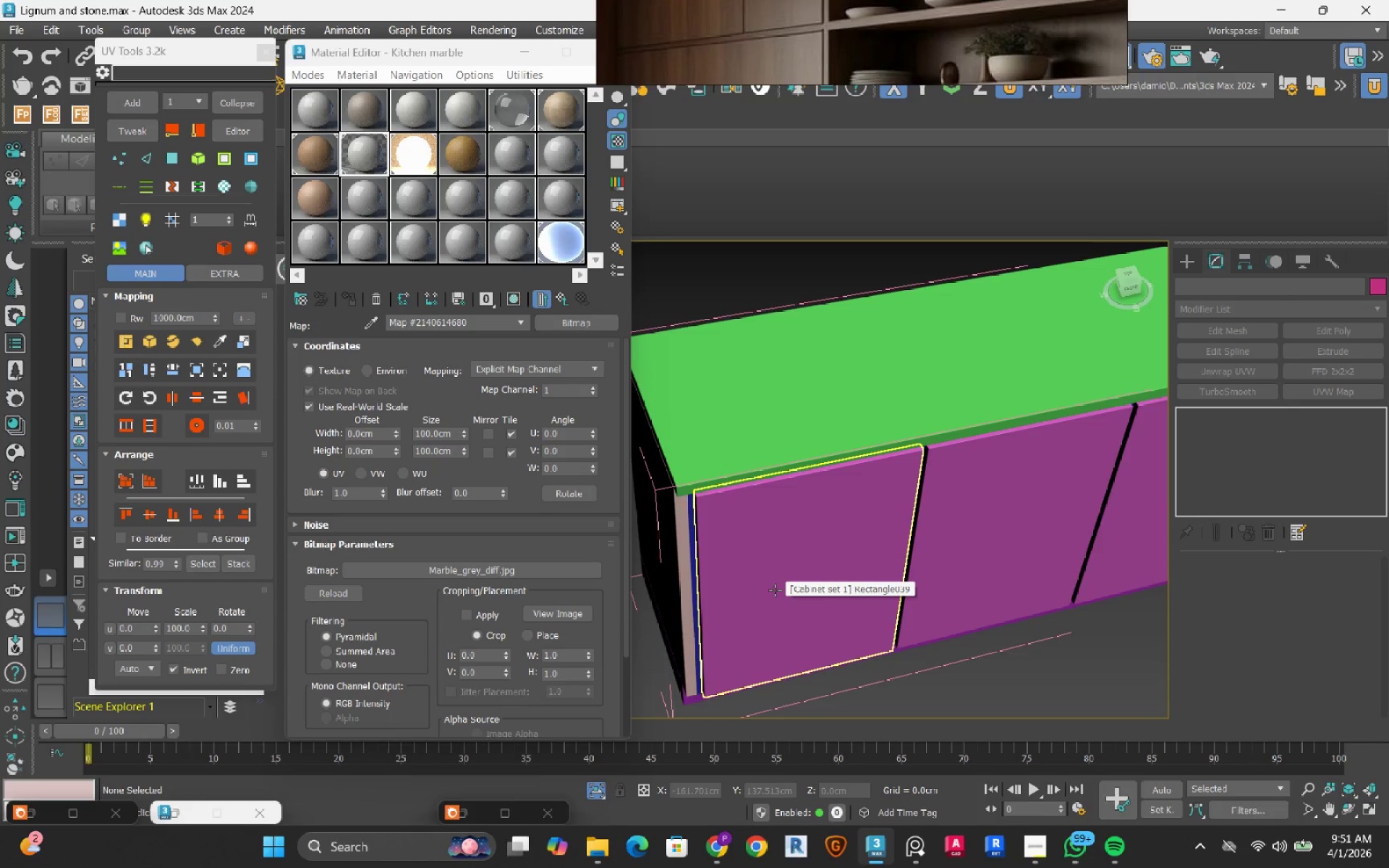 
left_click([775, 590])
 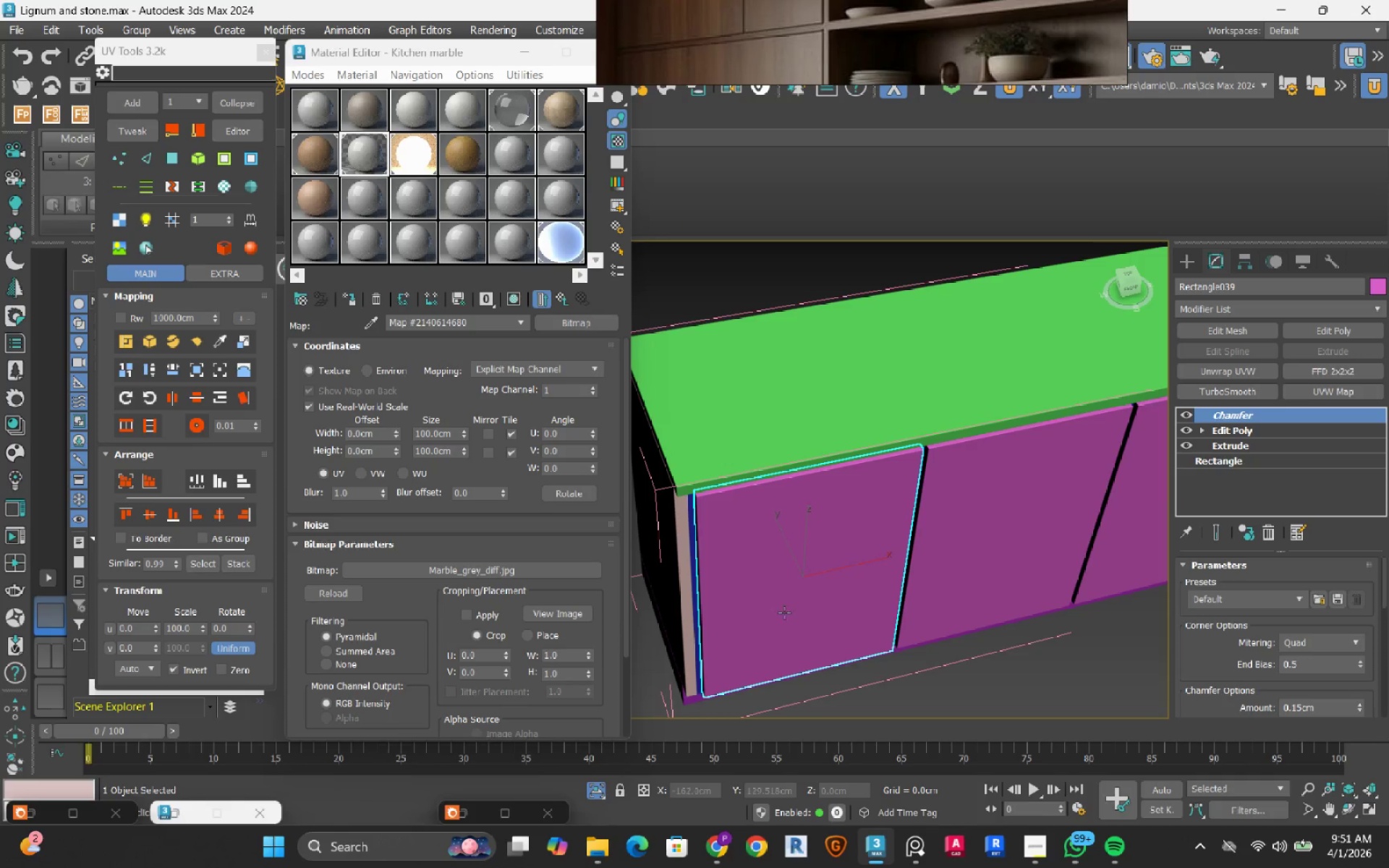 
hold_key(key=AltLeft, duration=1.11)
 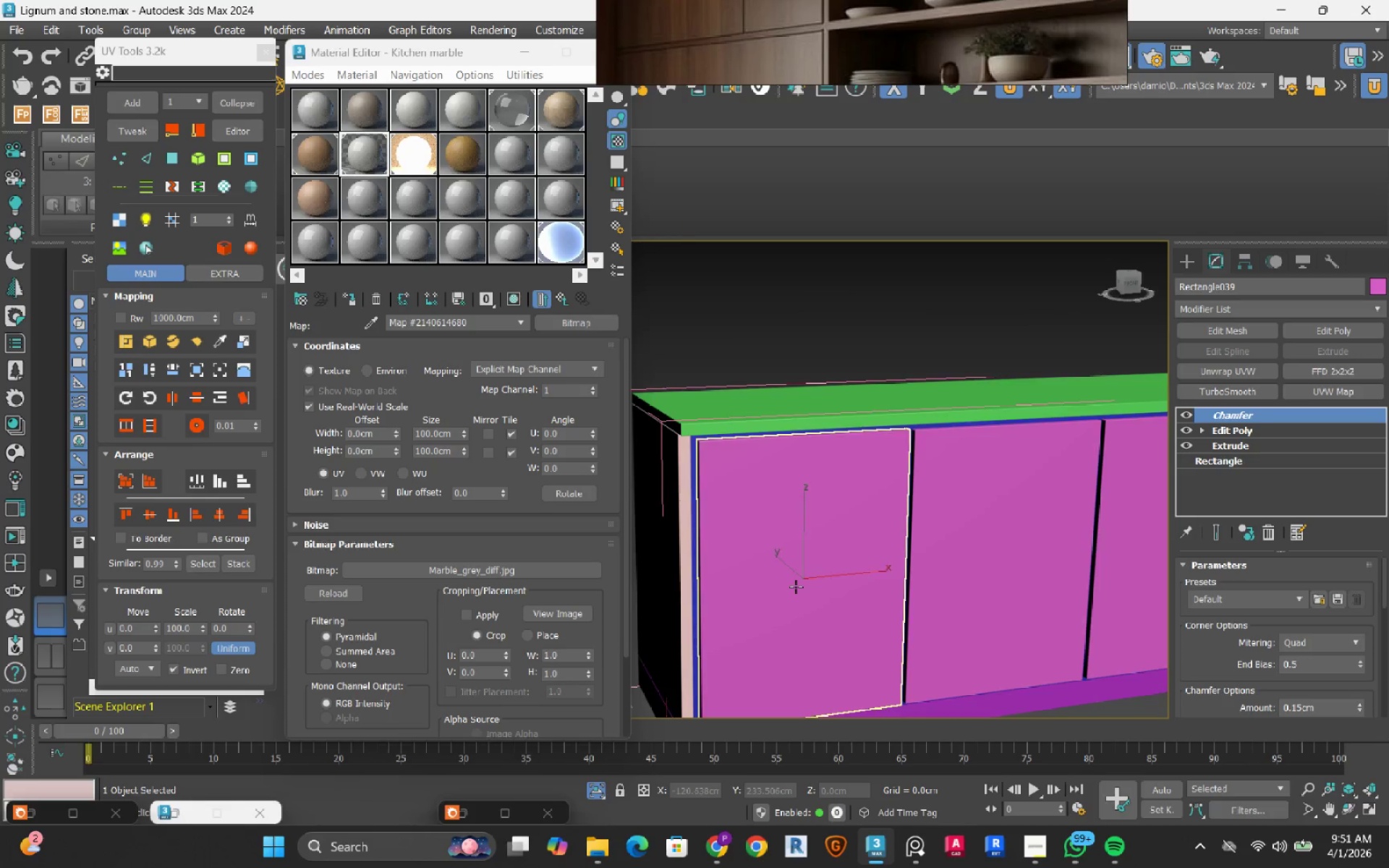 
scroll: coordinate [796, 587], scroll_direction: down, amount: 2.0
 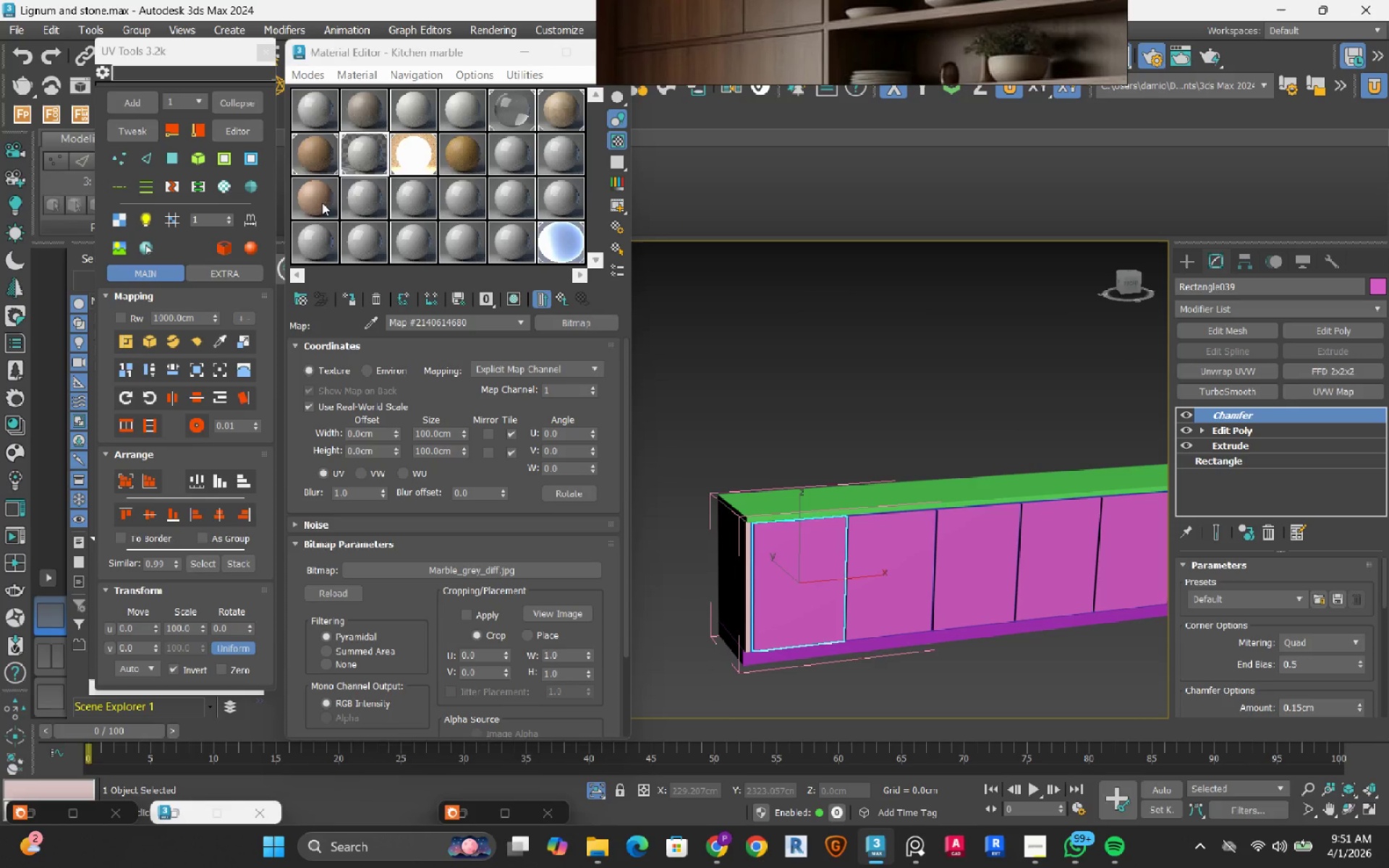 
left_click([309, 153])
 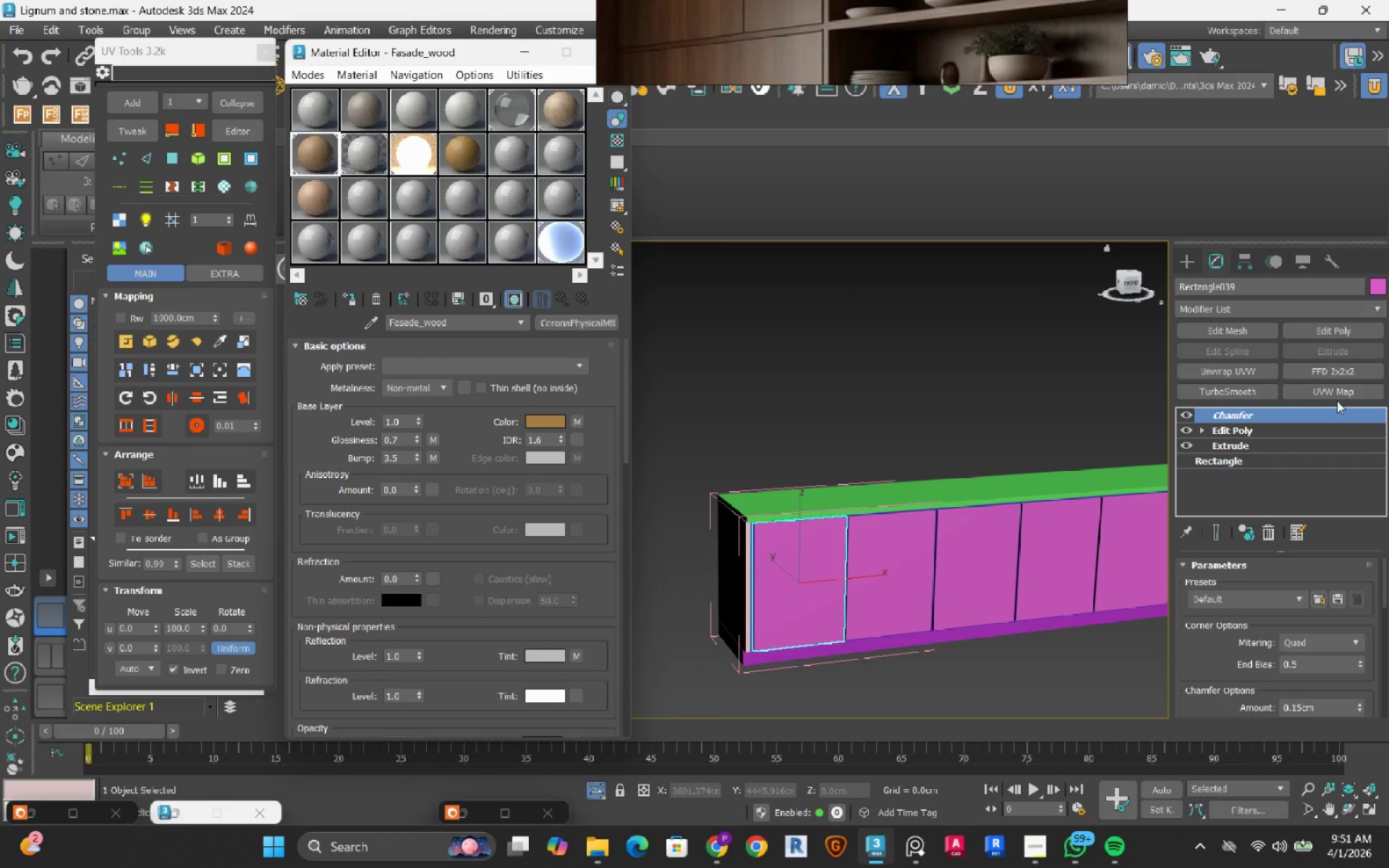 
double_click([1336, 393])
 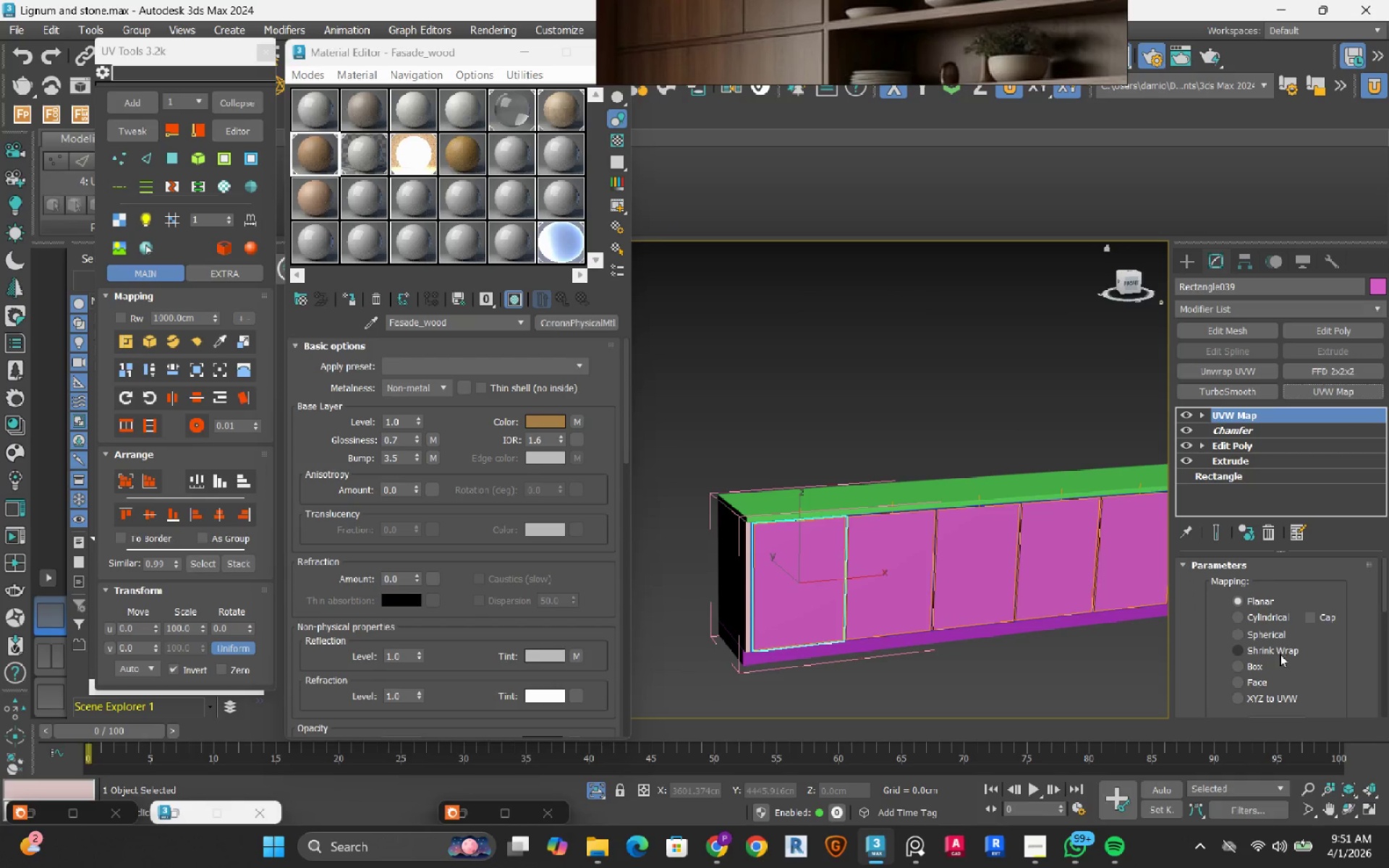 
left_click([1259, 675])
 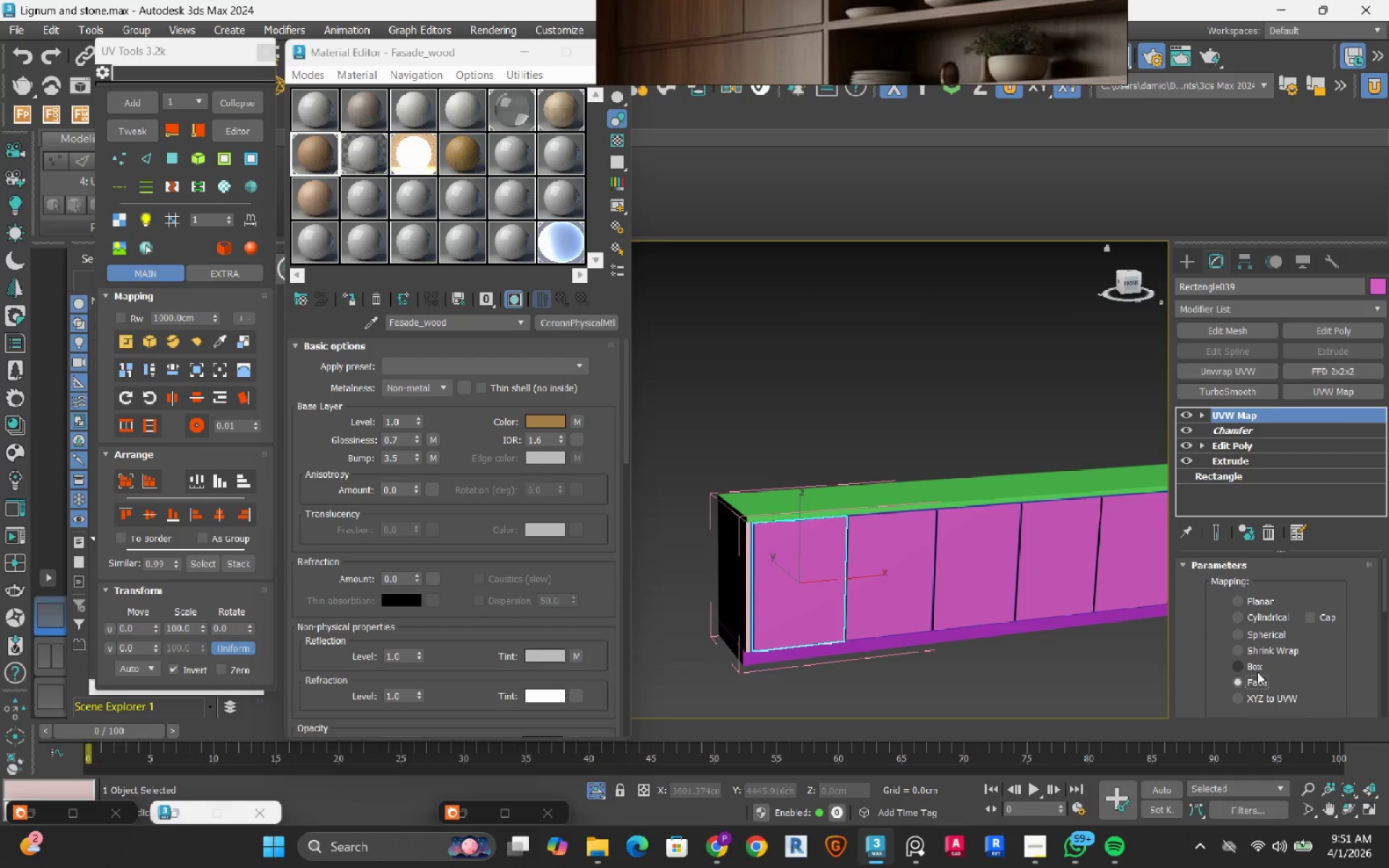 
left_click([1257, 668])
 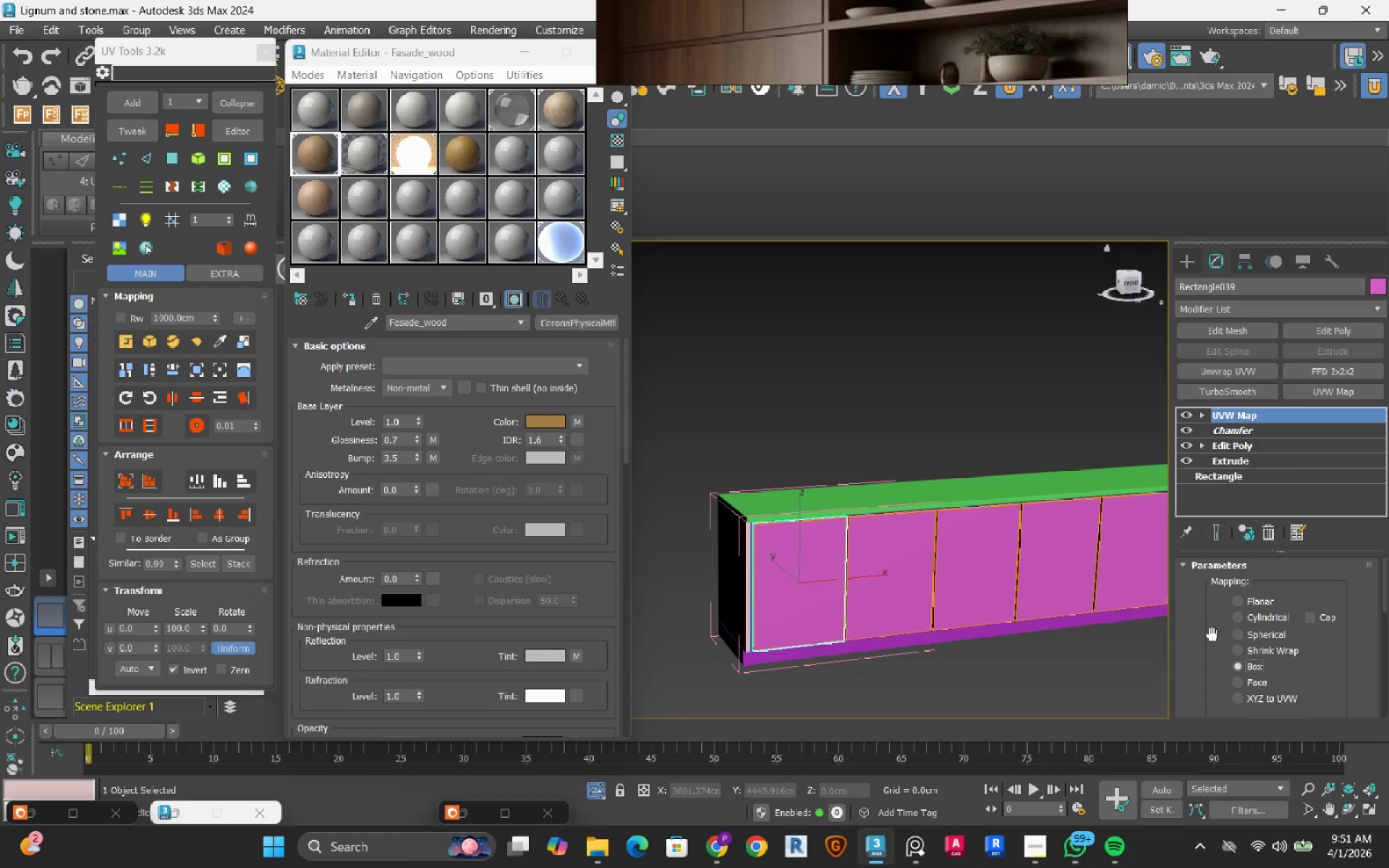 
scroll: coordinate [1212, 634], scroll_direction: down, amount: 7.0
 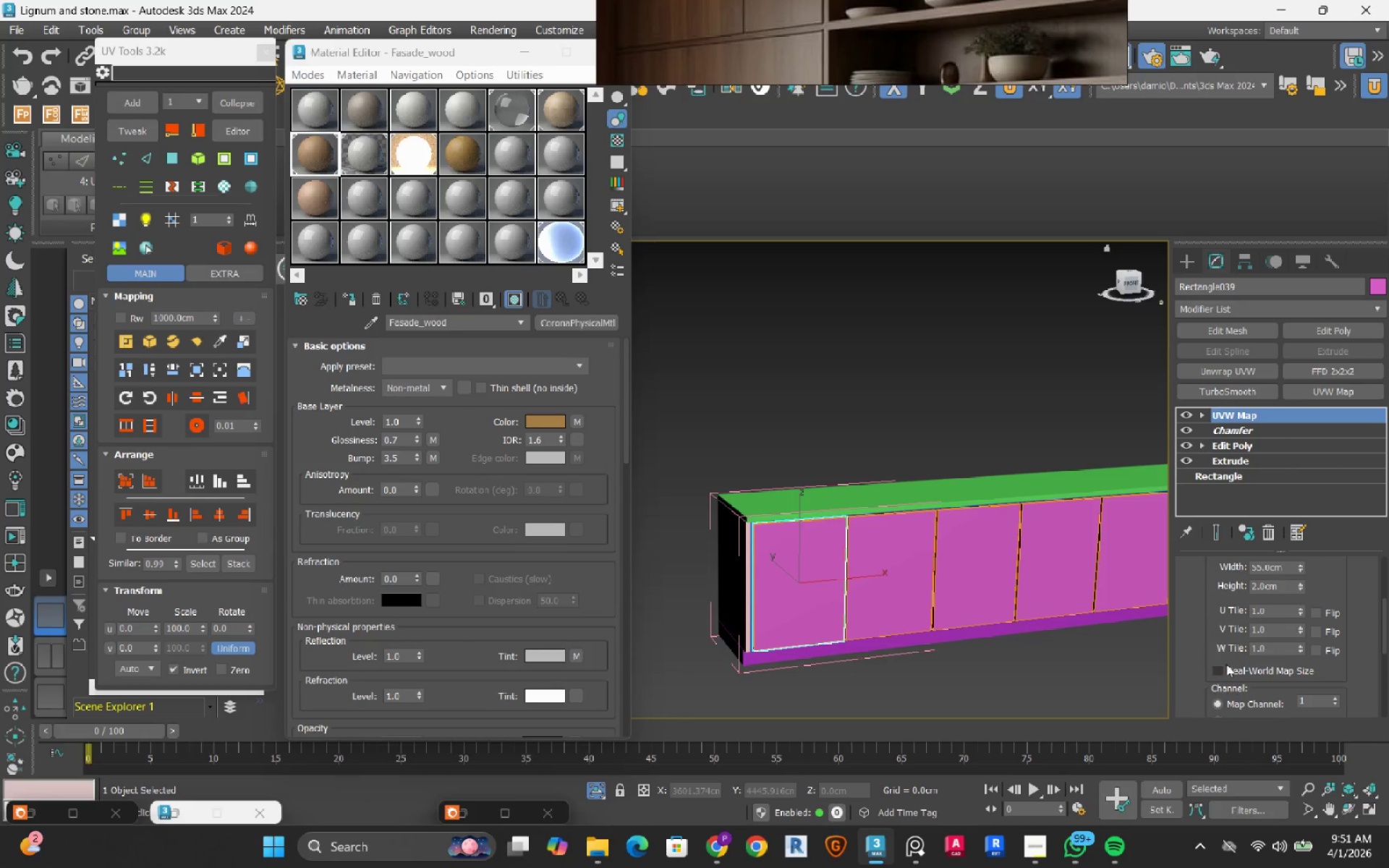 
left_click([1227, 673])
 